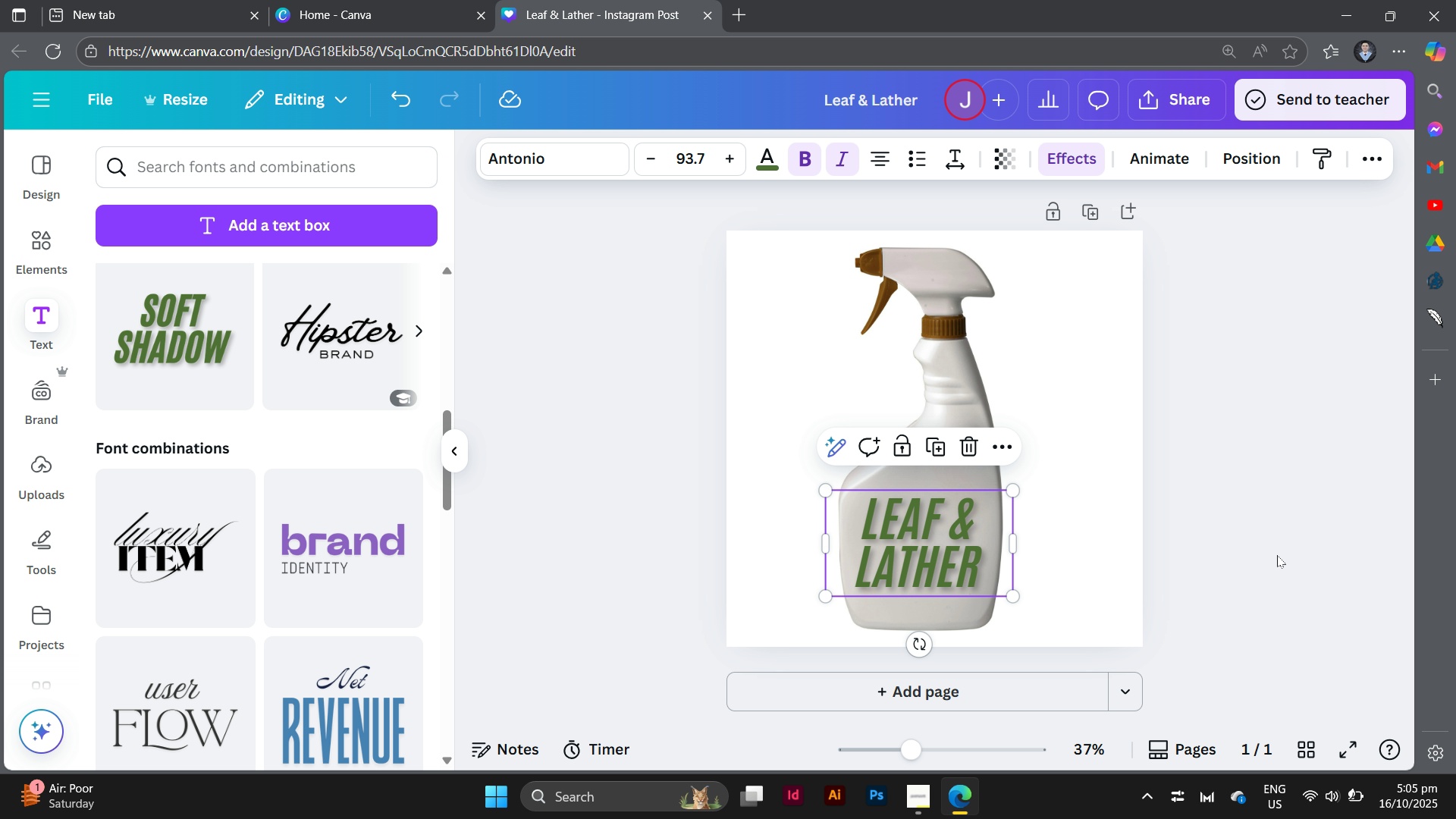 
left_click([1277, 555])
 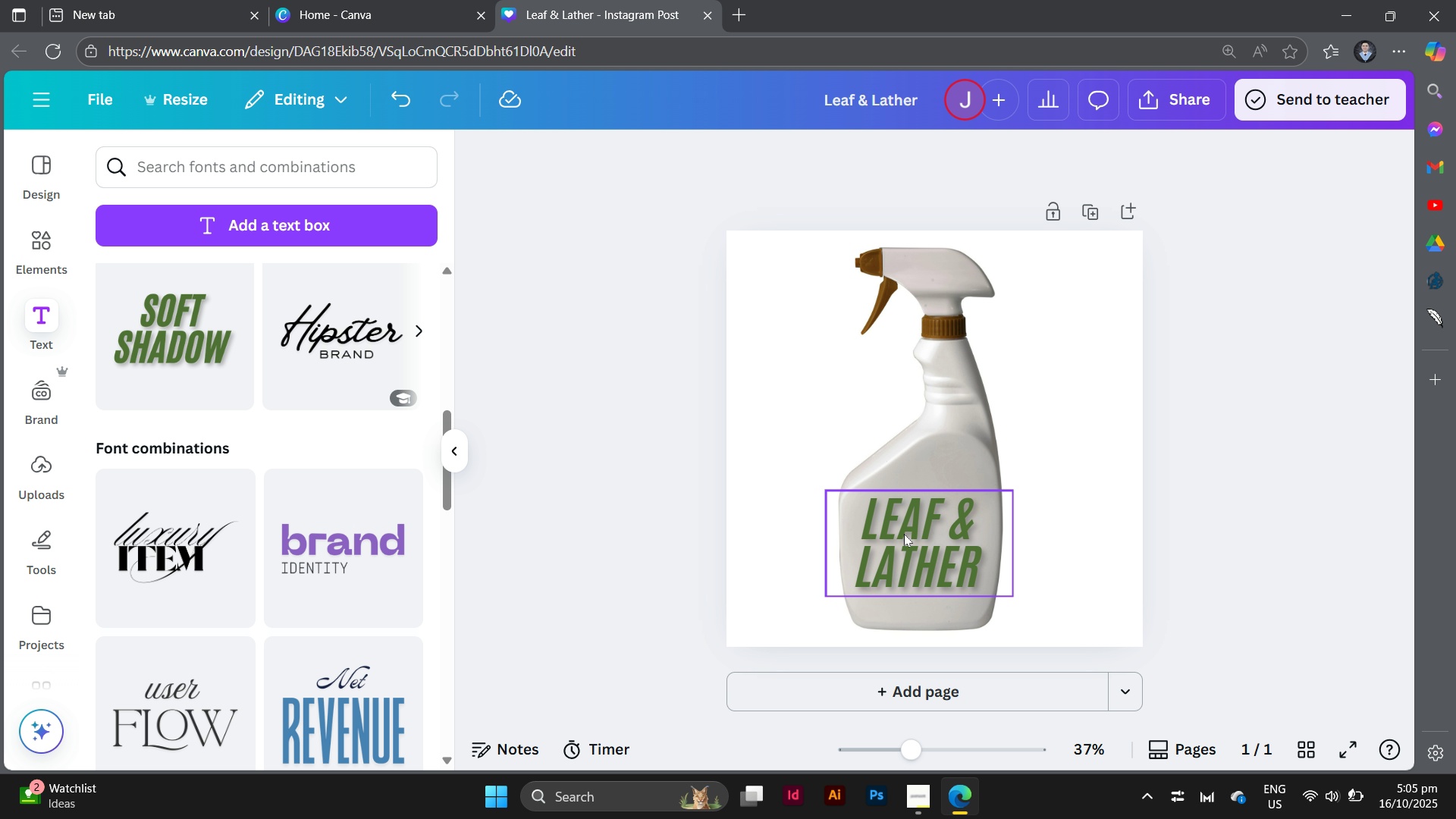 
left_click([939, 526])
 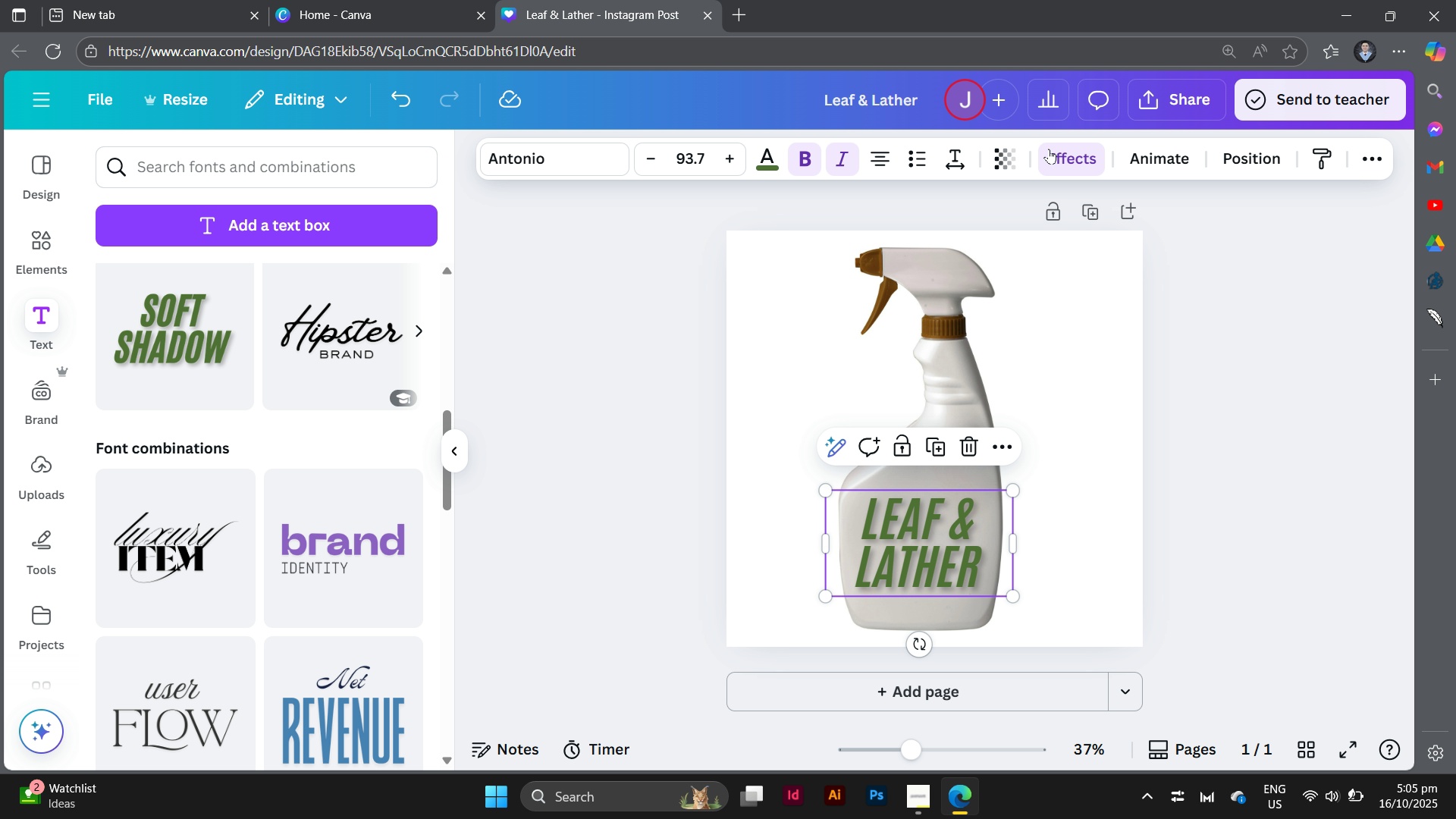 
left_click([1058, 152])
 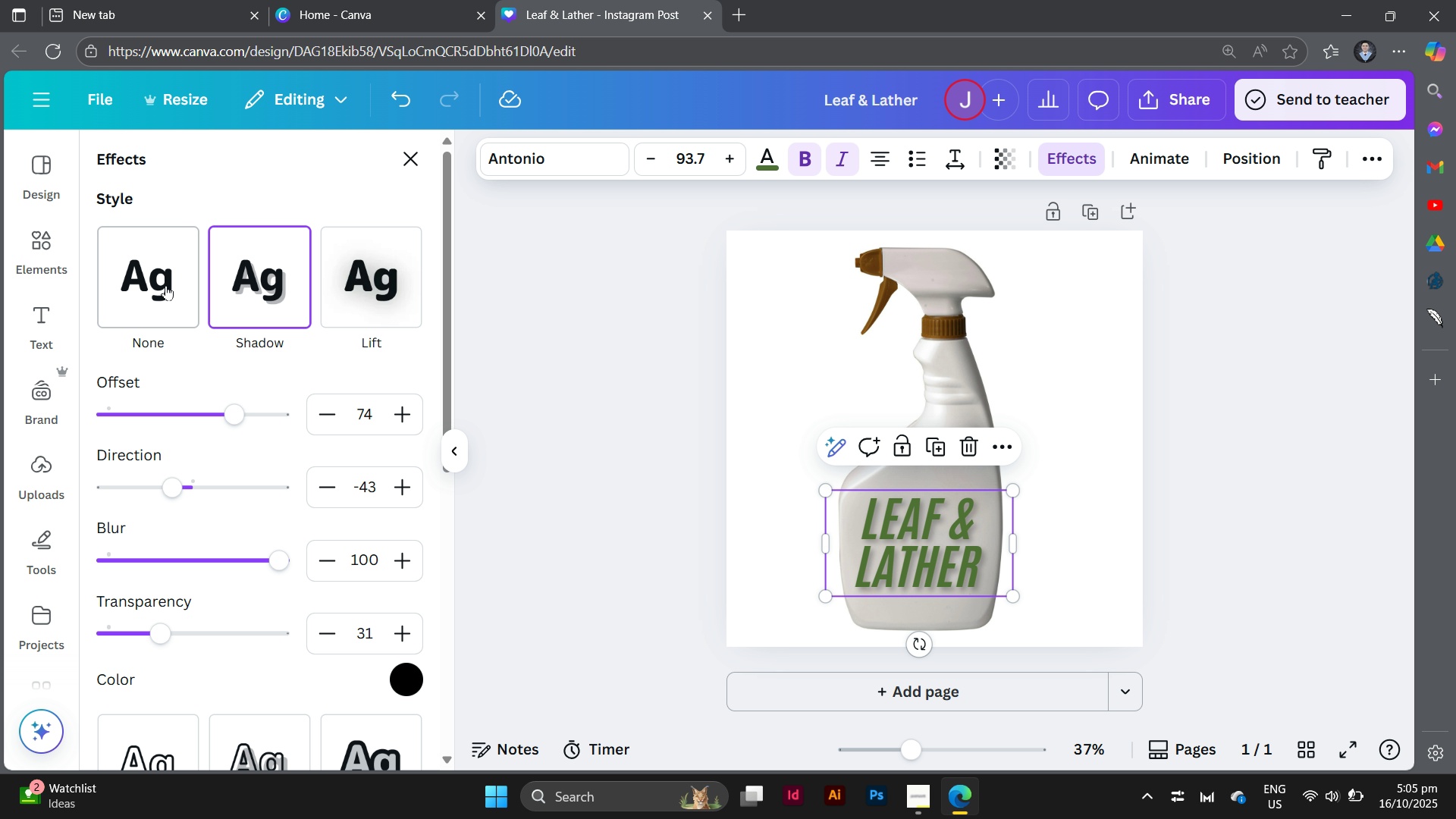 
left_click([166, 285])
 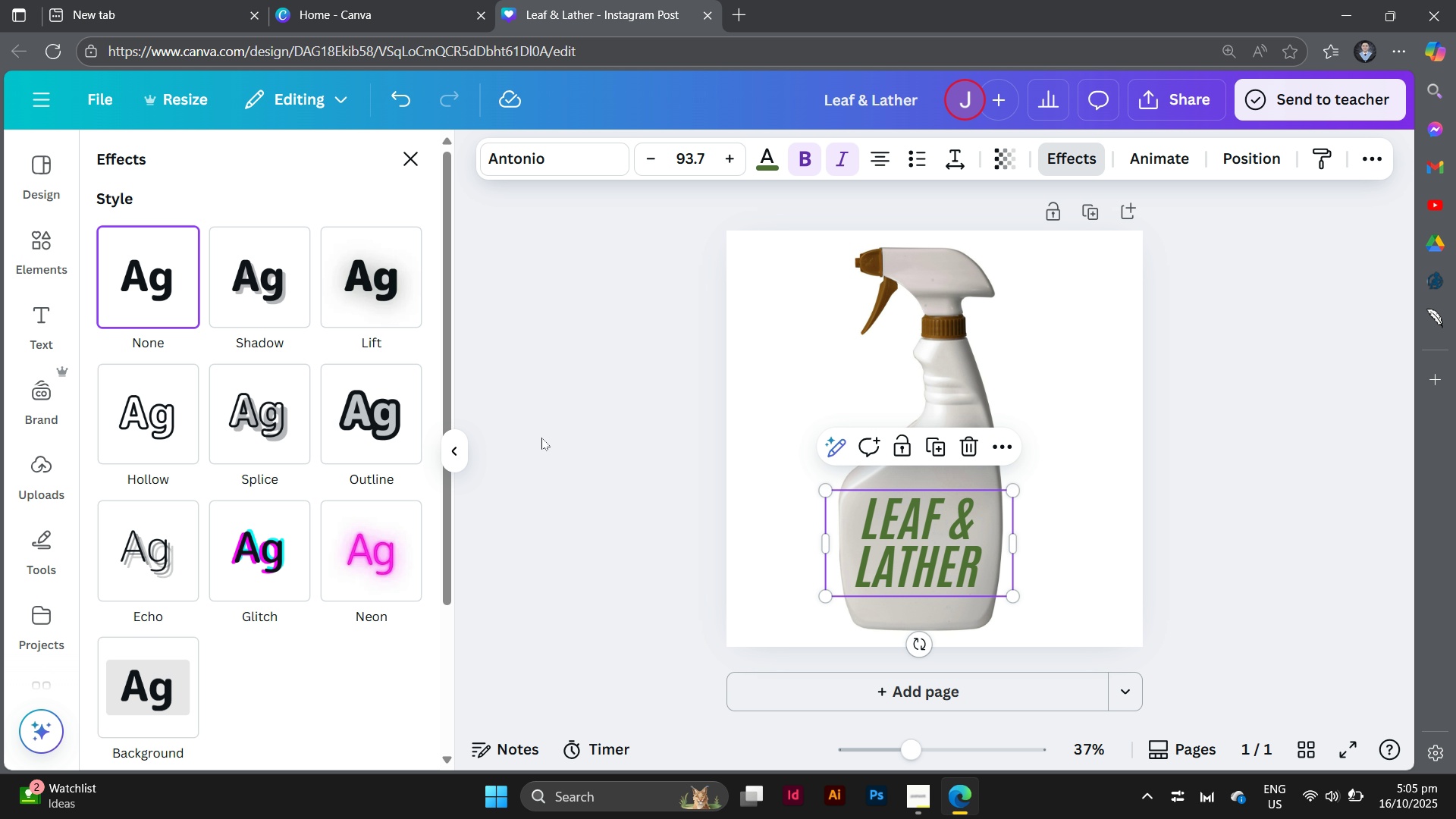 
left_click([541, 438])
 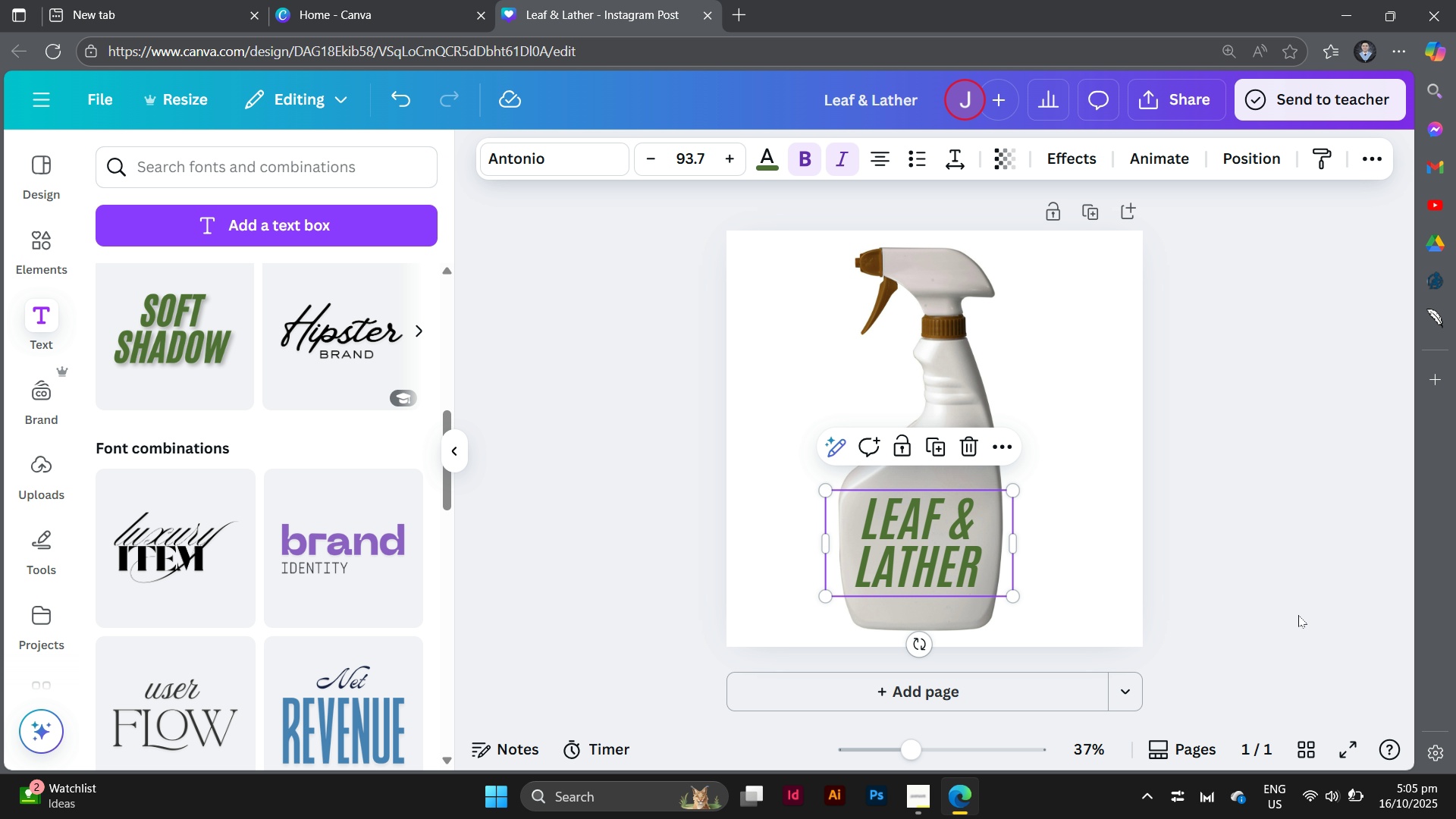 
left_click([1298, 615])
 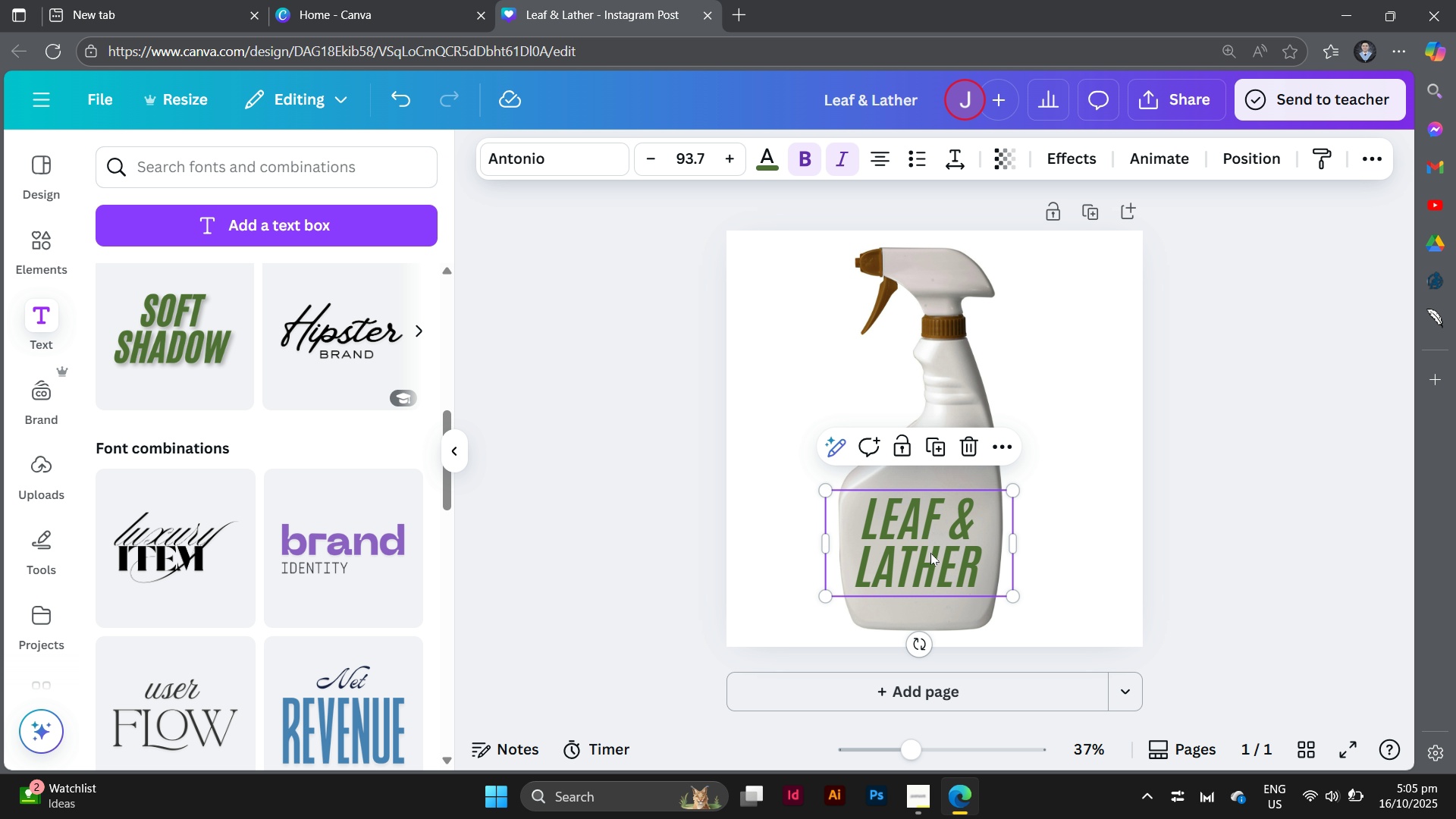 
left_click([930, 553])
 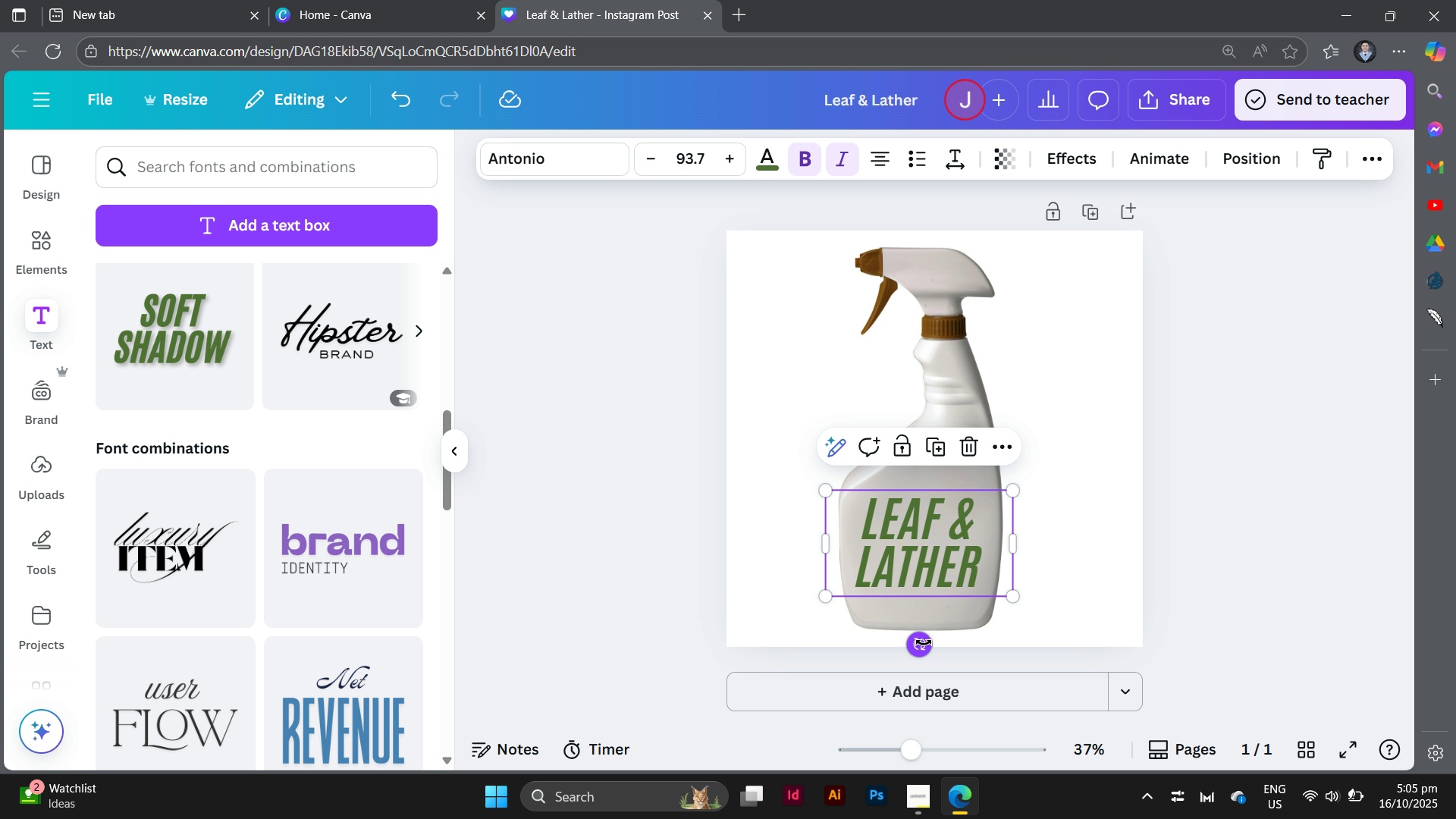 
left_click_drag(start_coordinate=[923, 644], to_coordinate=[932, 642])
 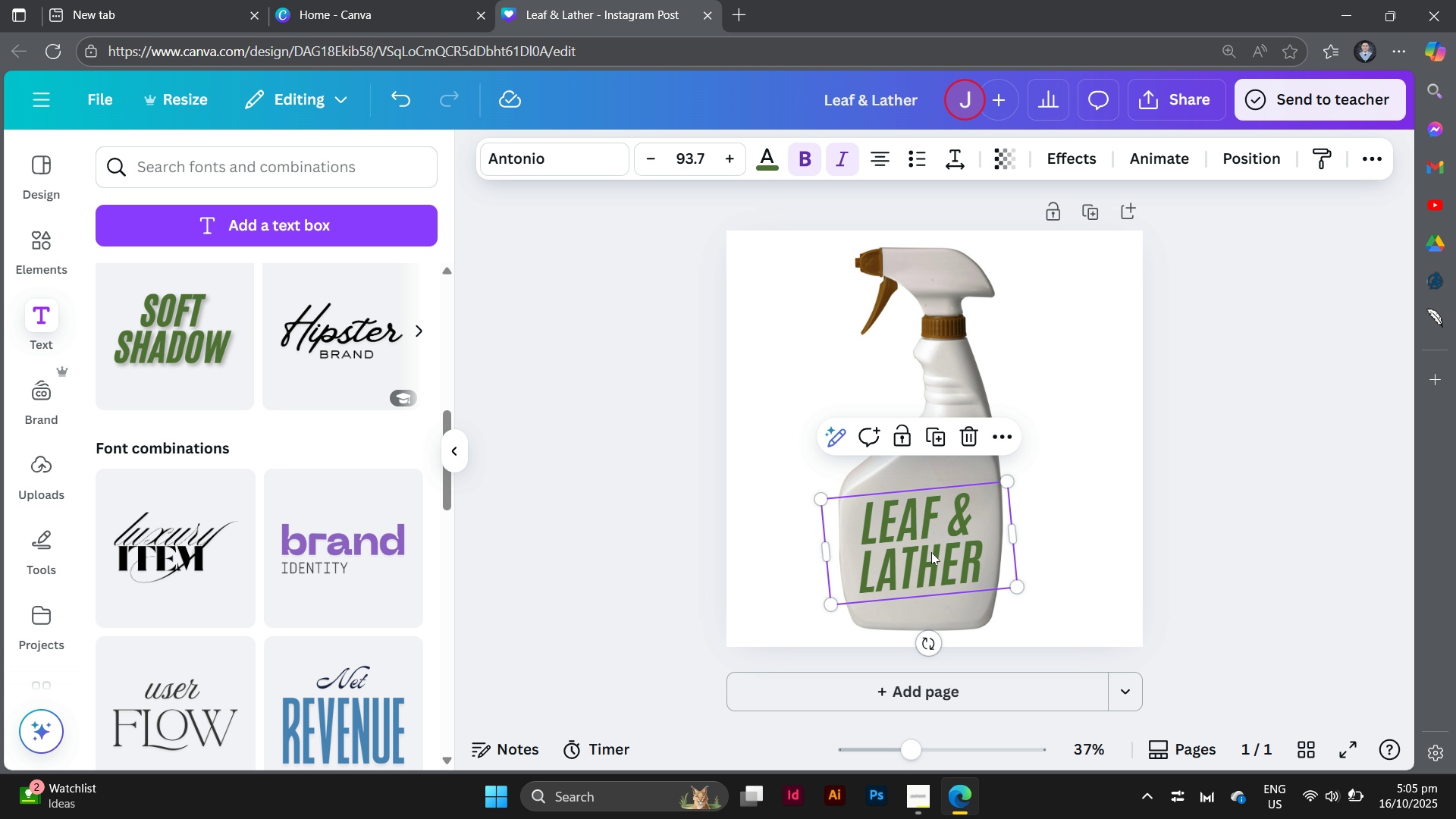 
left_click_drag(start_coordinate=[930, 552], to_coordinate=[934, 582])
 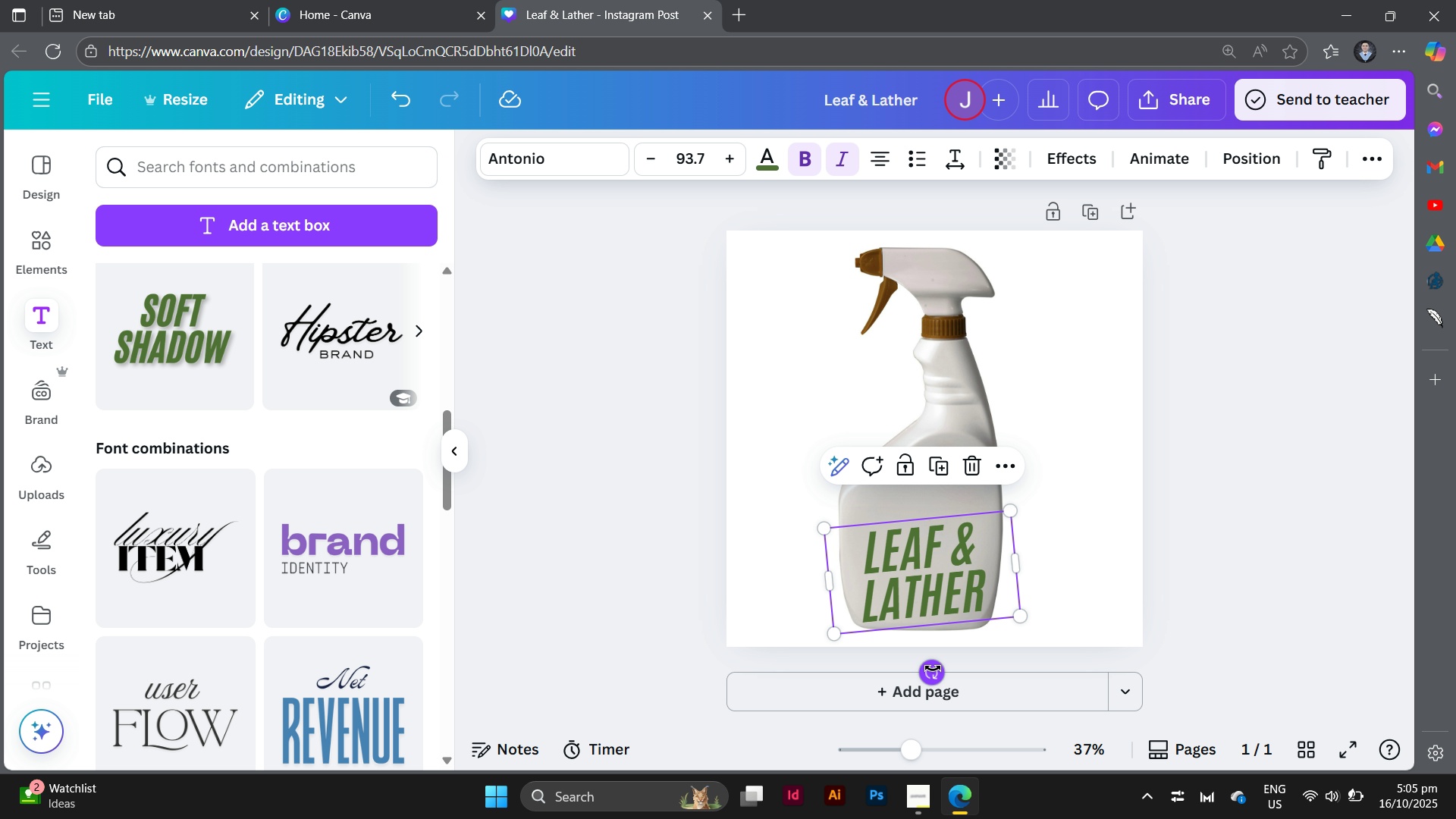 
left_click_drag(start_coordinate=[933, 668], to_coordinate=[924, 668])
 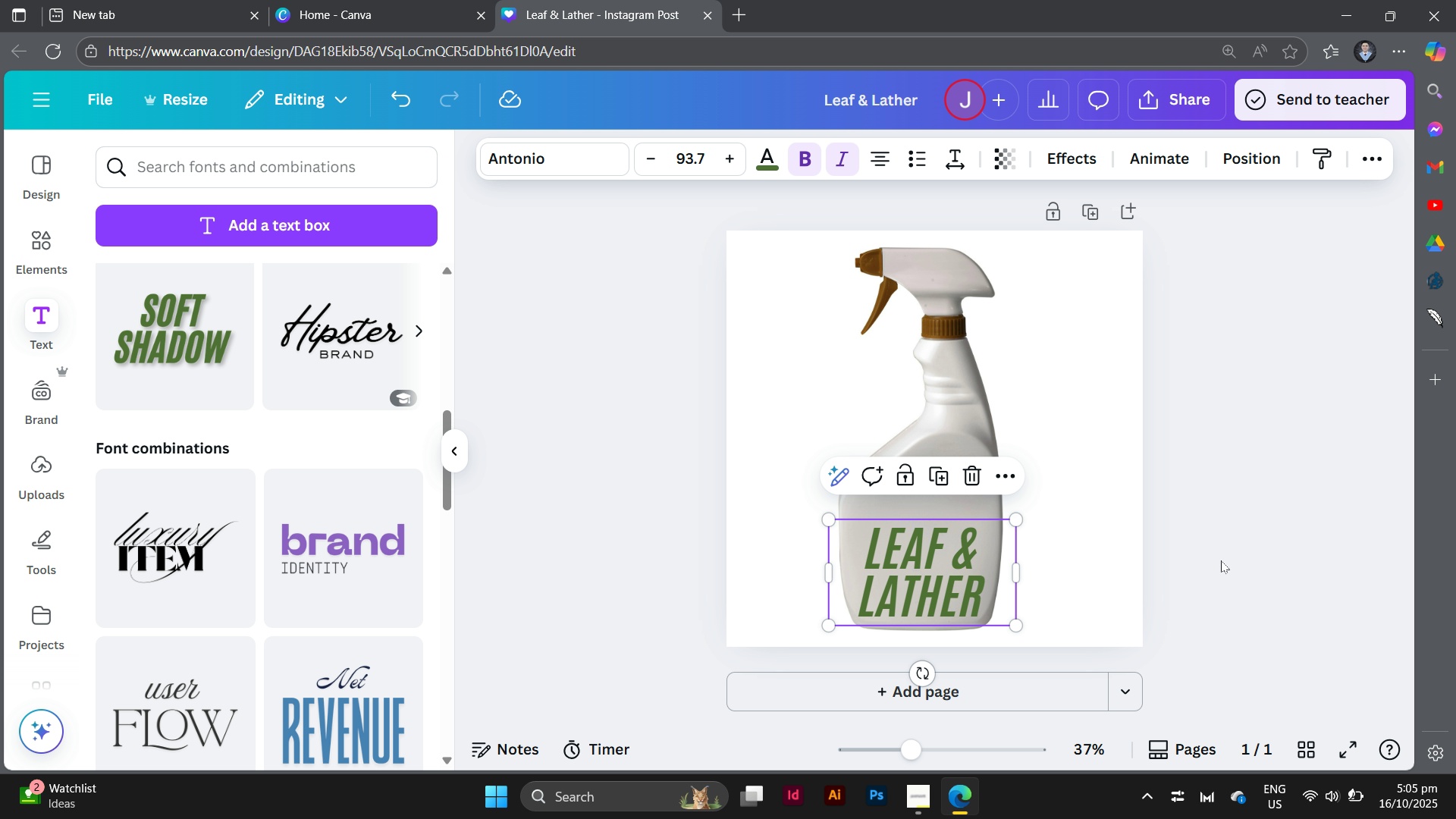 
left_click([1221, 560])
 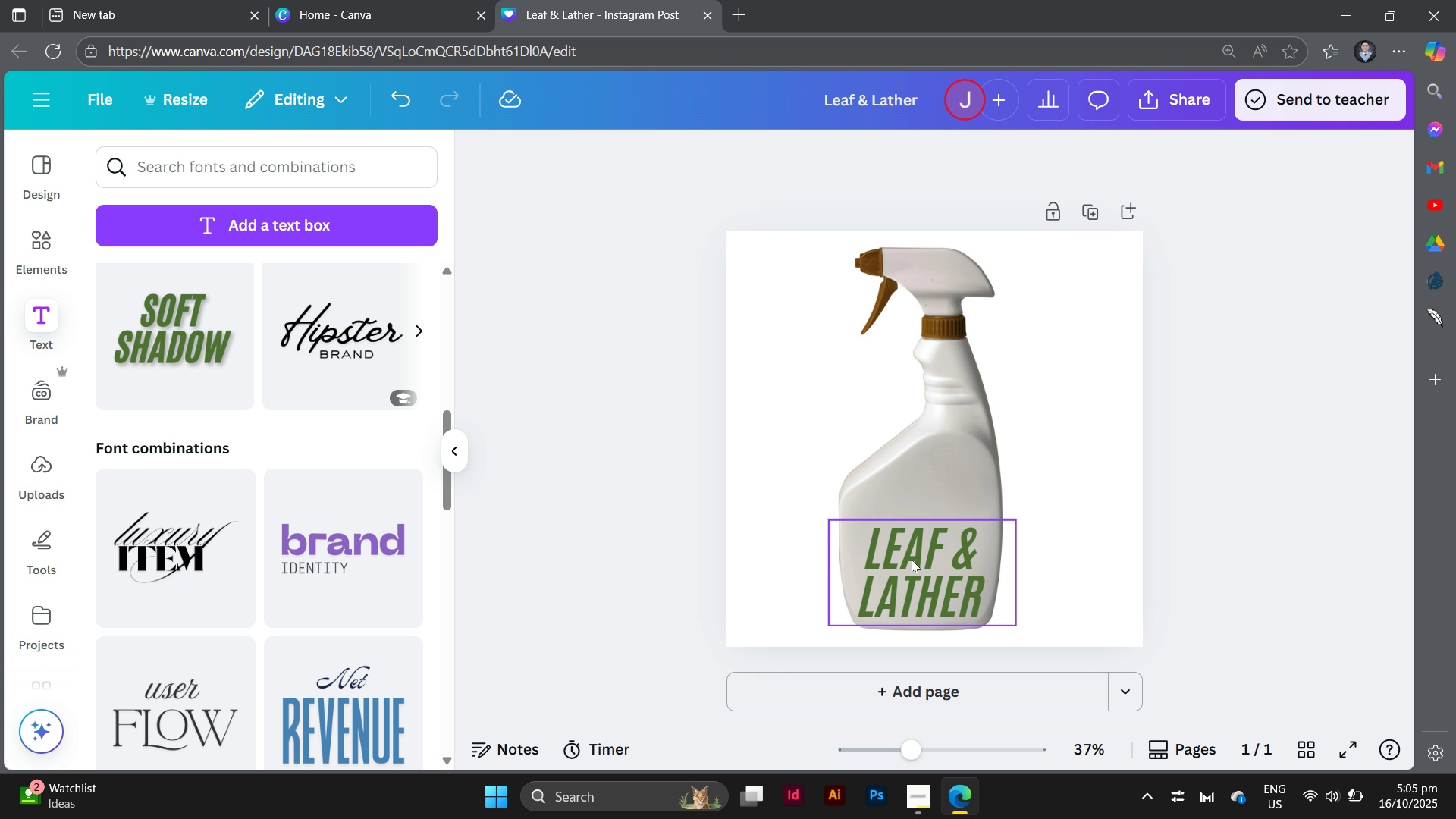 
left_click_drag(start_coordinate=[899, 562], to_coordinate=[896, 538])
 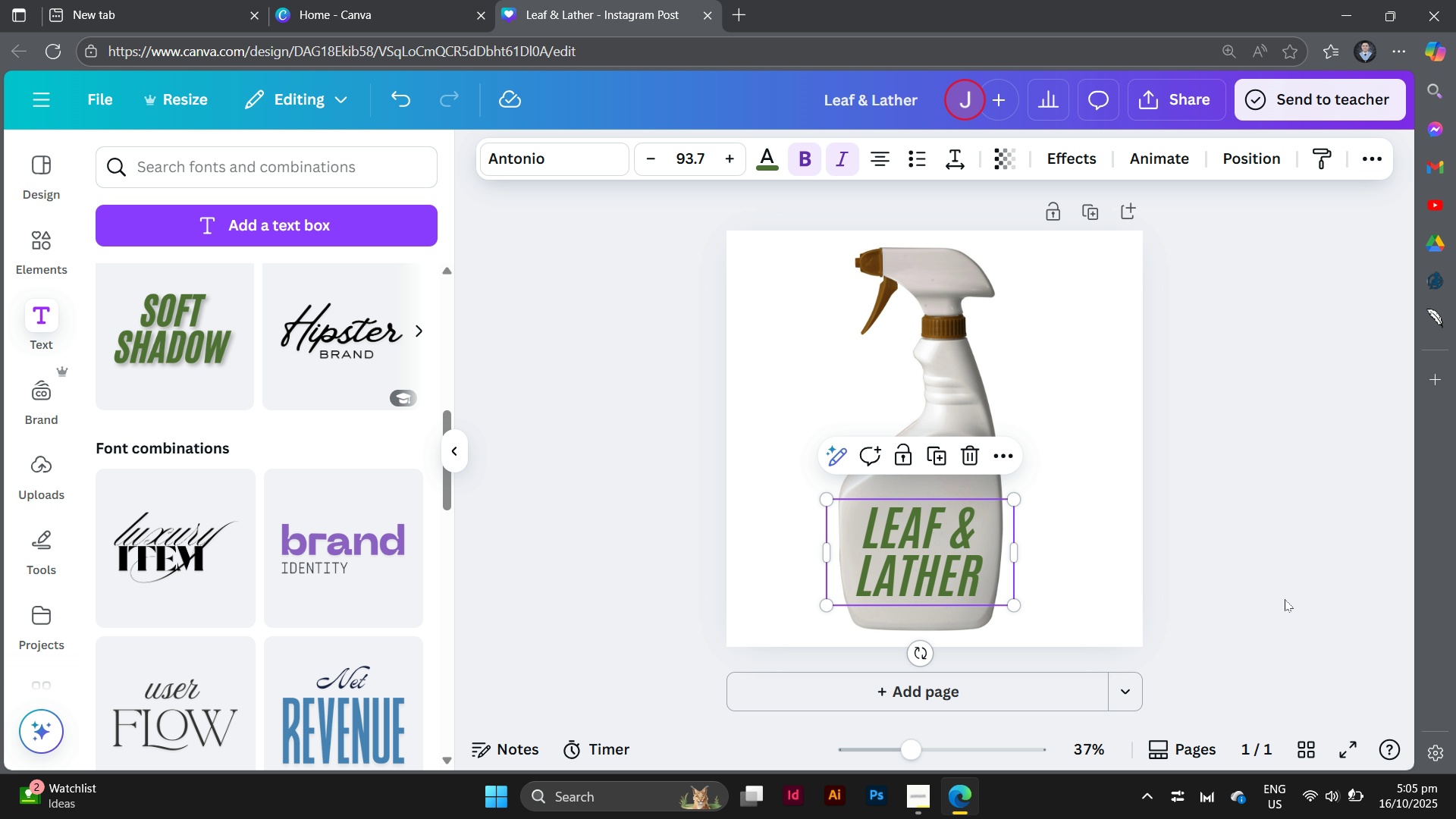 
left_click([1285, 599])
 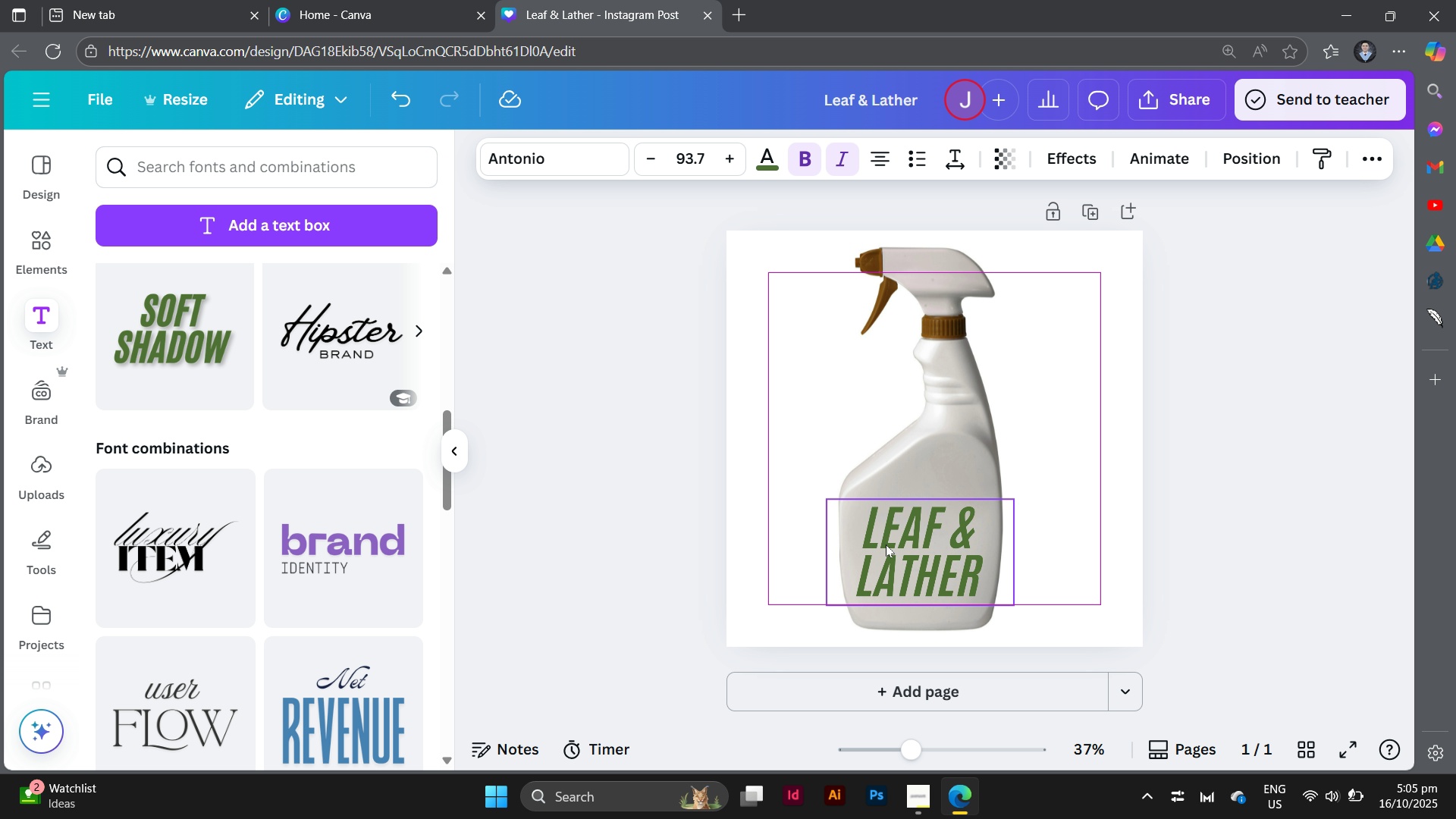 
wait(5.71)
 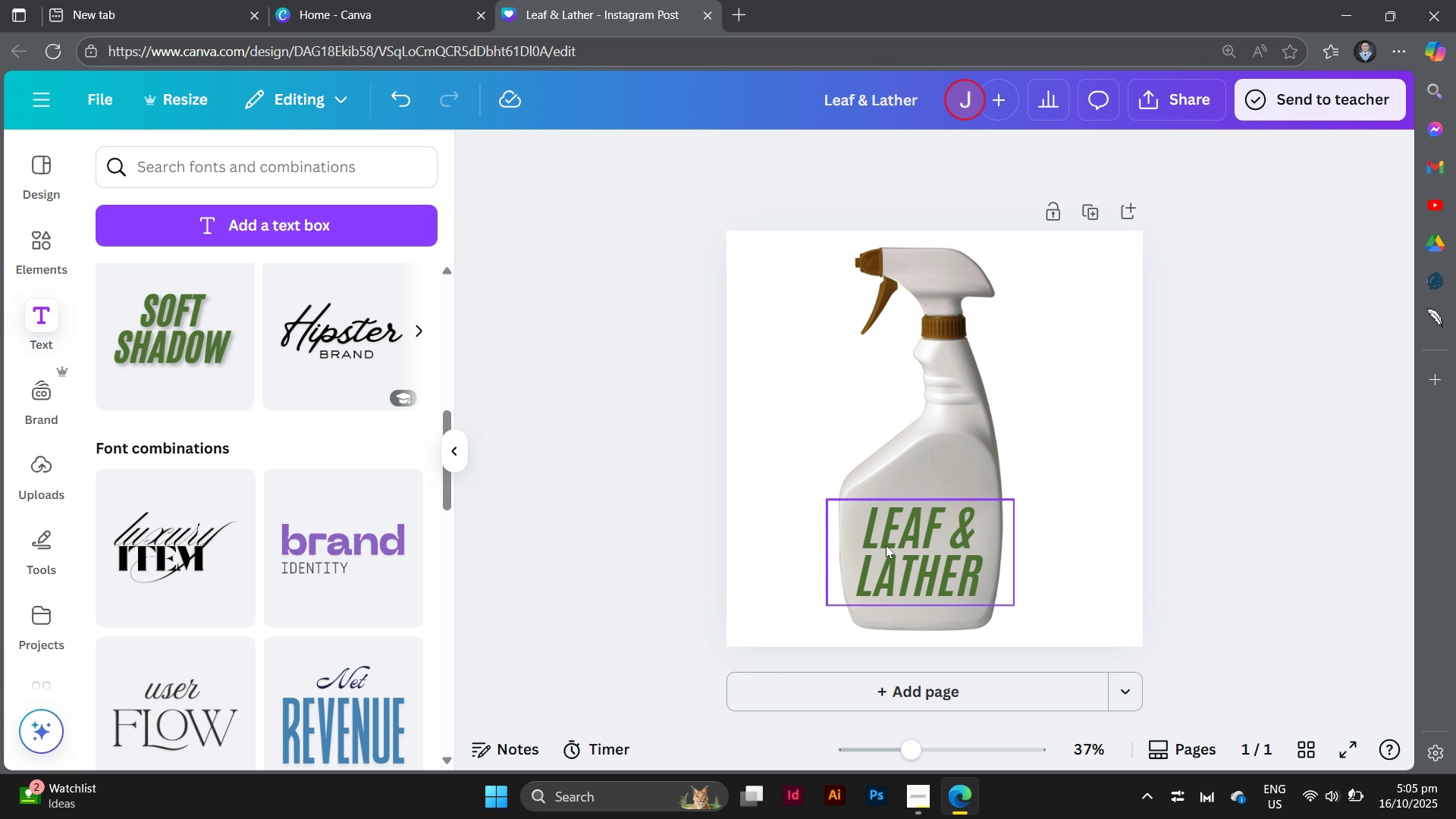 
left_click([1279, 555])
 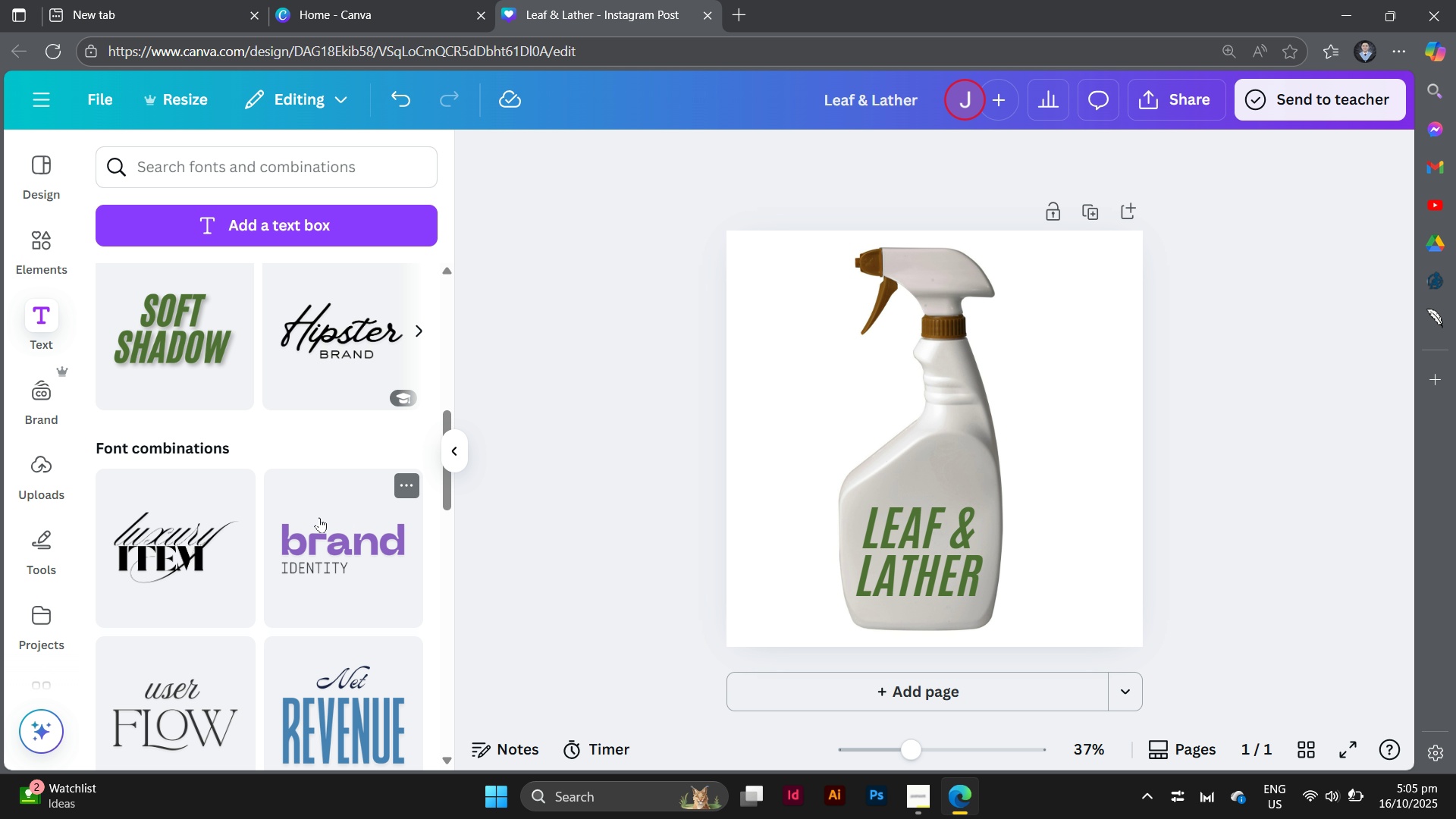 
scroll: coordinate [345, 611], scroll_direction: down, amount: 9.0
 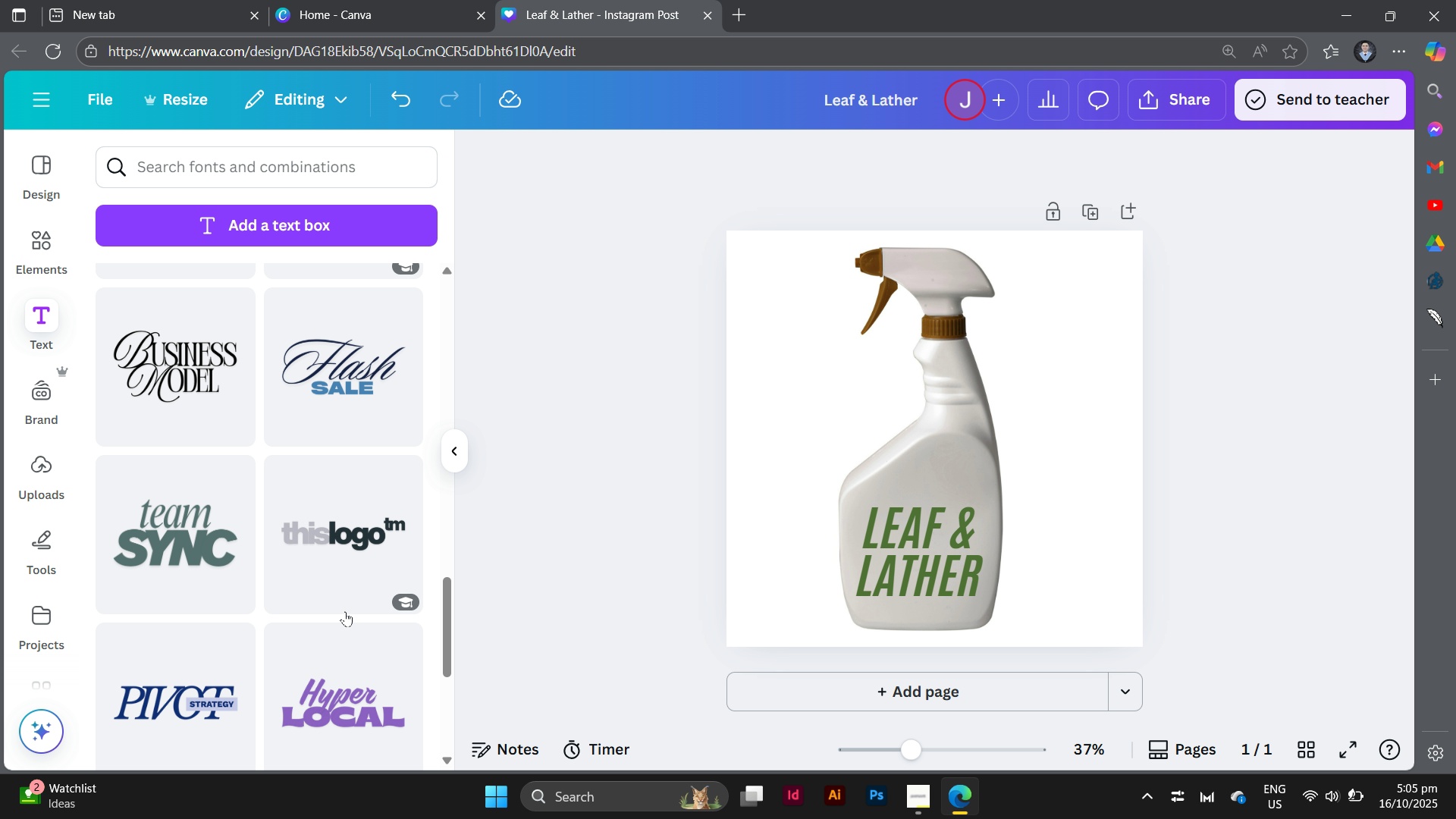 
scroll: coordinate [345, 611], scroll_direction: up, amount: 1.0
 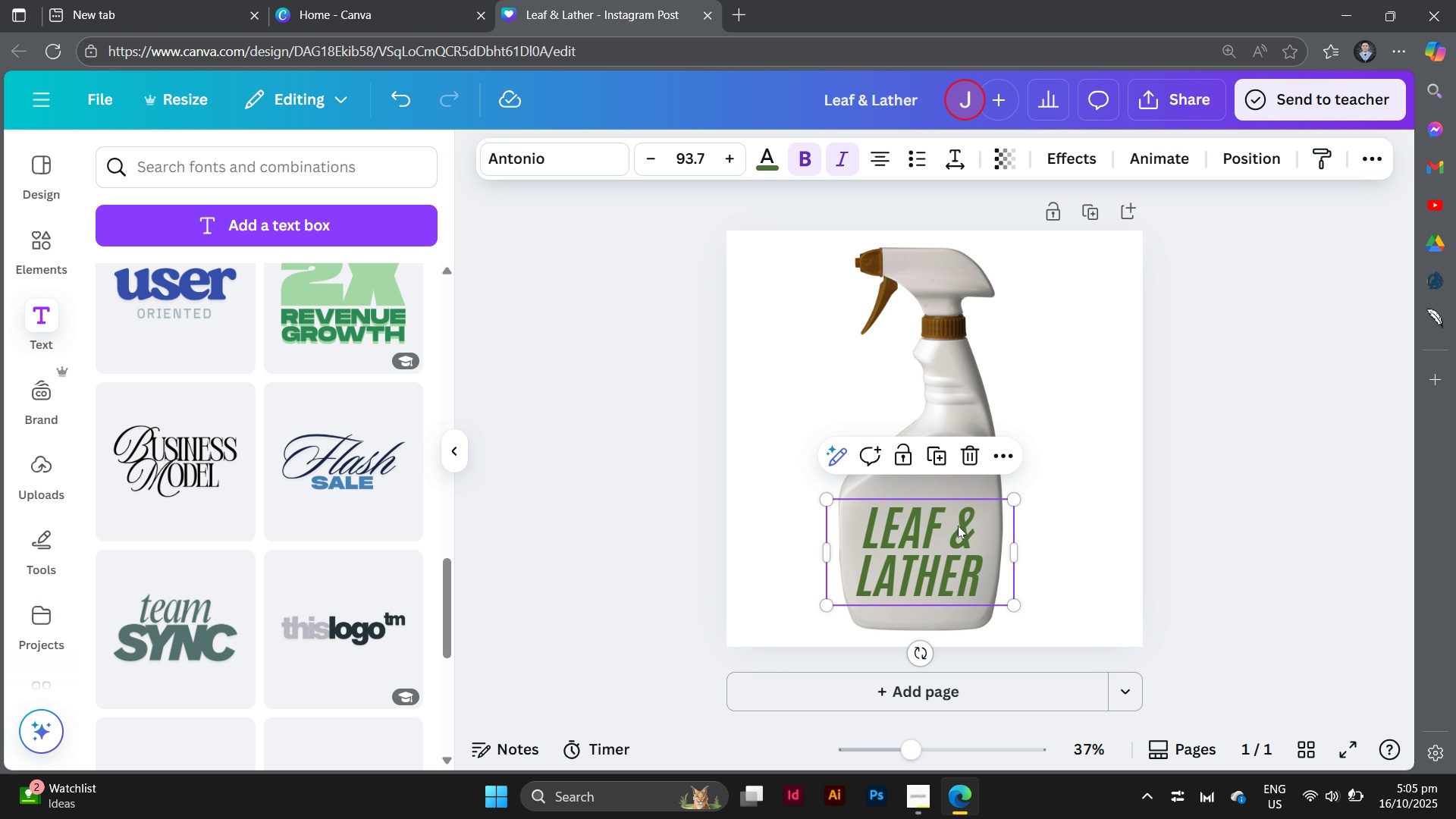 
left_click([958, 526])
 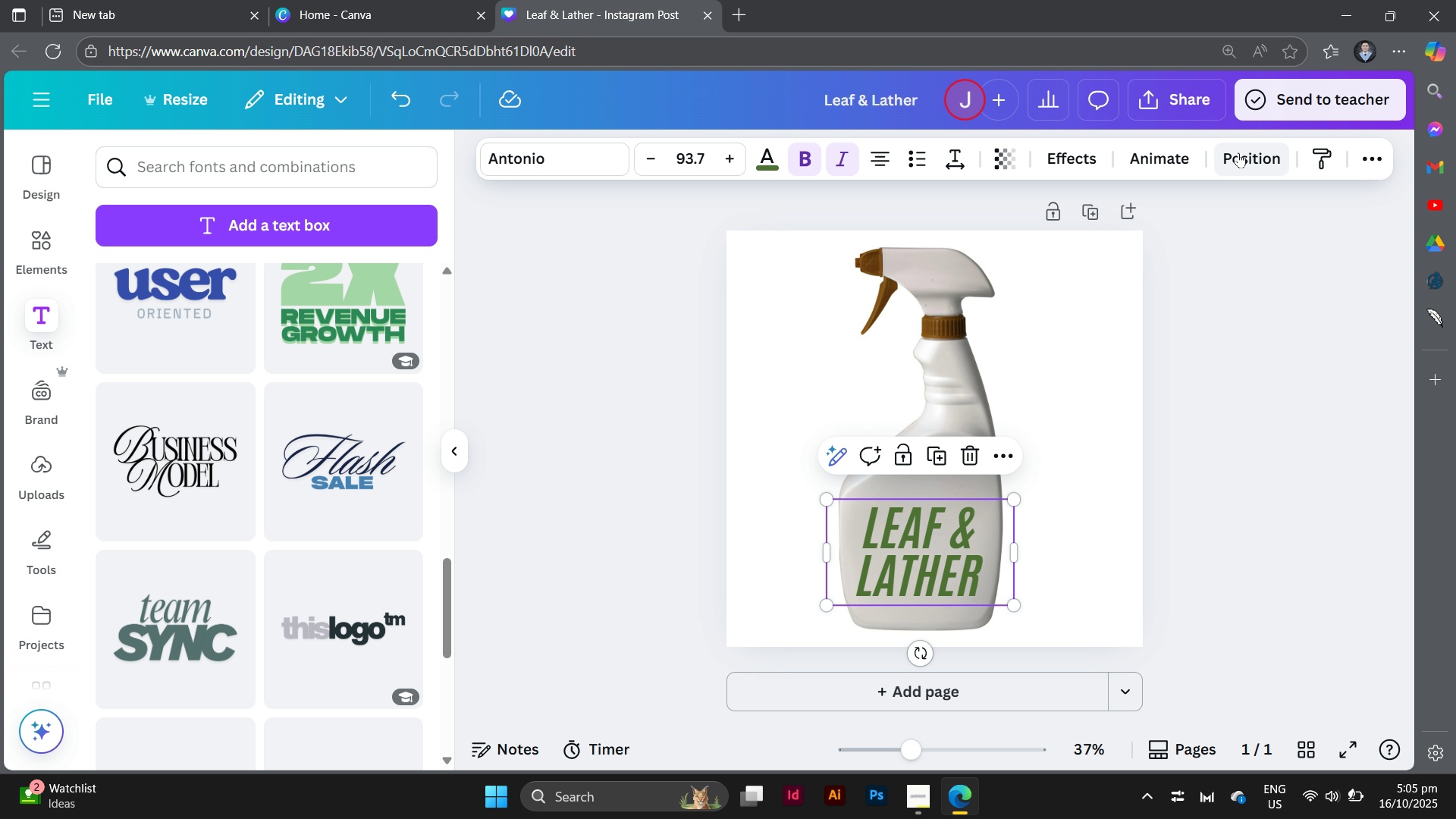 
left_click([1241, 153])
 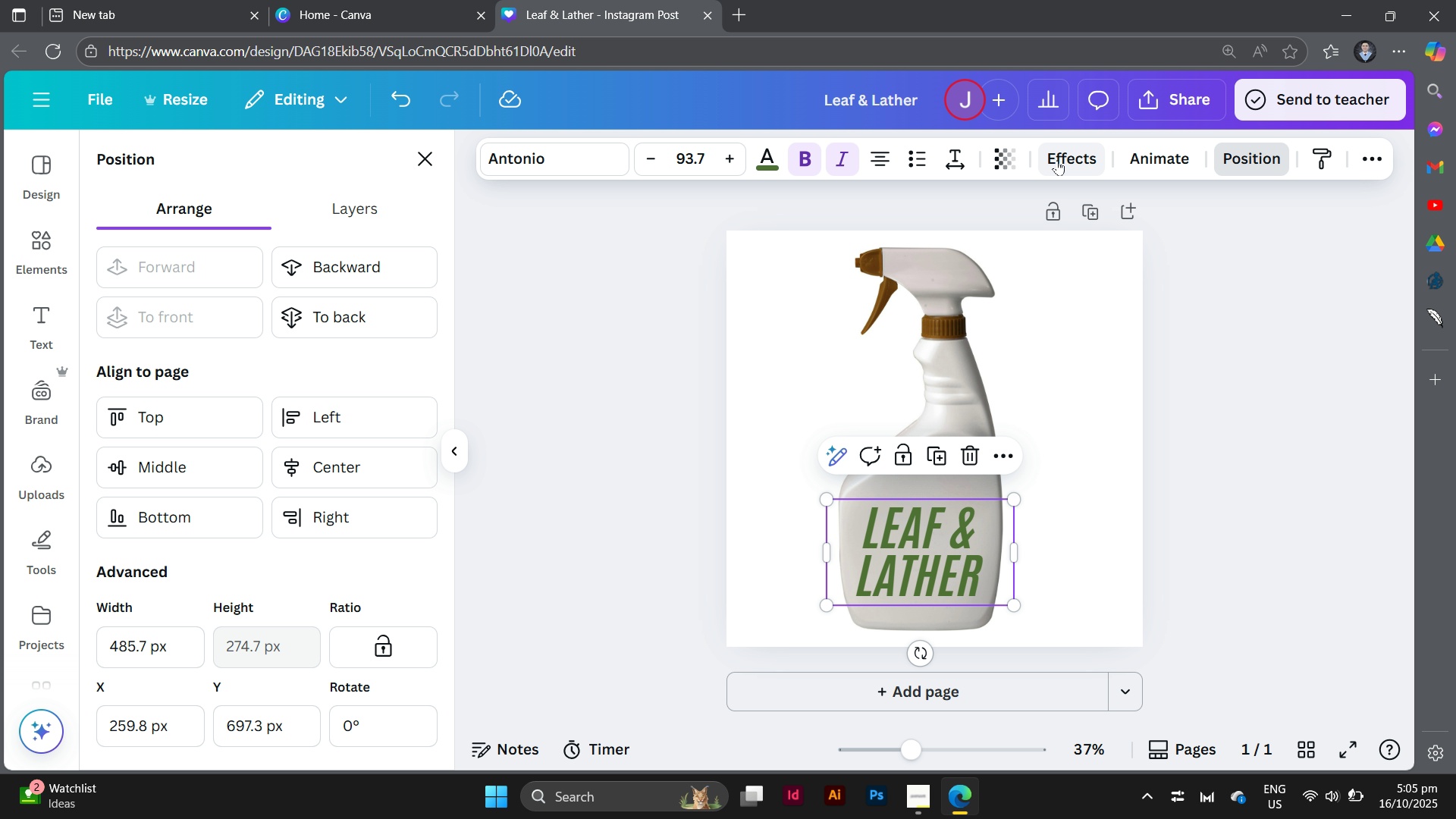 
left_click([1057, 160])
 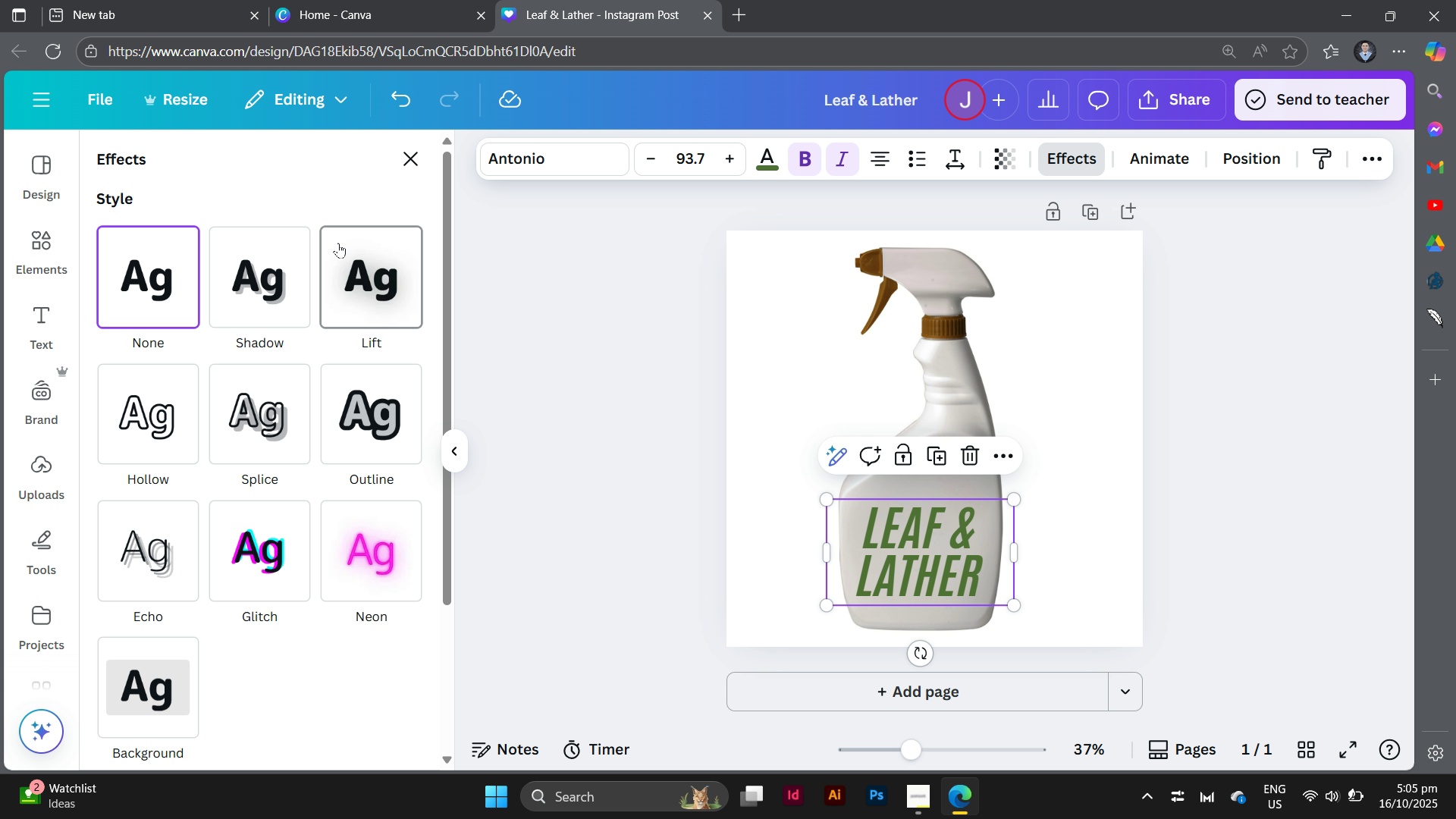 
left_click([338, 243])
 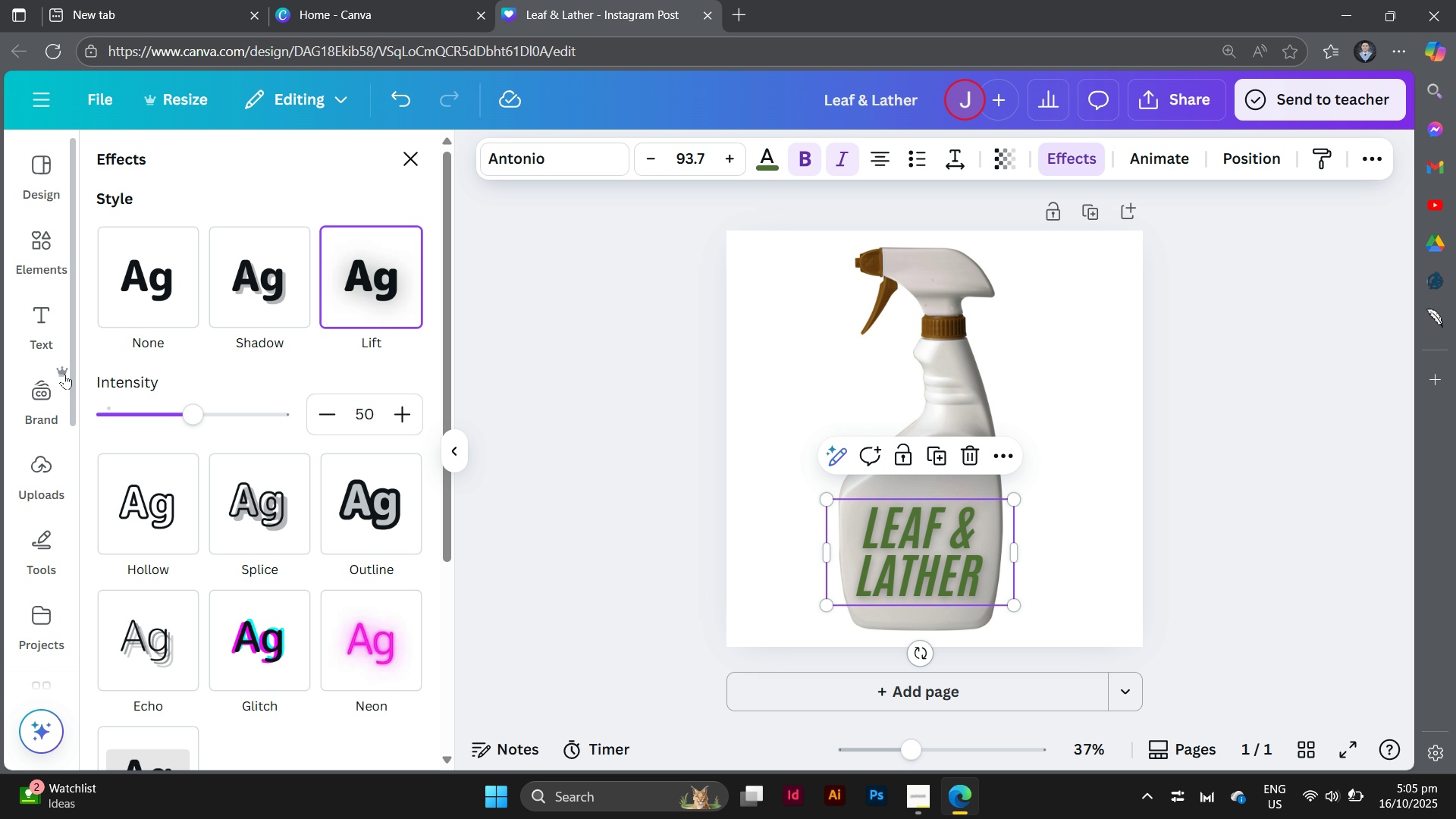 
left_click_drag(start_coordinate=[197, 423], to_coordinate=[174, 490])
 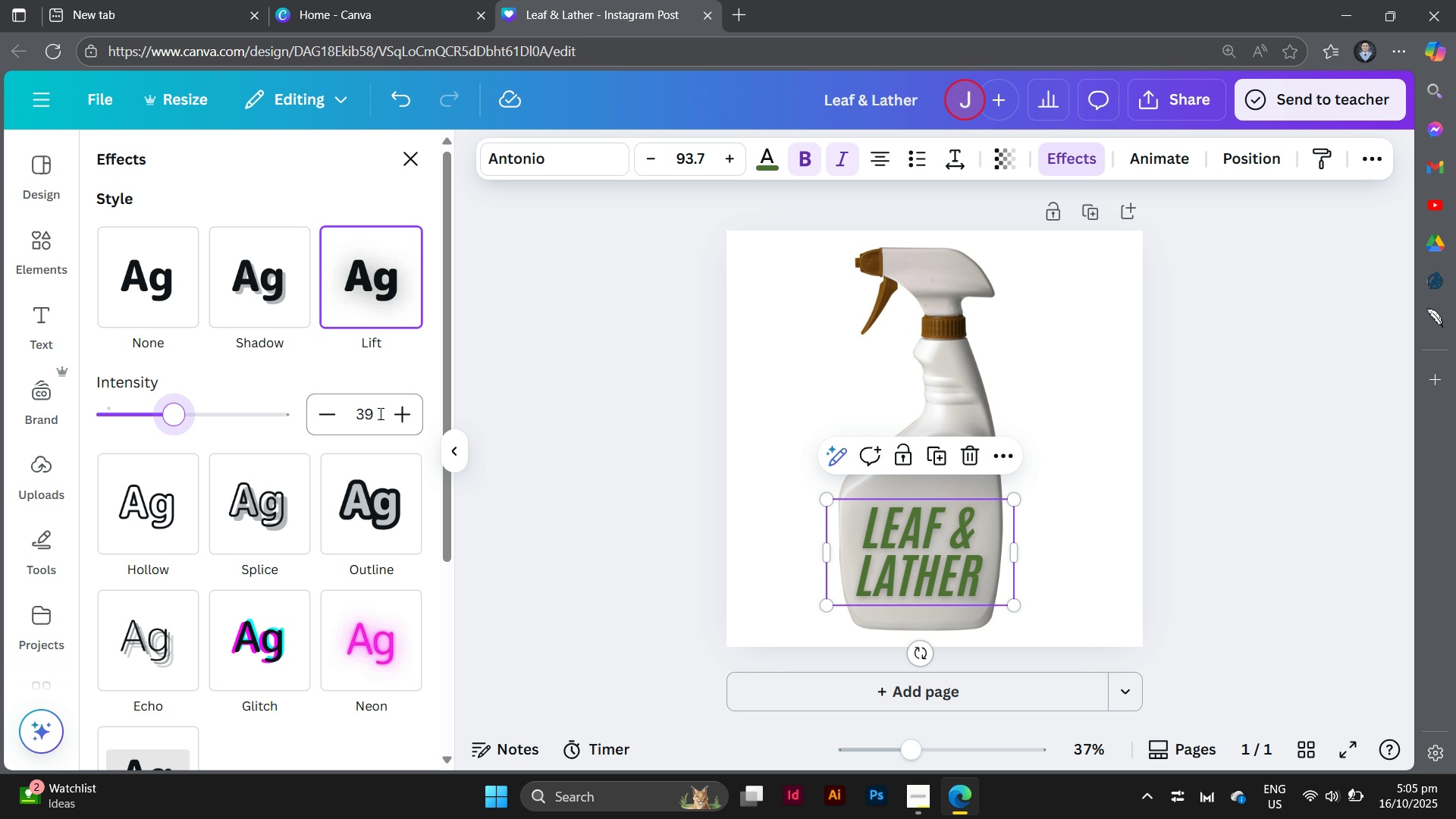 
left_click([379, 413])
 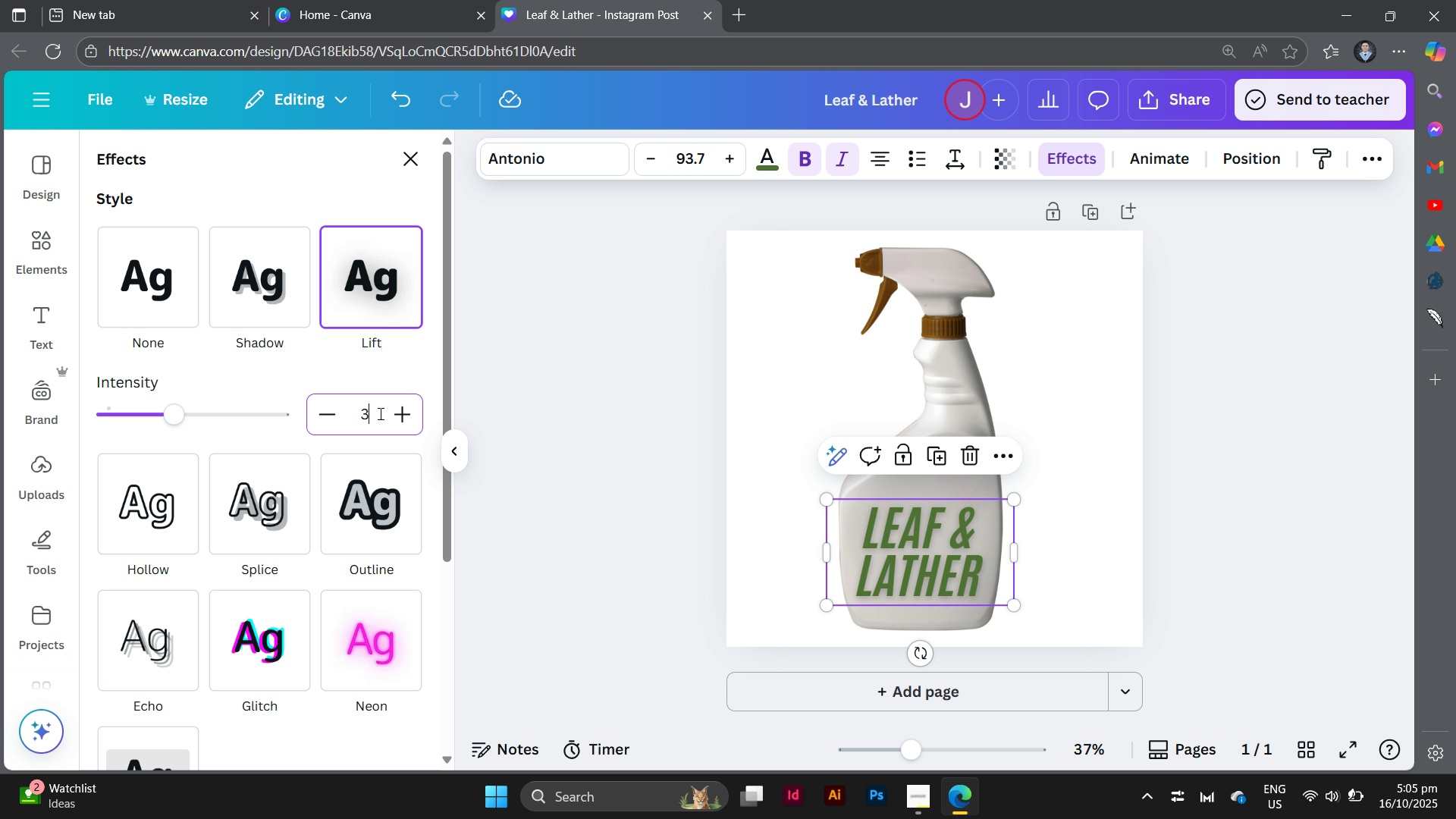 
type(30)
 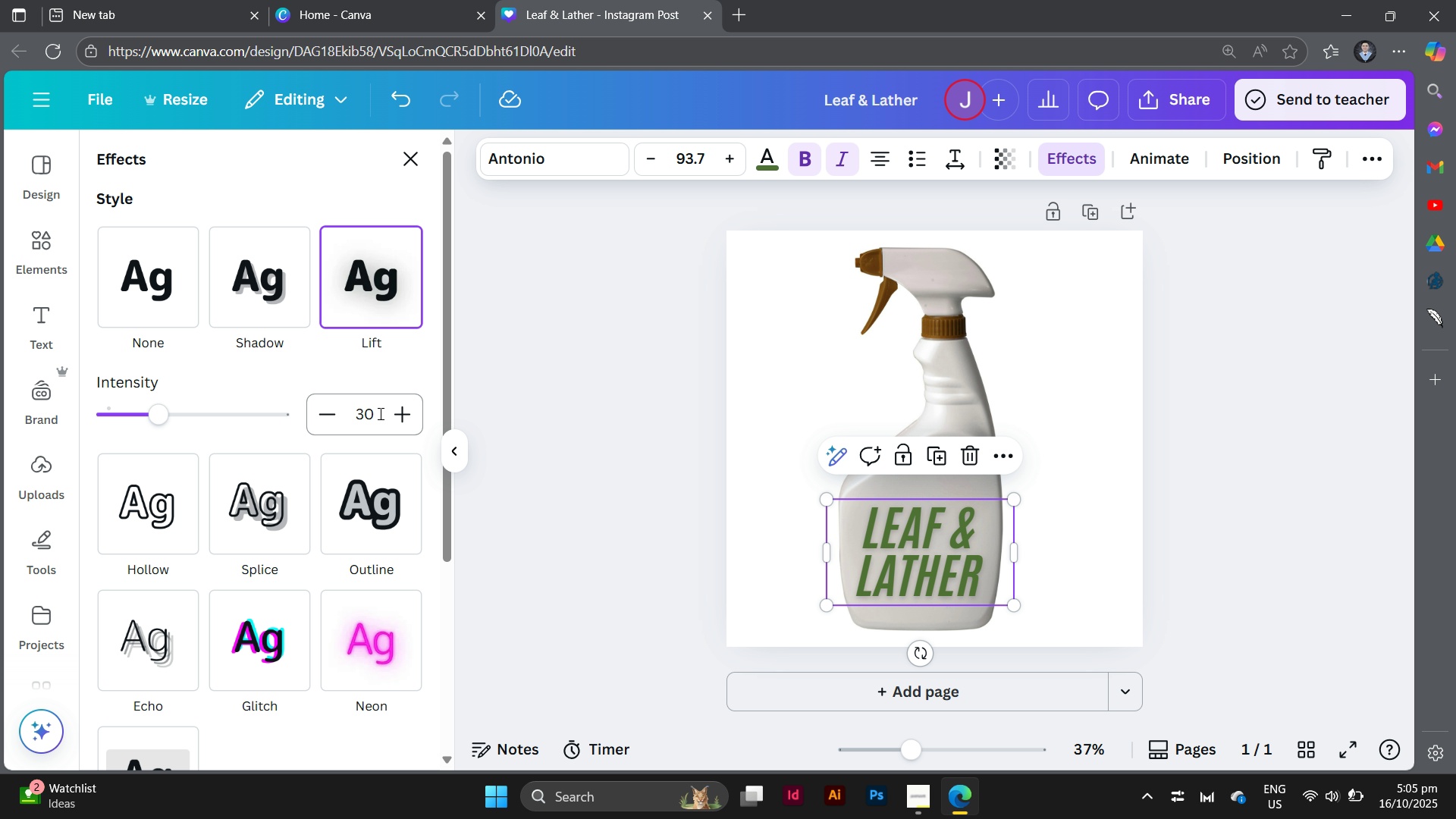 
key(Enter)
 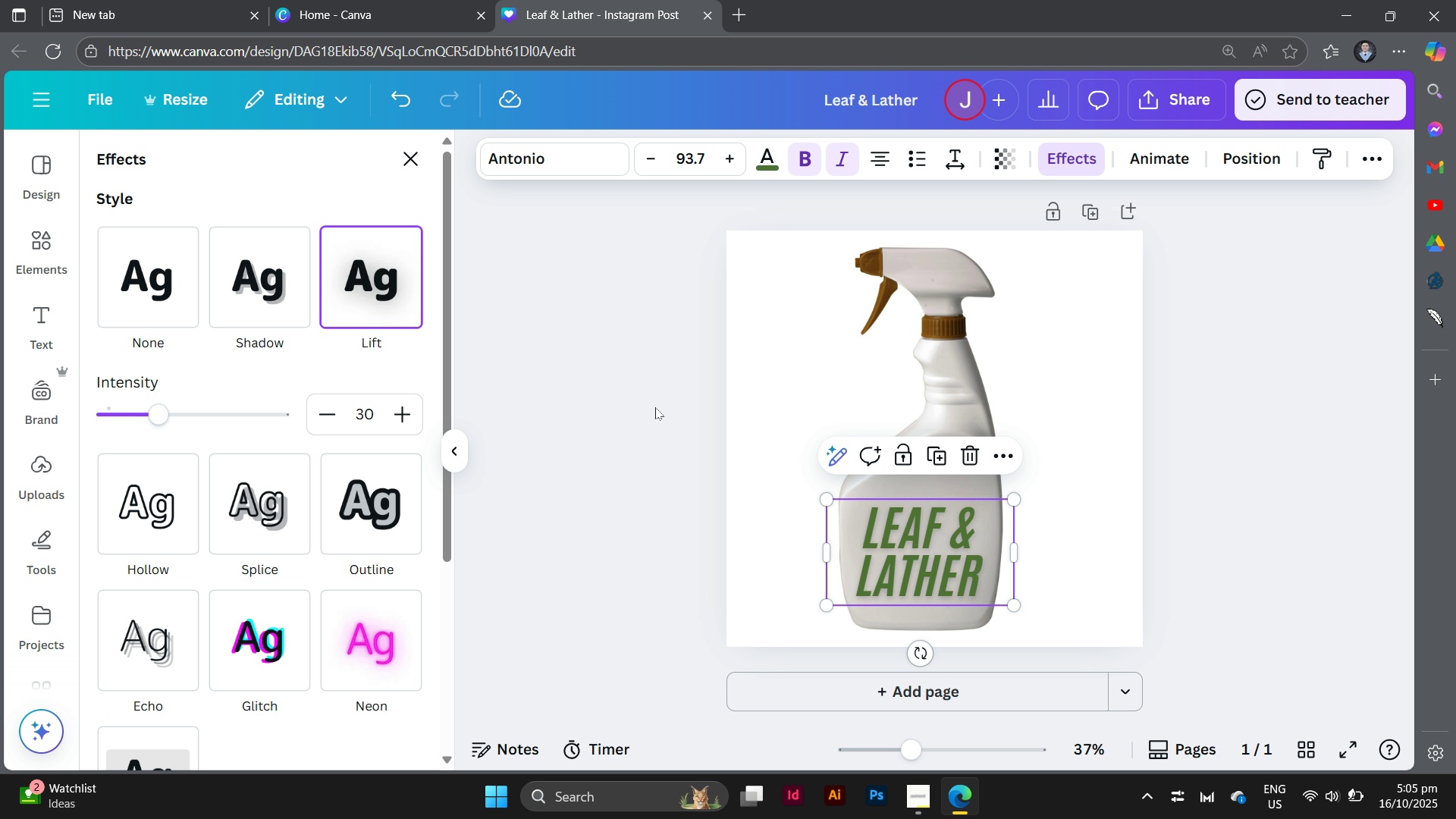 
left_click([654, 410])
 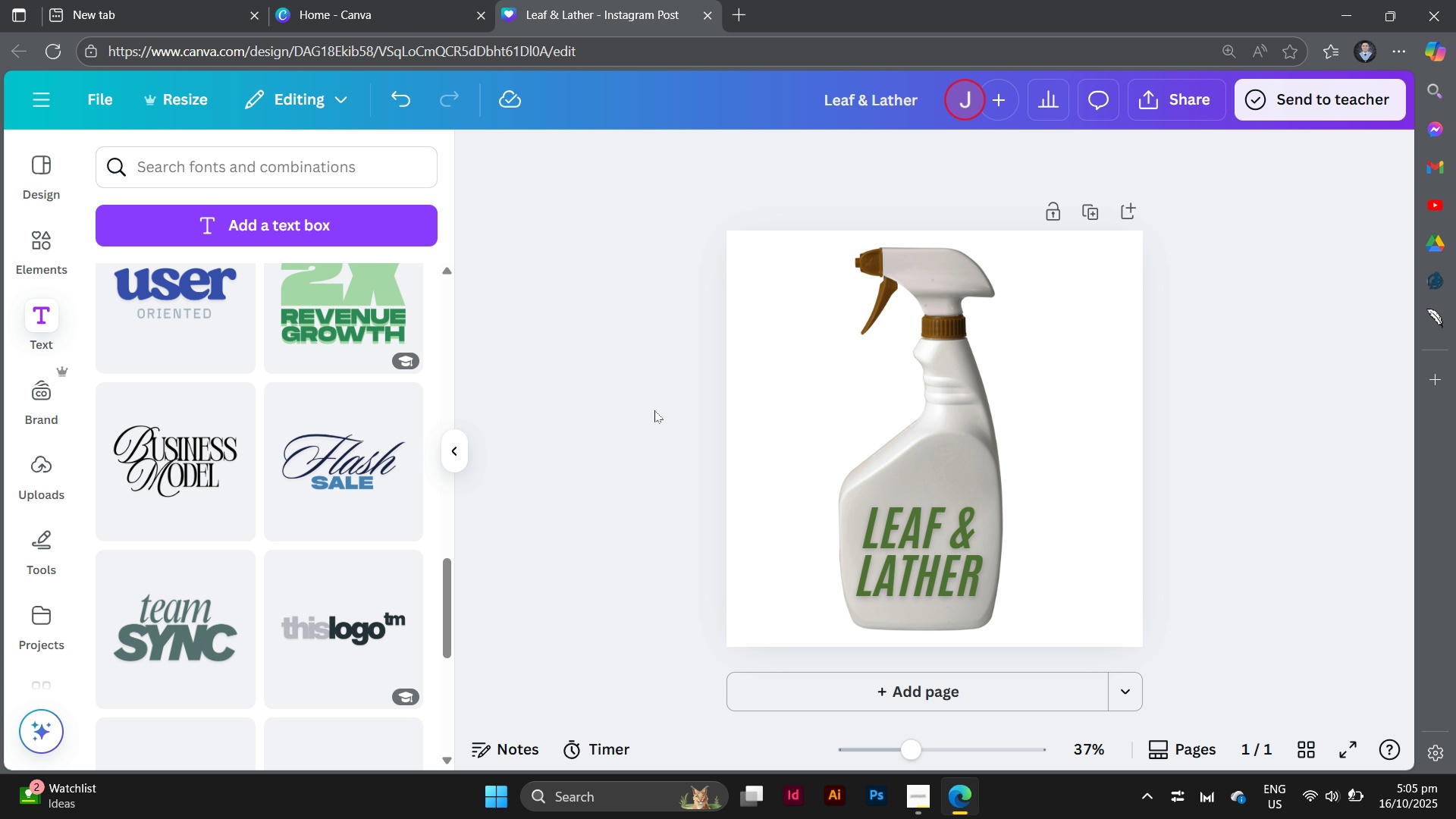 
left_click([654, 410])
 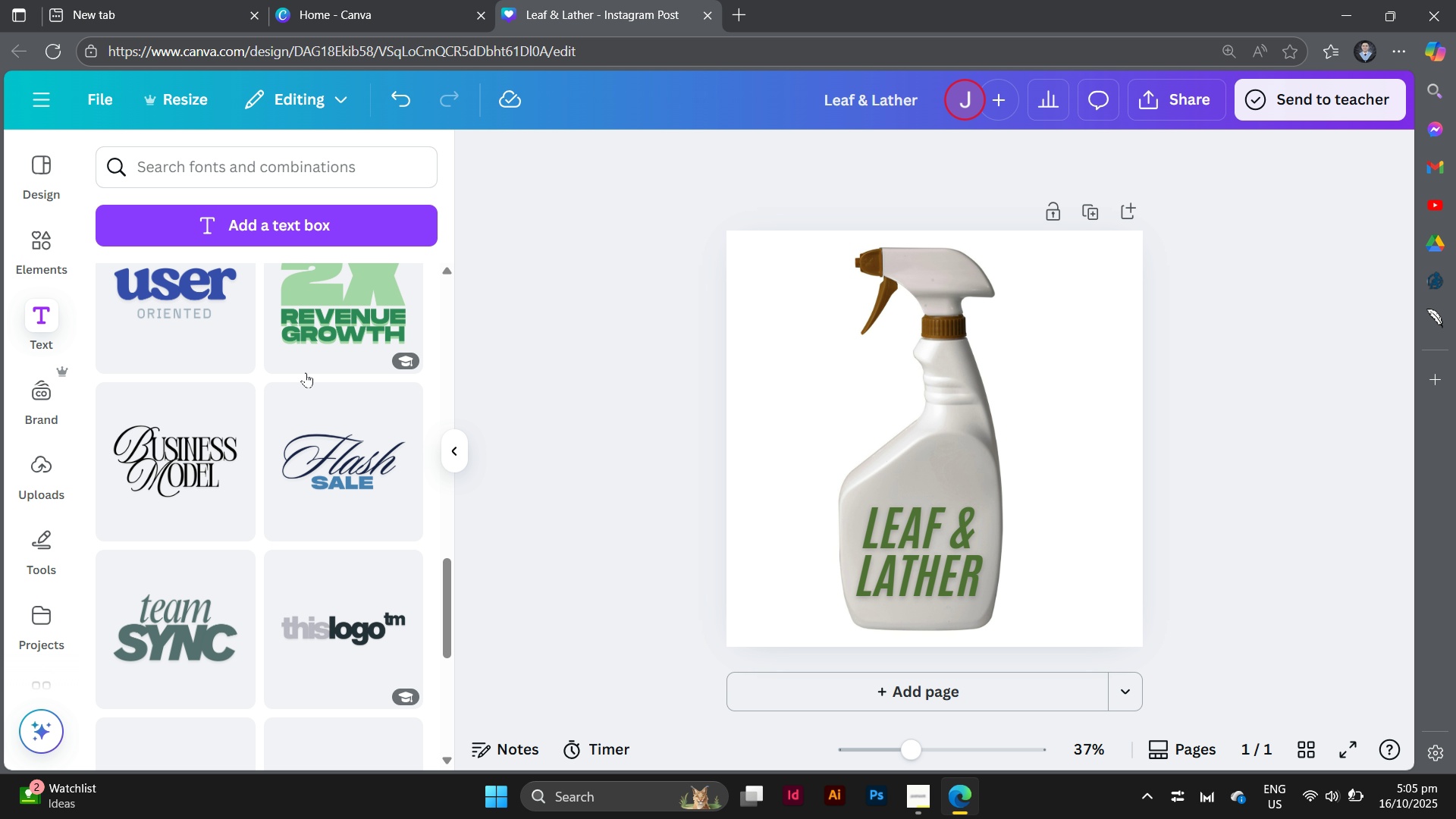 
scroll: coordinate [242, 467], scroll_direction: down, amount: 3.0
 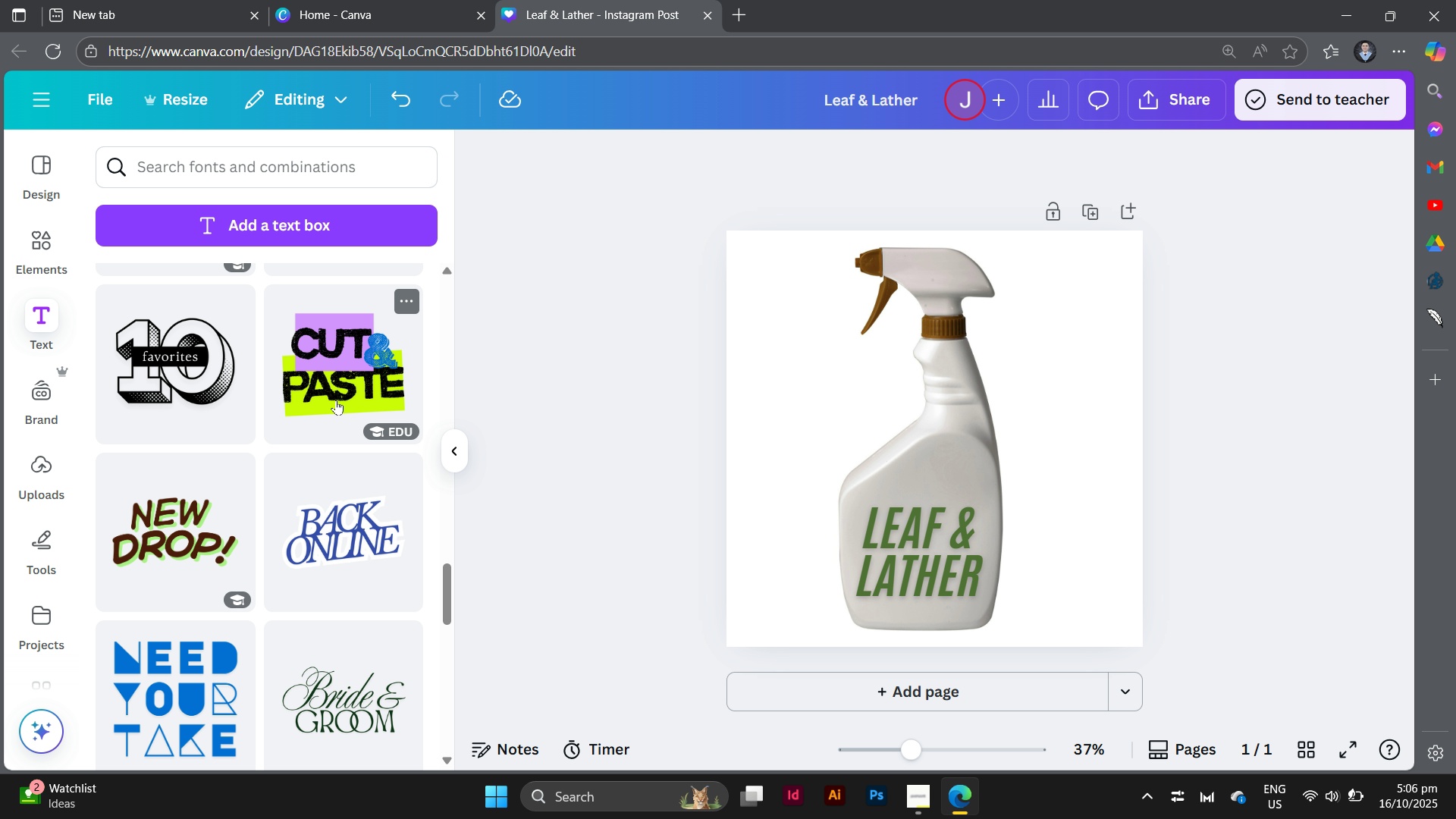 
left_click([895, 538])
 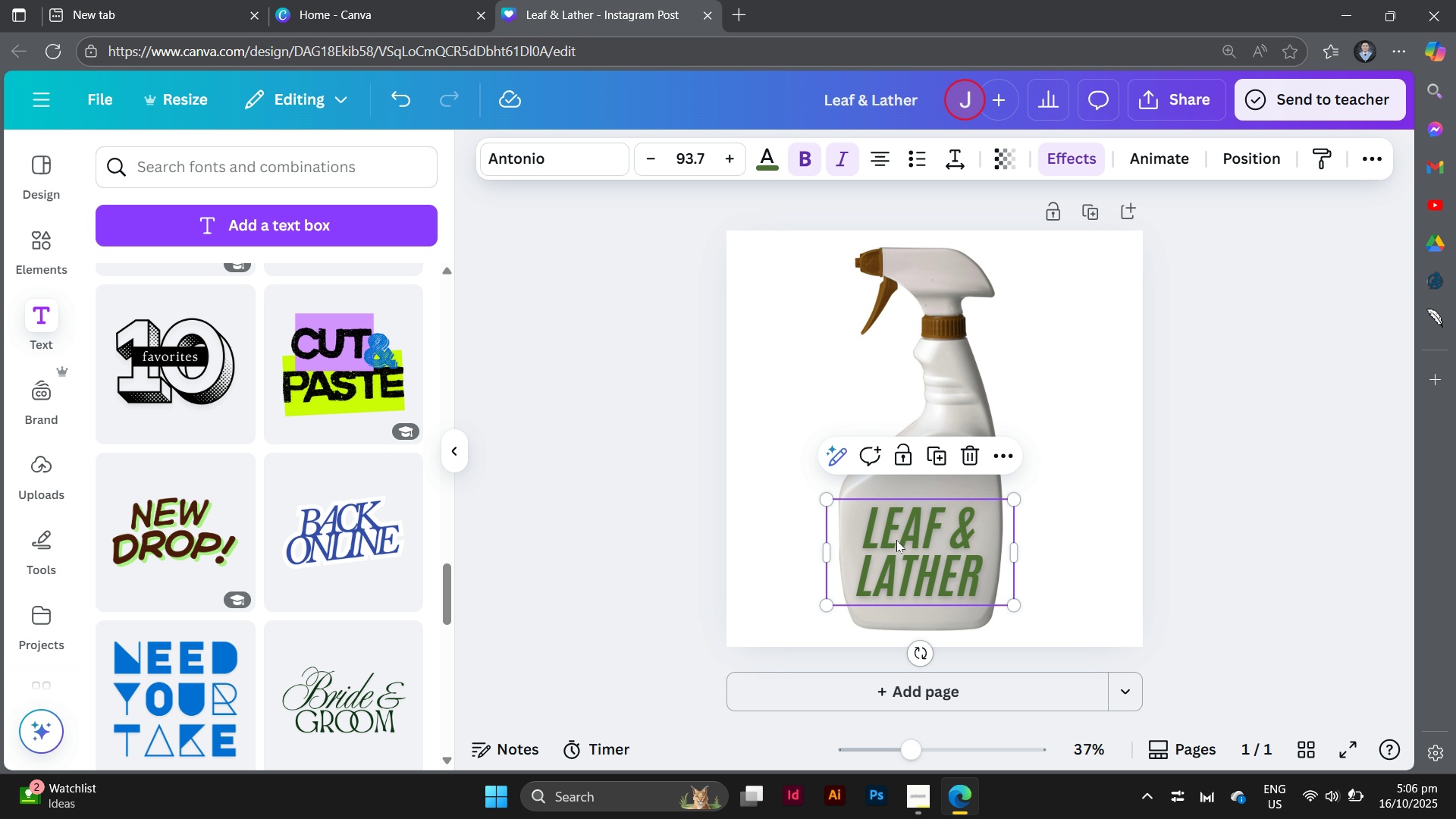 
left_click_drag(start_coordinate=[896, 540], to_coordinate=[752, 347])
 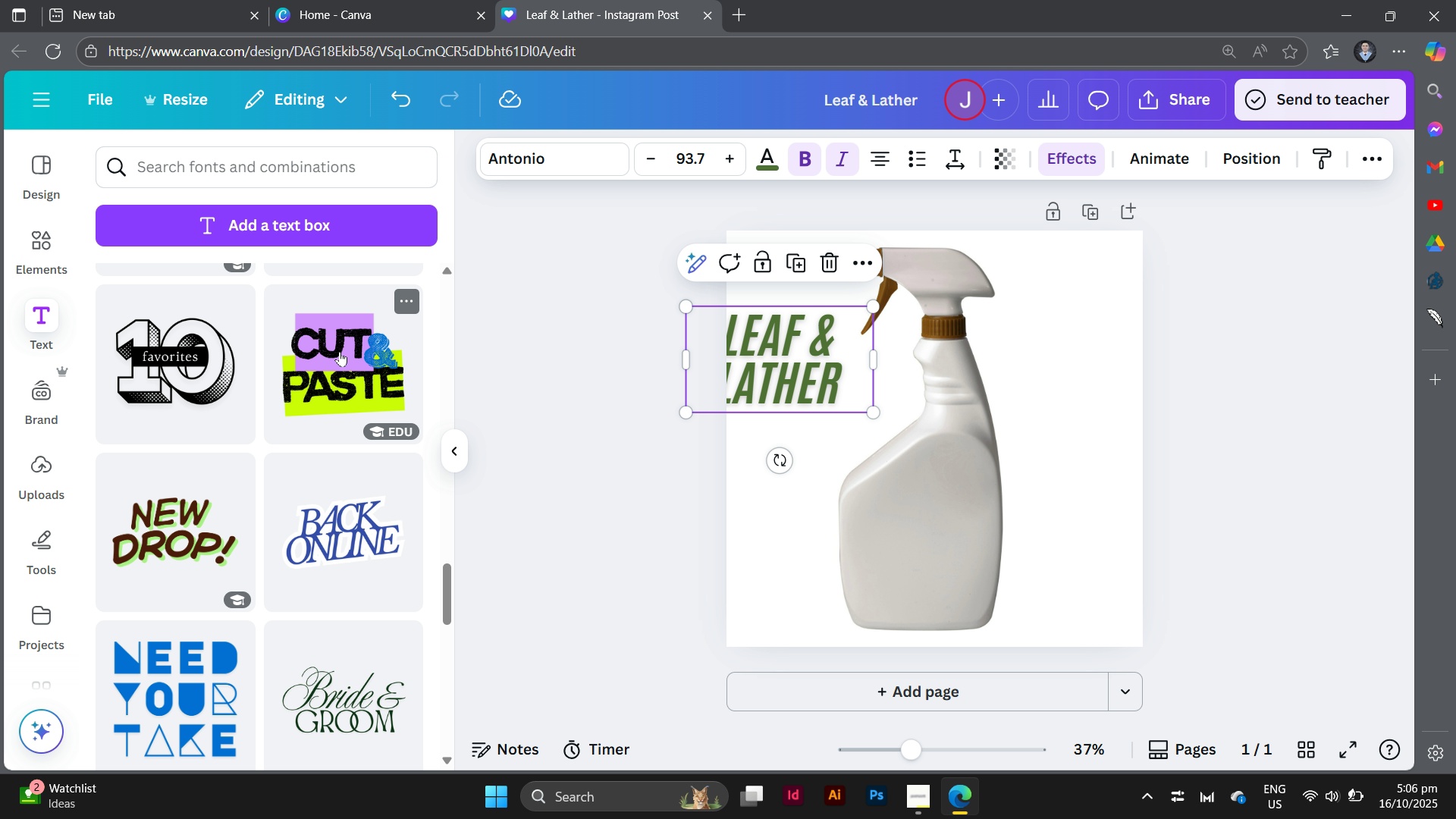 
left_click([340, 351])
 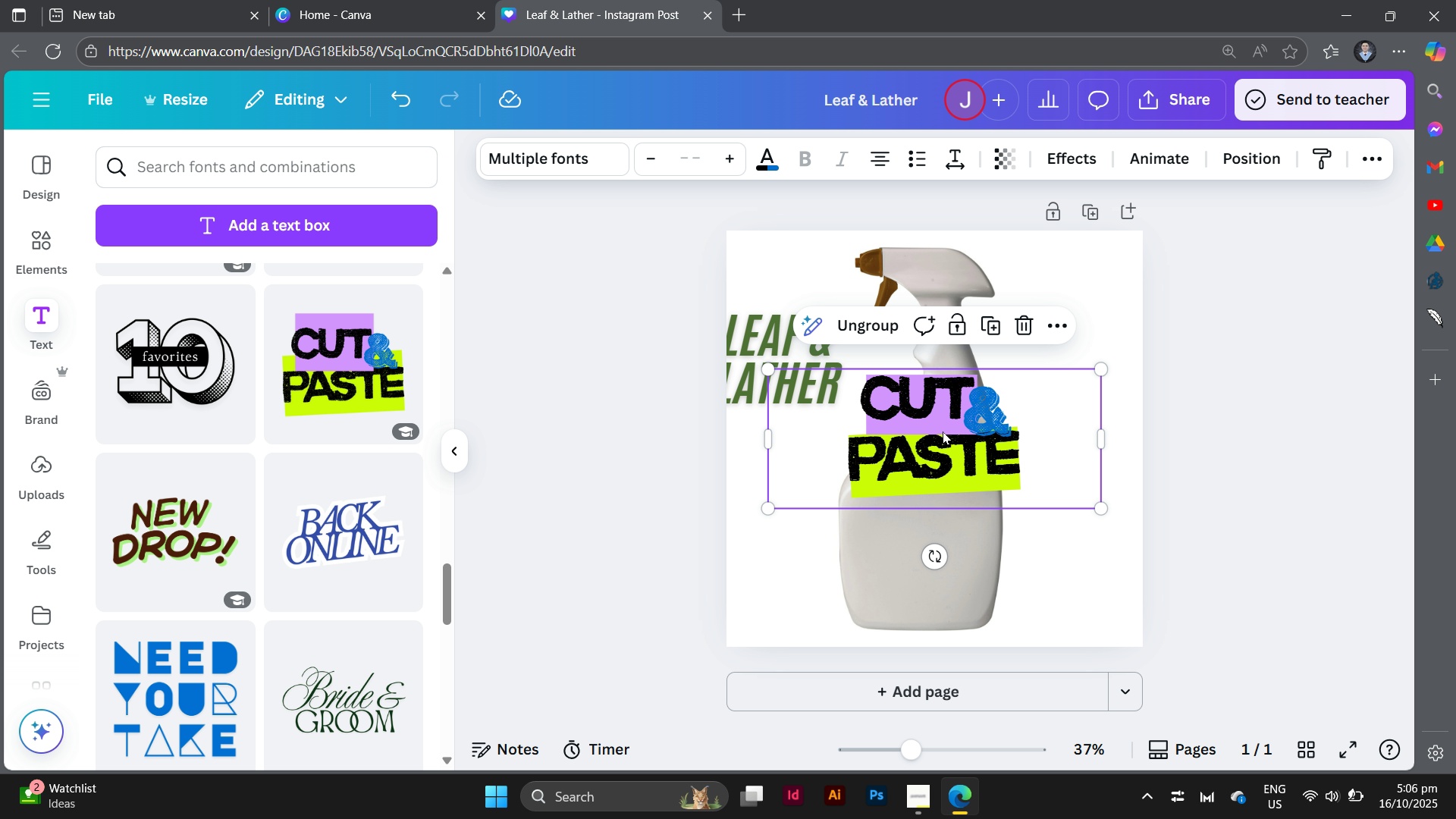 
left_click_drag(start_coordinate=[943, 431], to_coordinate=[942, 565])
 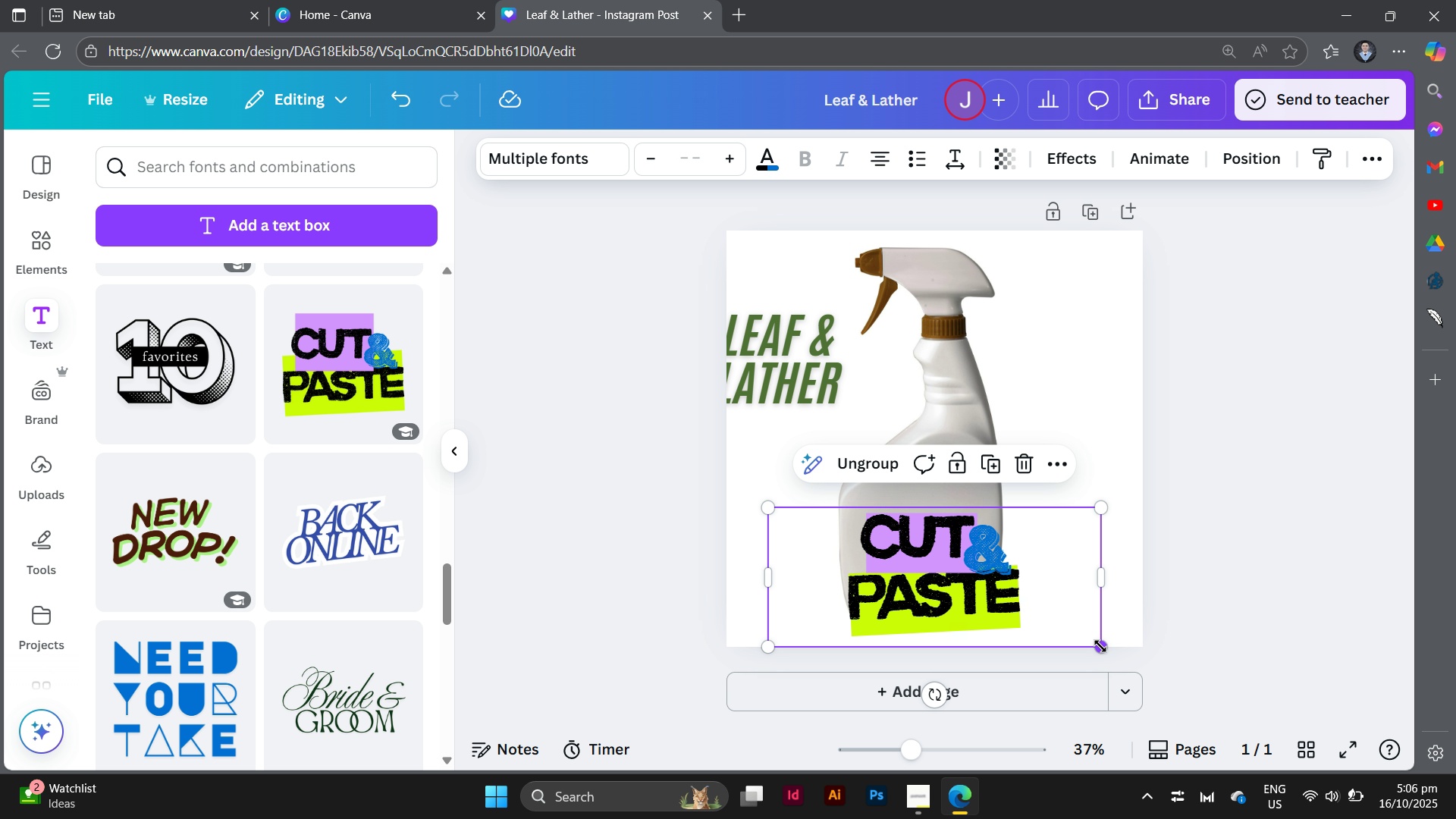 
left_click_drag(start_coordinate=[1100, 646], to_coordinate=[1014, 582])
 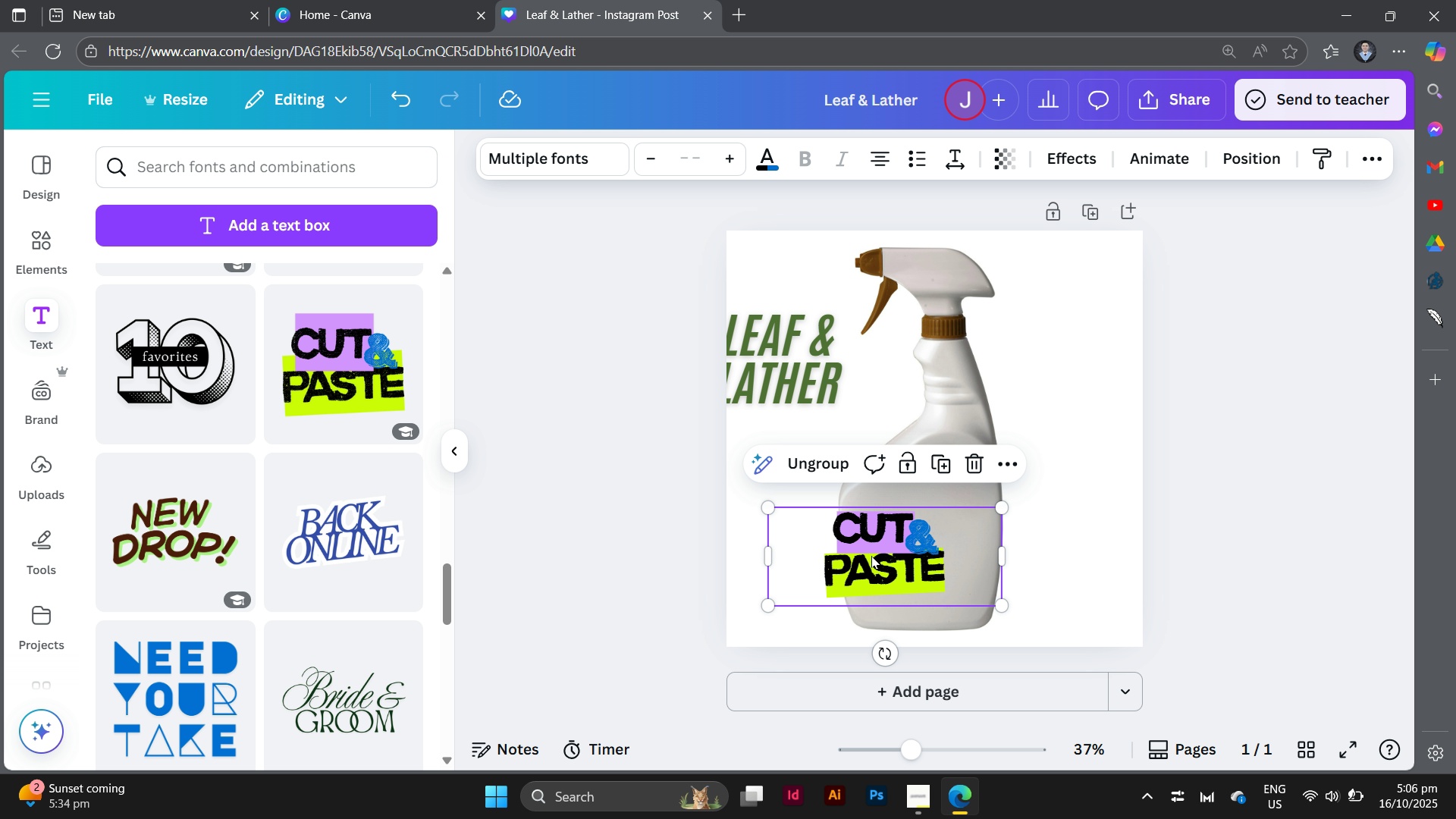 
left_click_drag(start_coordinate=[872, 555], to_coordinate=[918, 543])
 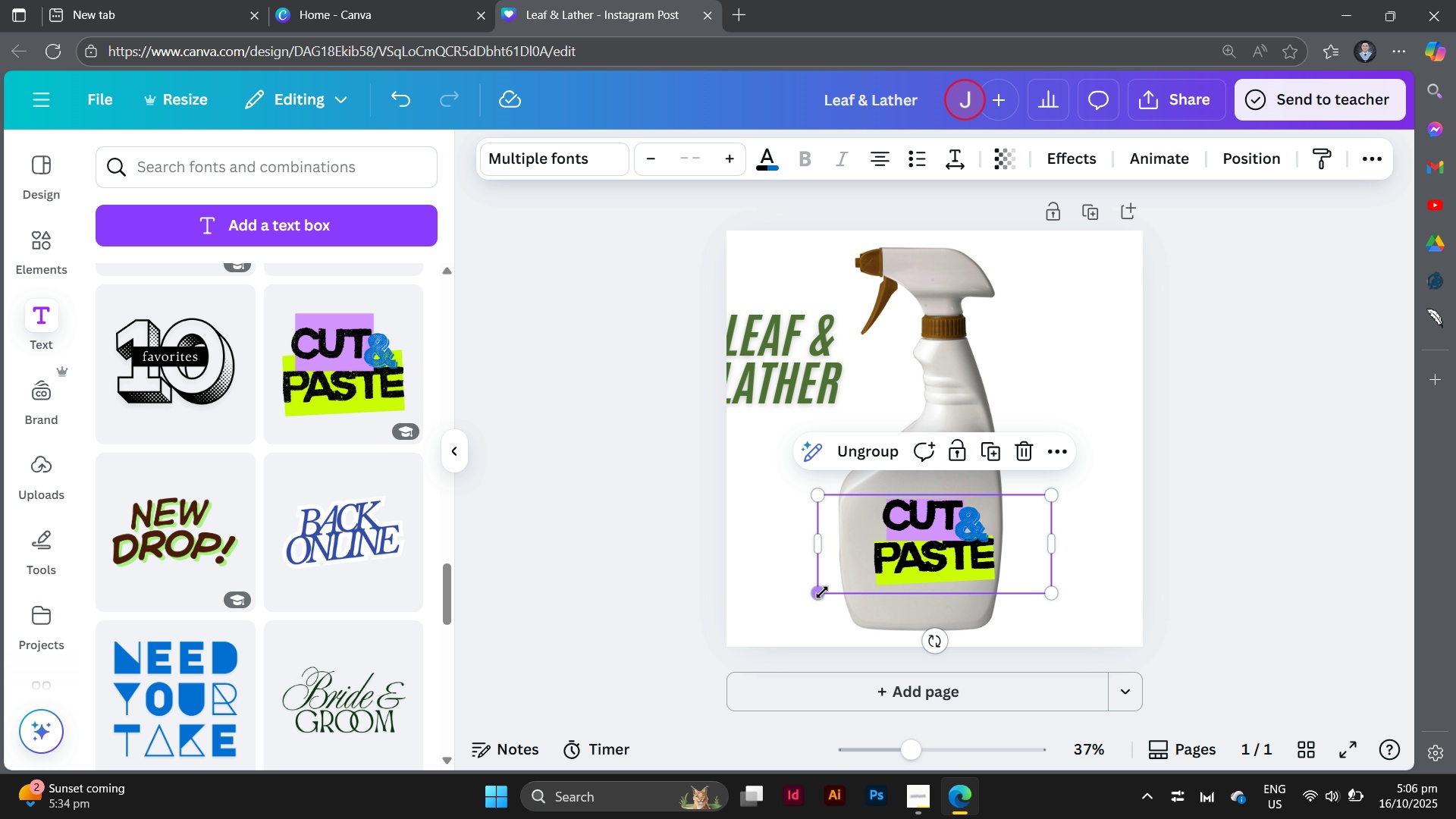 
left_click_drag(start_coordinate=[822, 592], to_coordinate=[791, 605])
 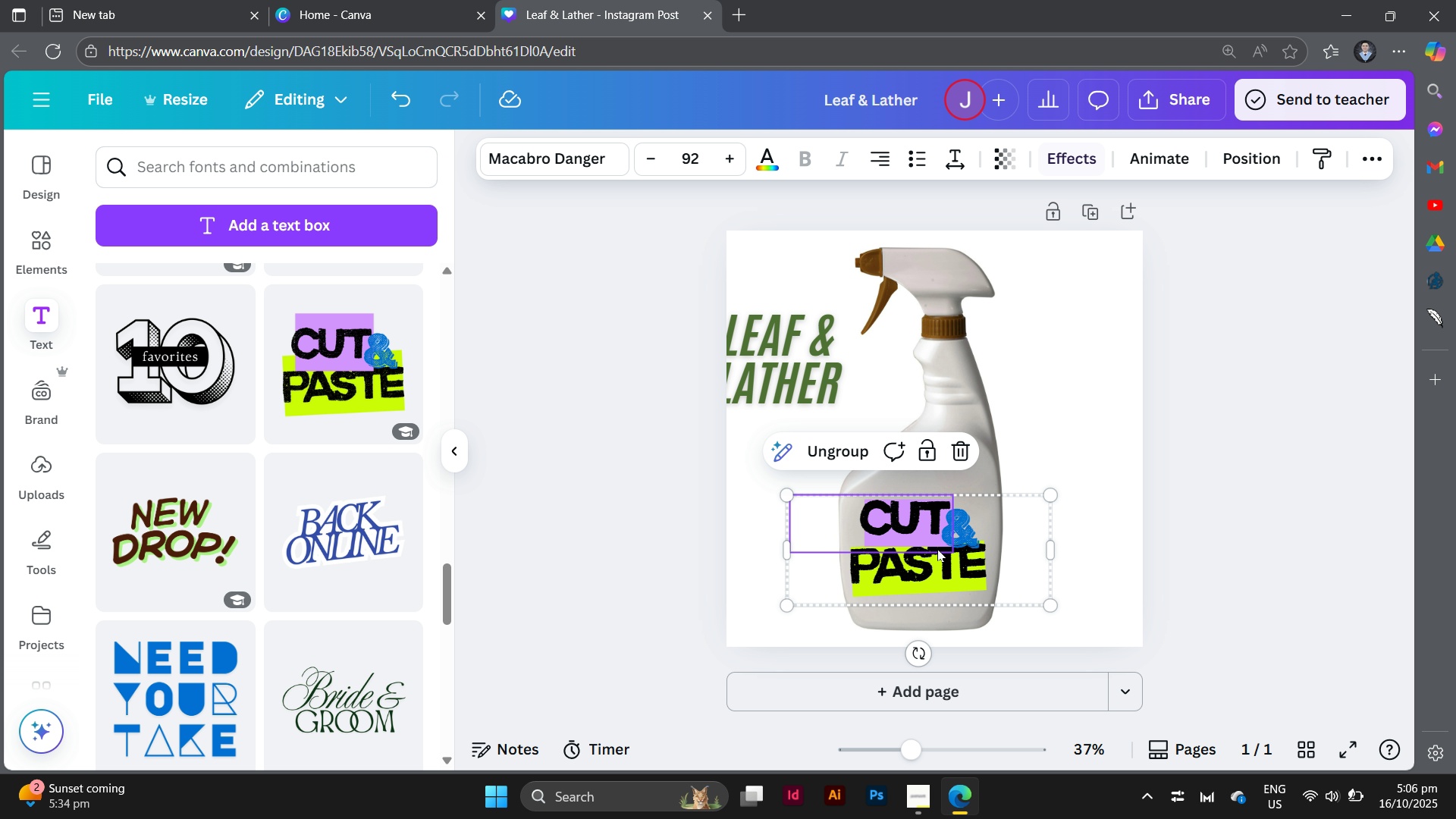 
left_click([1196, 489])
 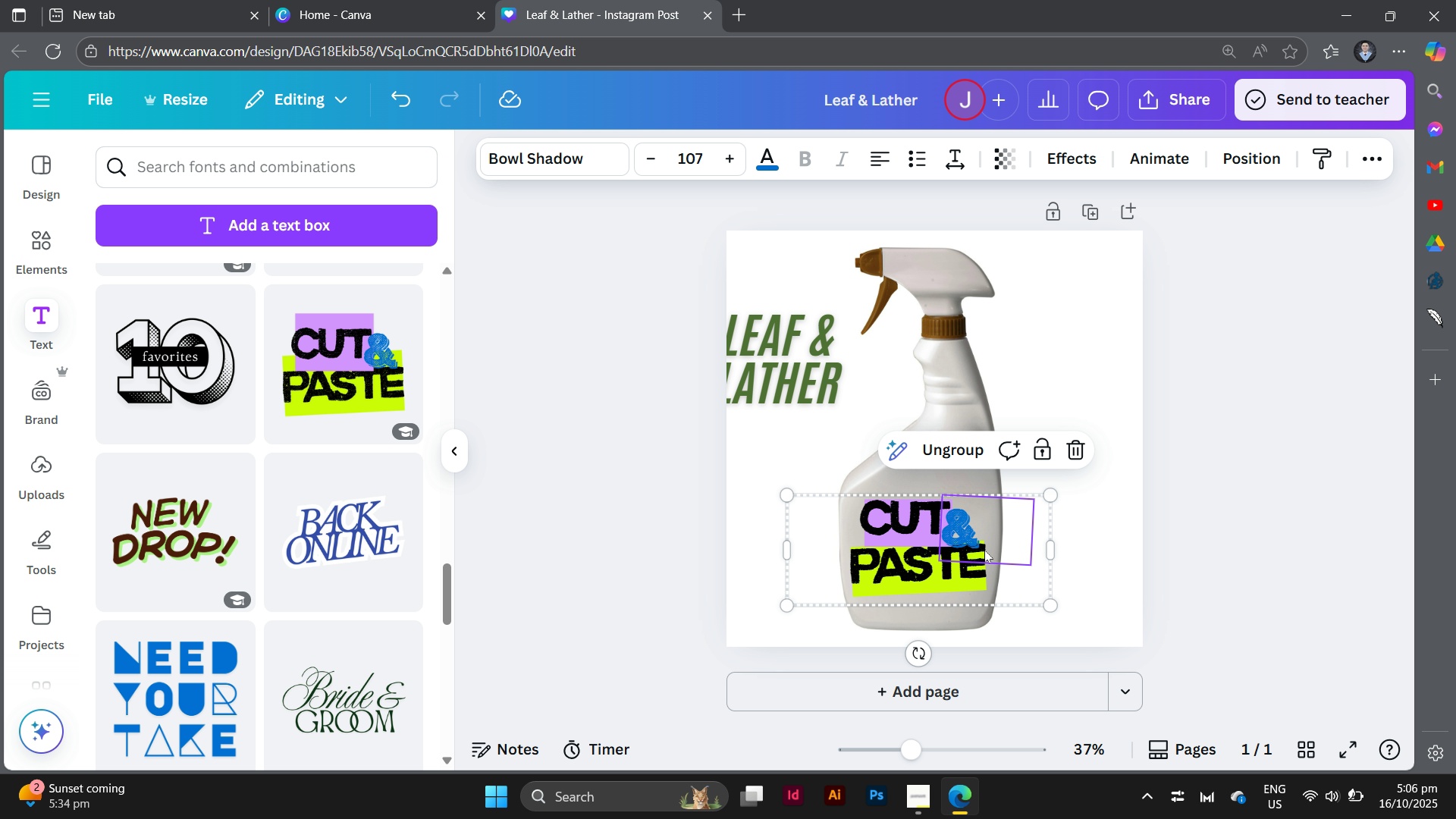 
left_click([984, 550])
 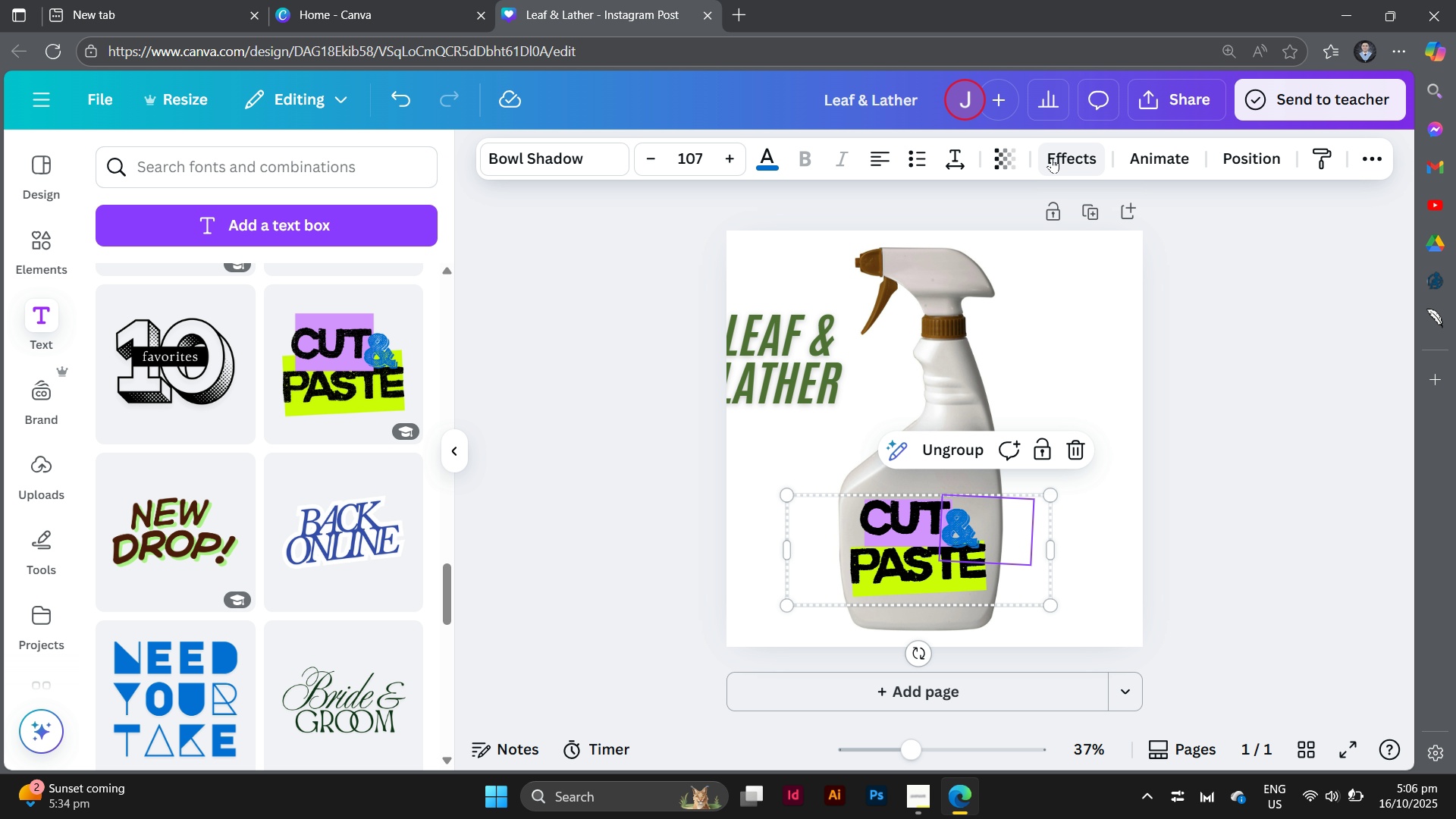 
left_click([1052, 158])
 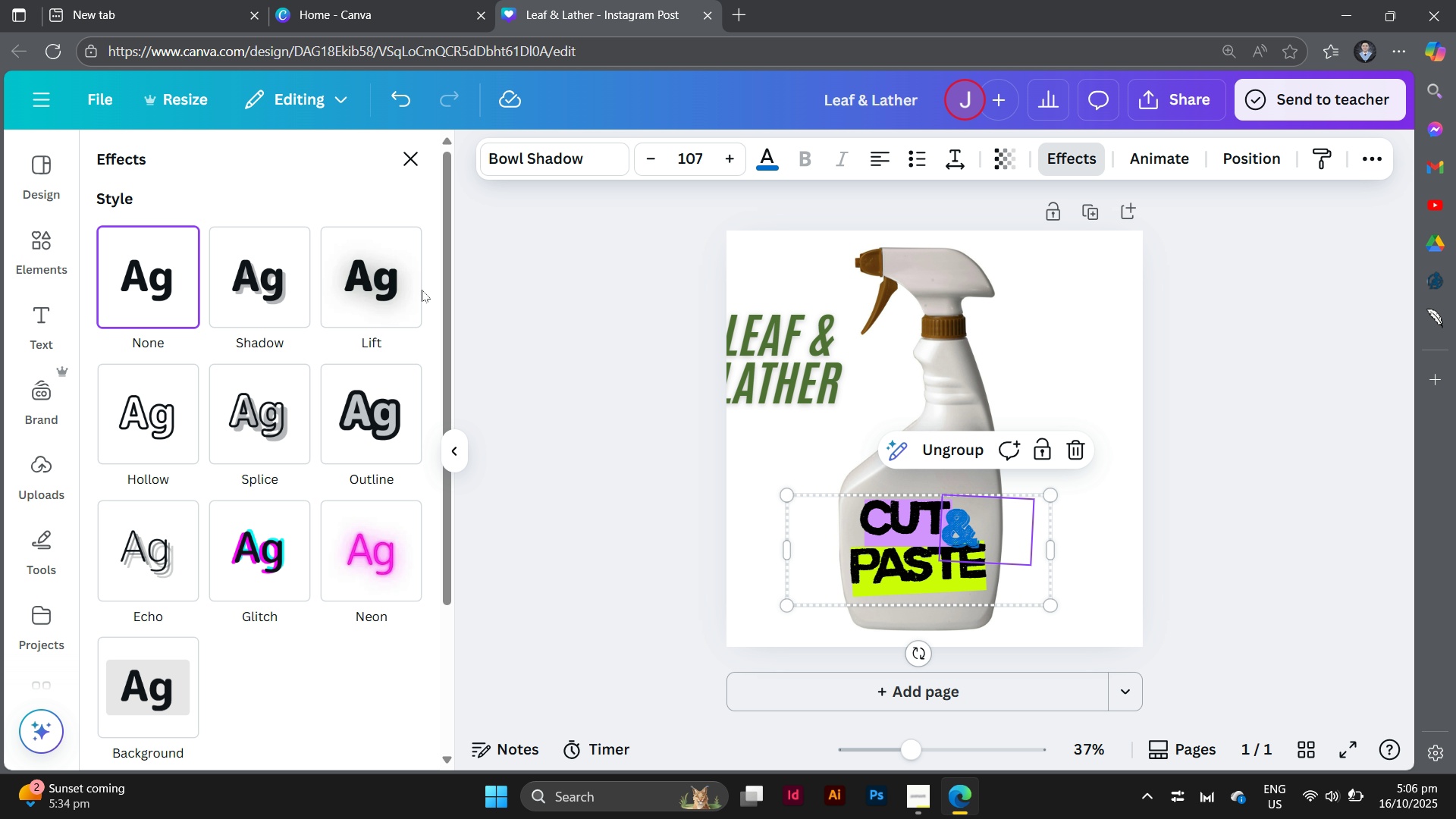 
left_click([385, 287])
 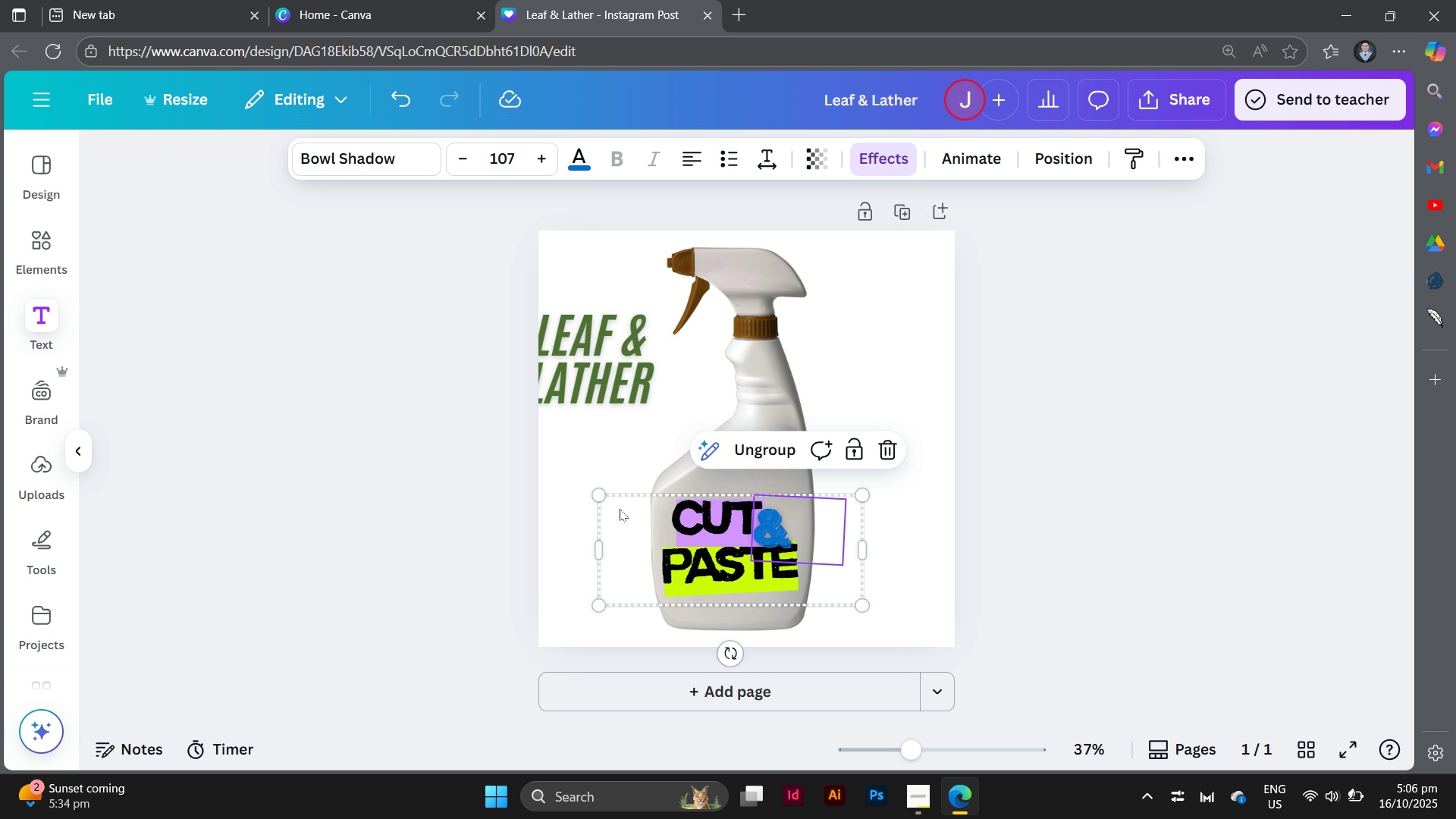 
left_click([613, 521])
 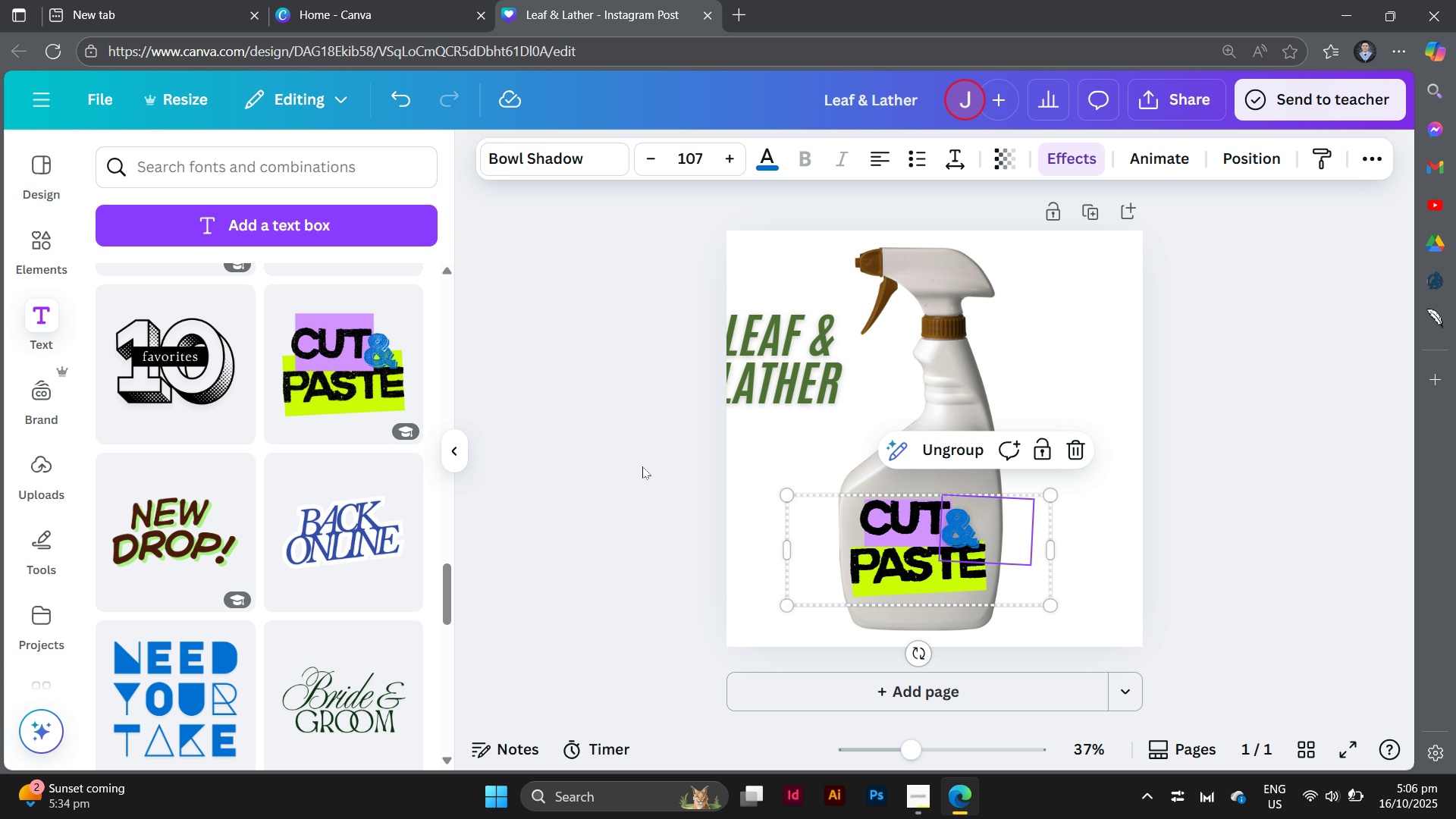 
left_click_drag(start_coordinate=[621, 459], to_coordinate=[1151, 711])
 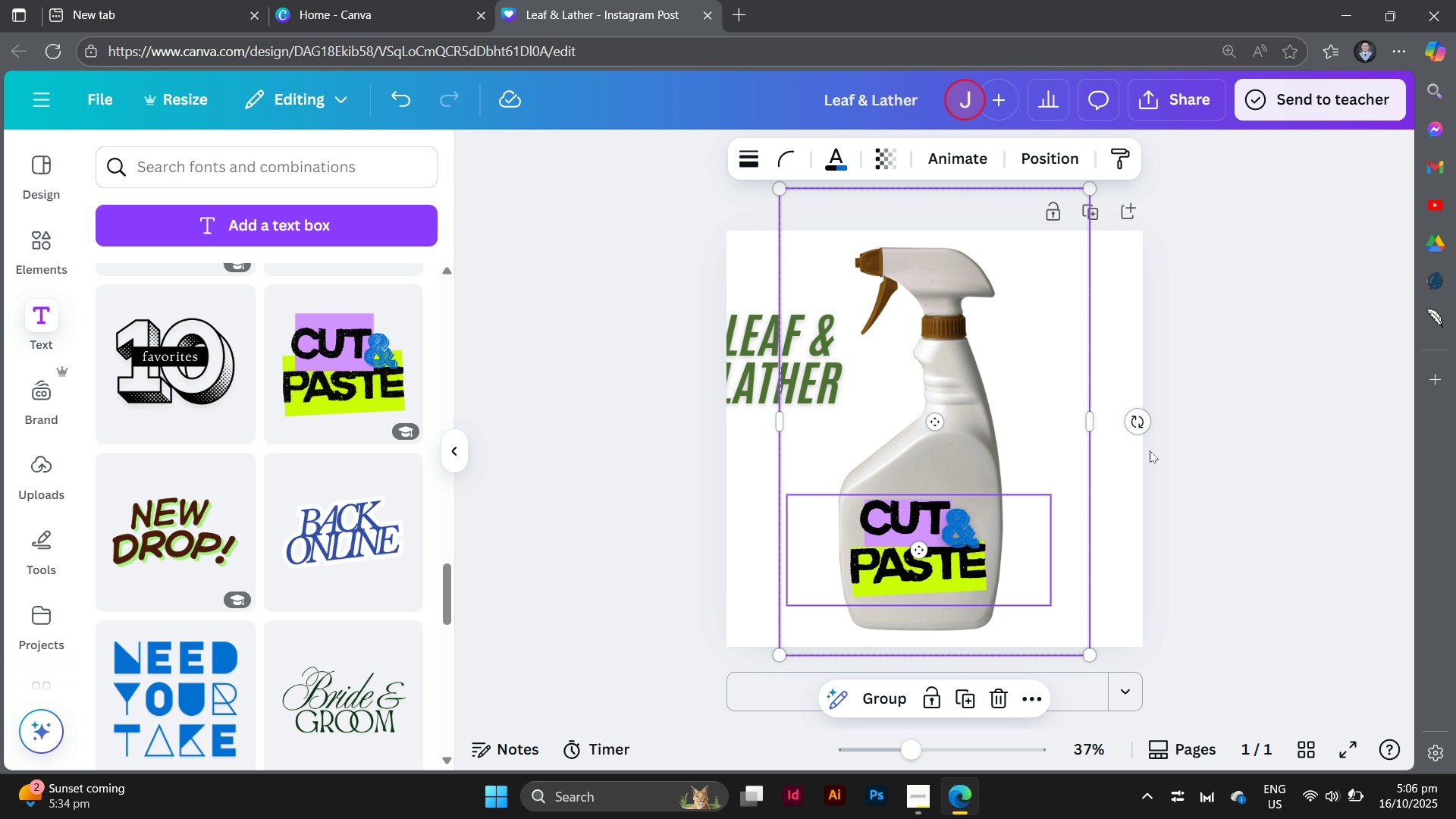 
left_click([1228, 505])
 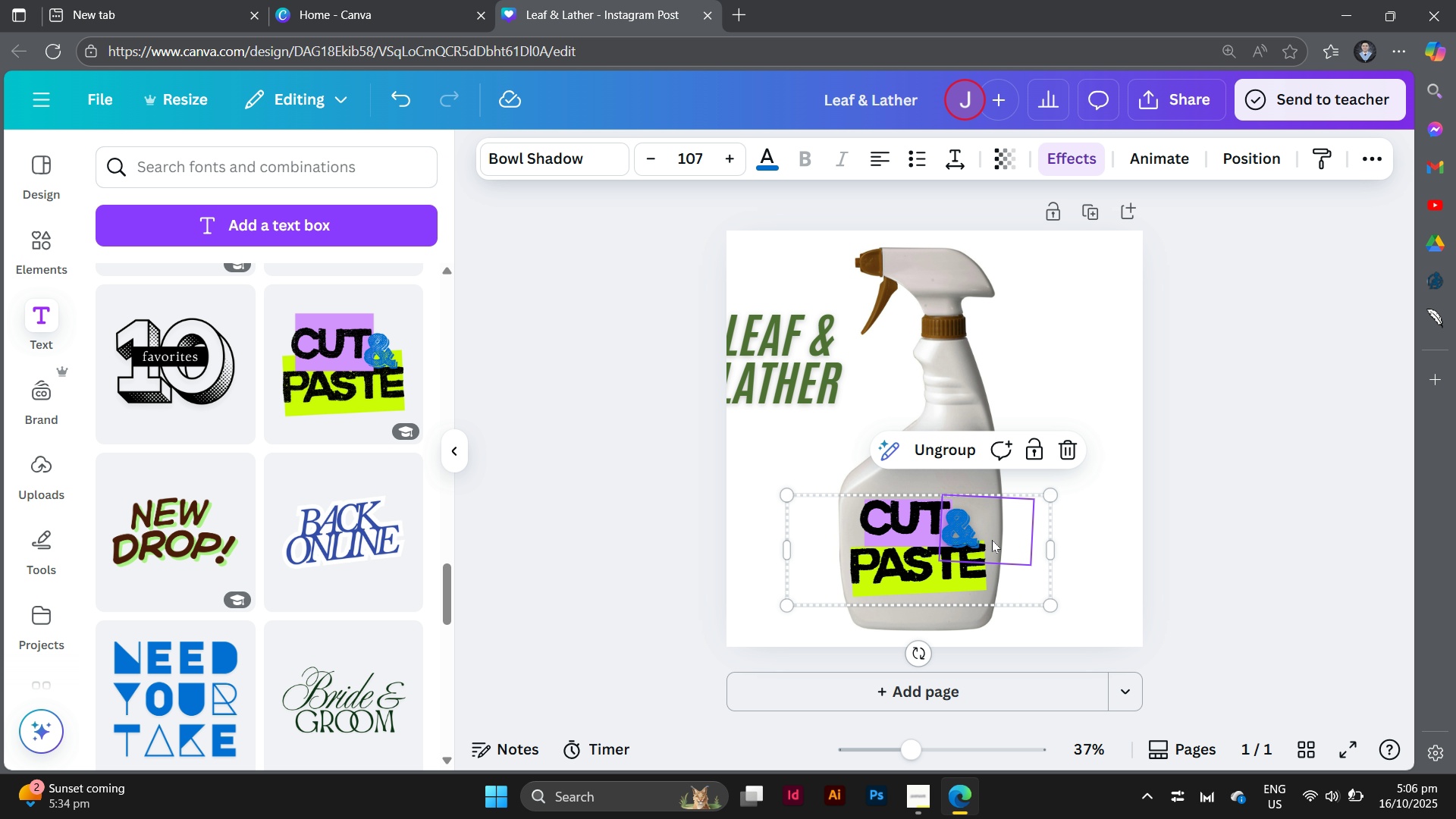 
left_click([992, 540])
 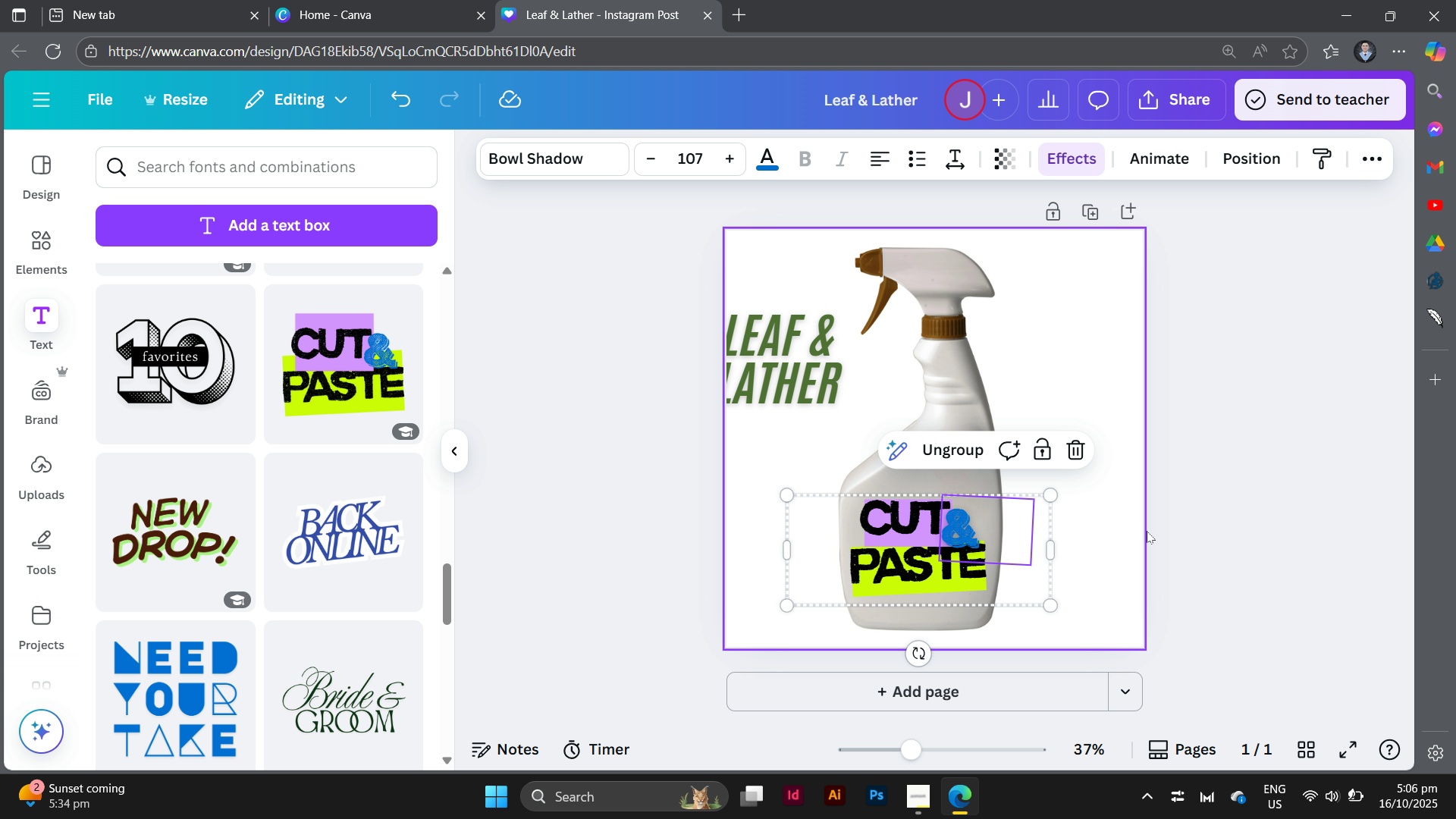 
left_click([1209, 522])
 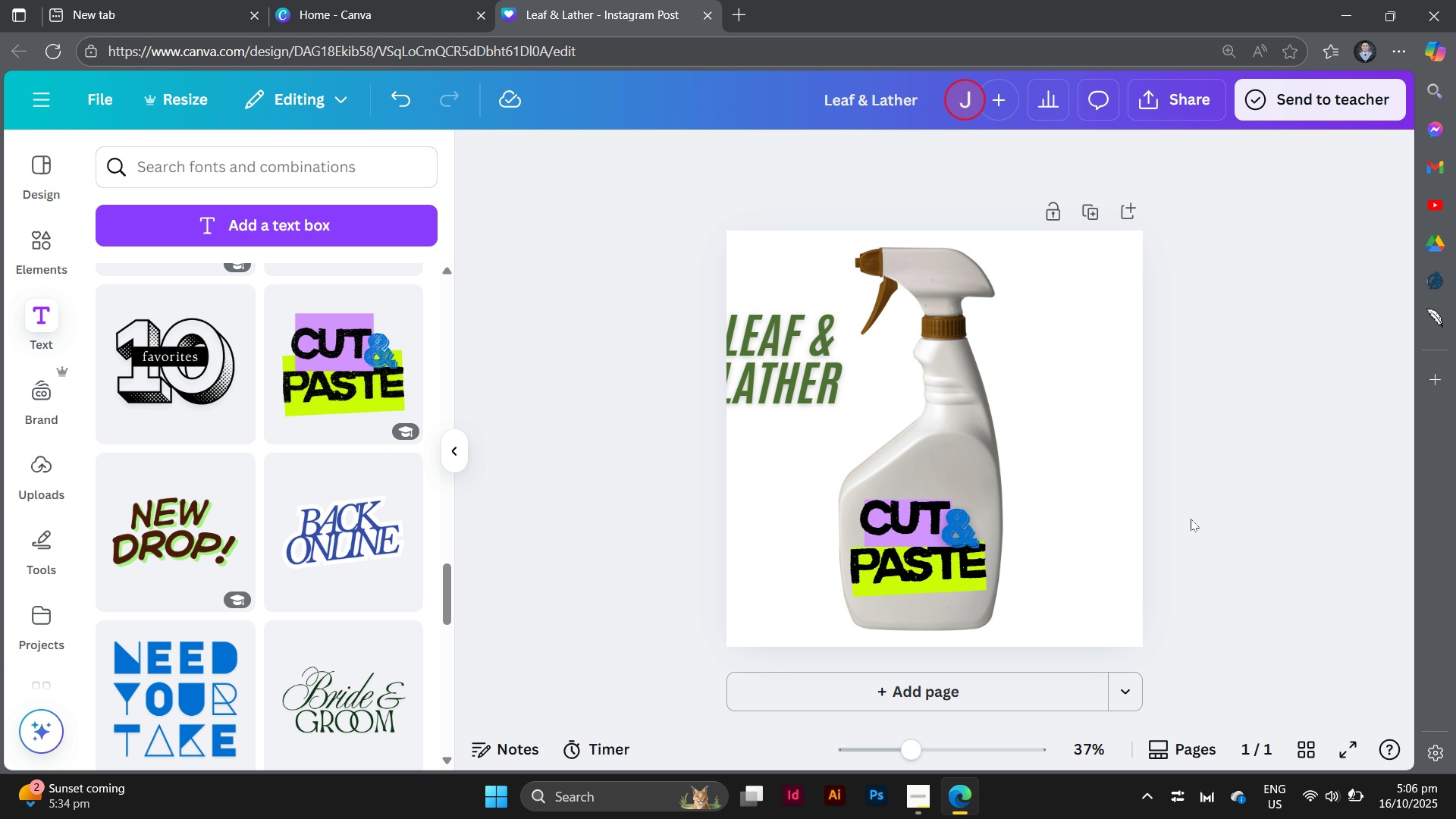 
left_click([1192, 519])
 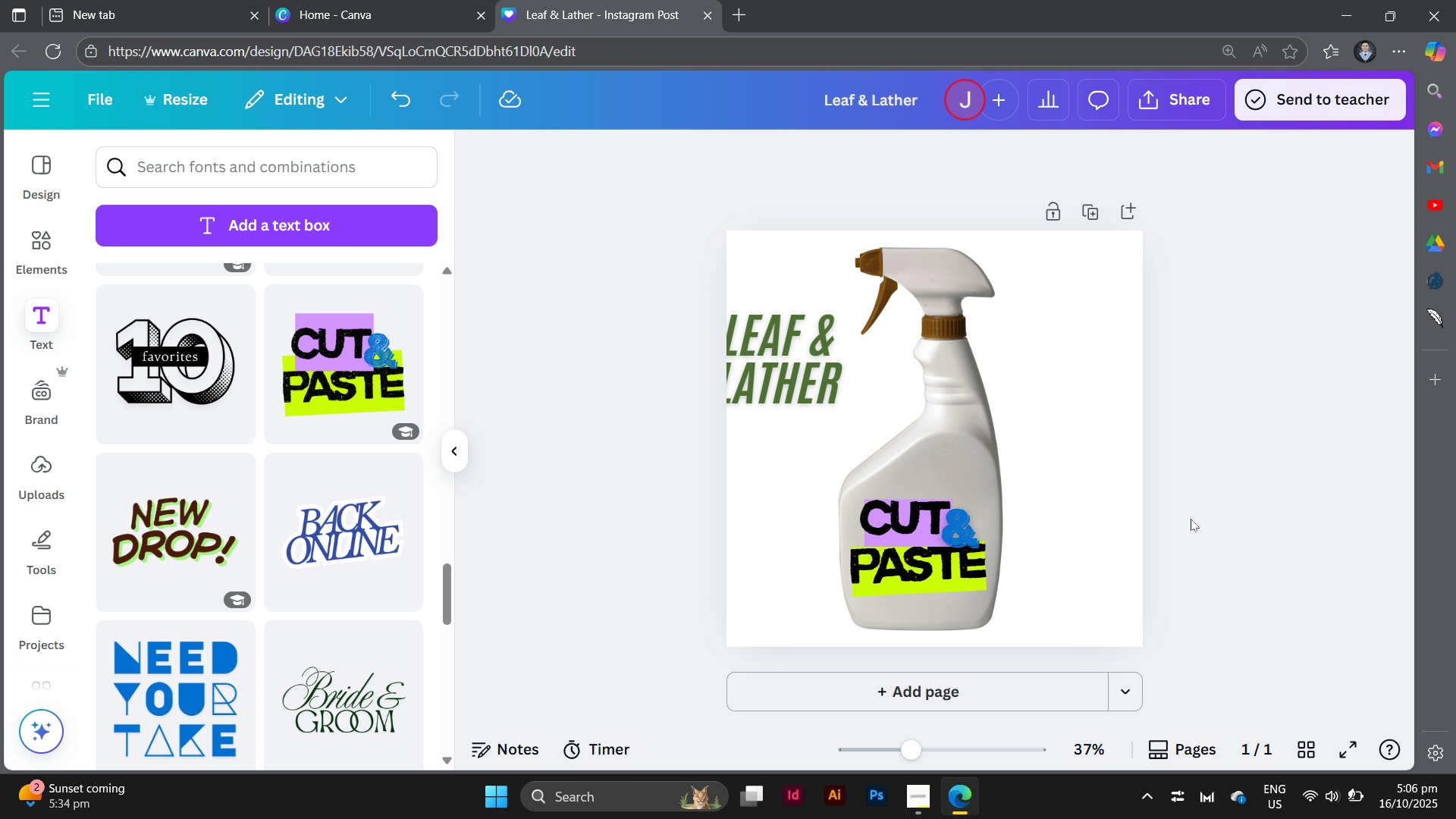 
key(Control+Z)
 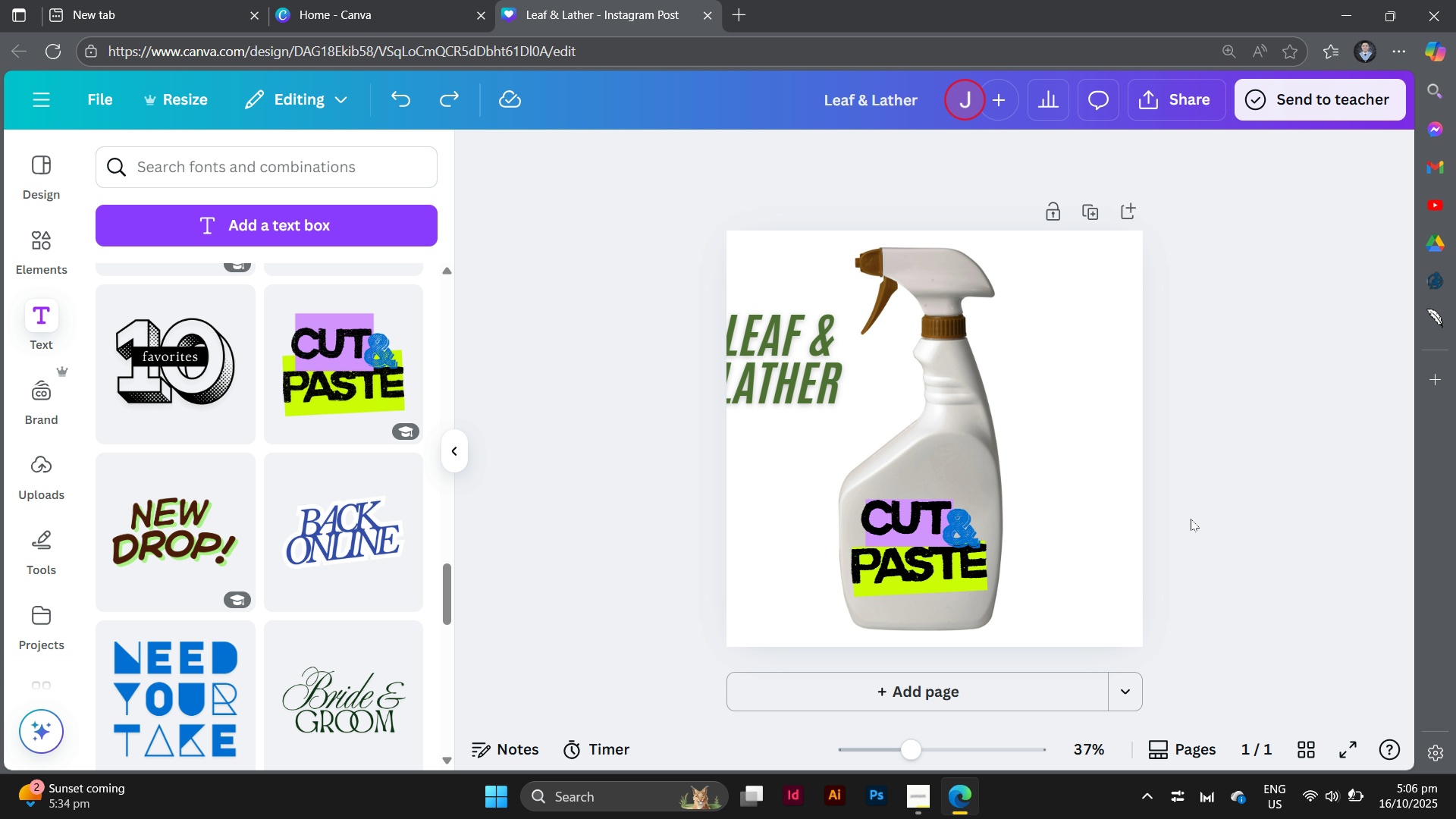 
key(Control+Z)
 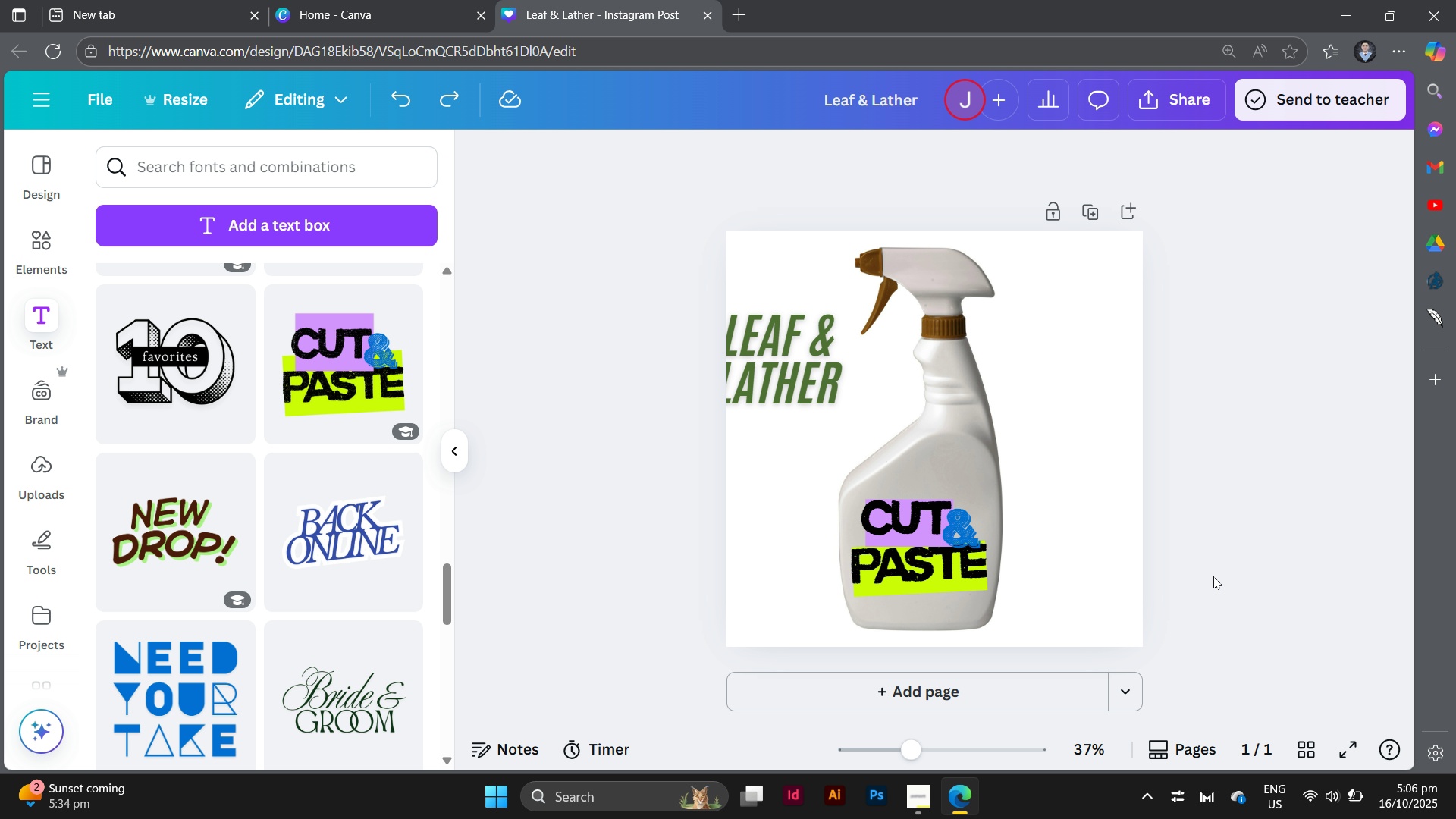 
left_click([1213, 576])
 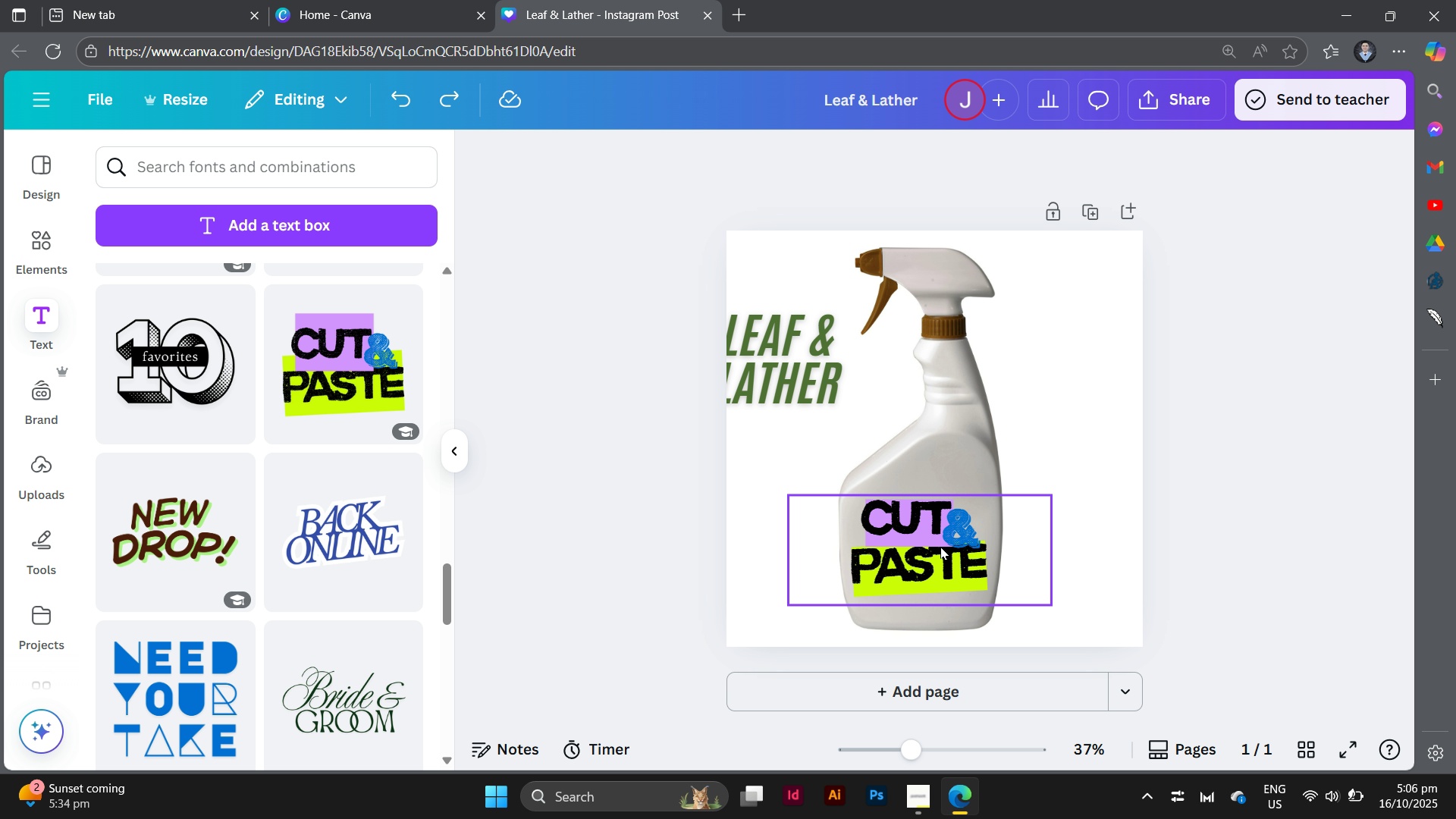 
left_click_drag(start_coordinate=[952, 541], to_coordinate=[522, 535])
 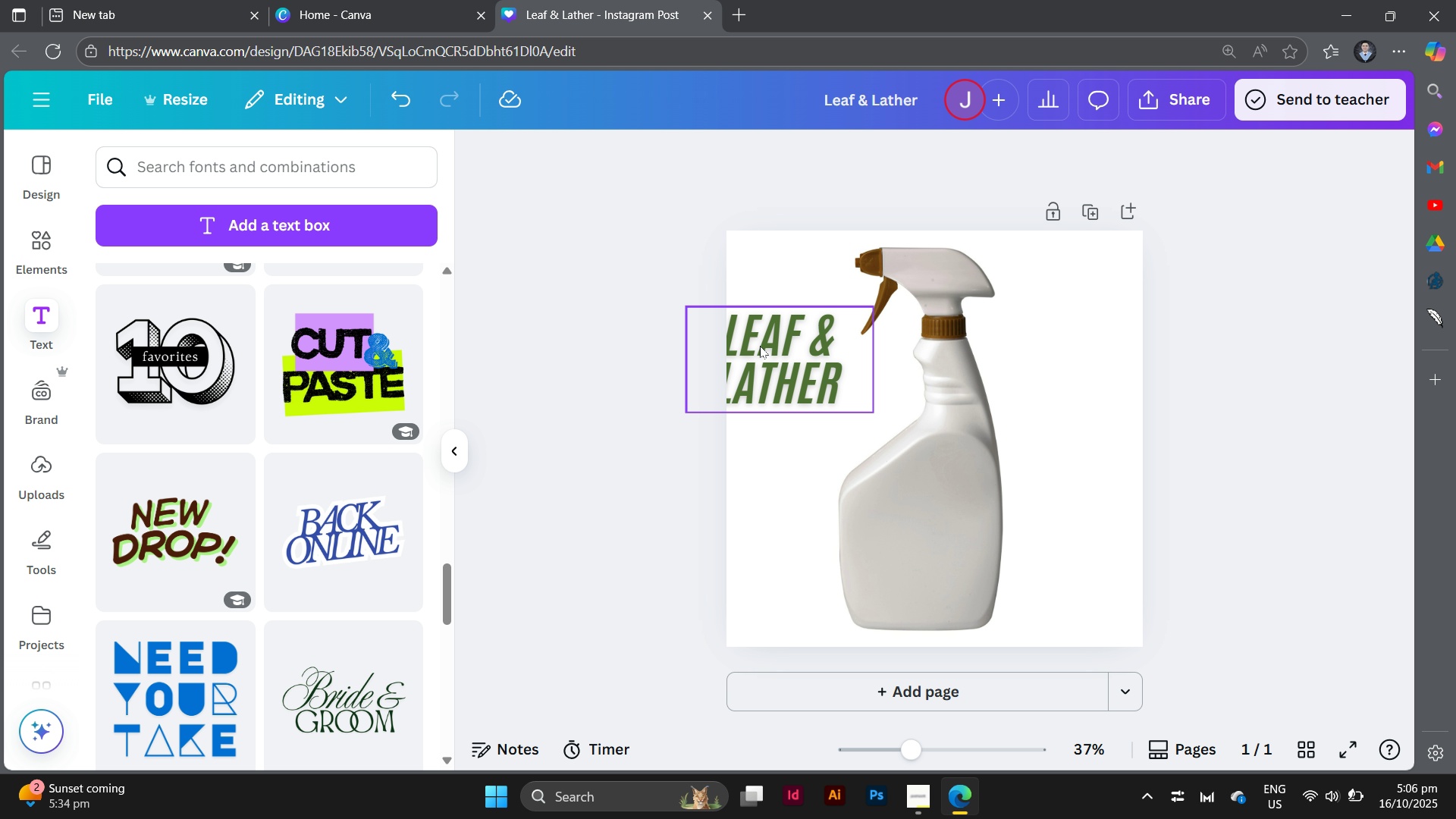 
left_click_drag(start_coordinate=[760, 346], to_coordinate=[899, 538])
 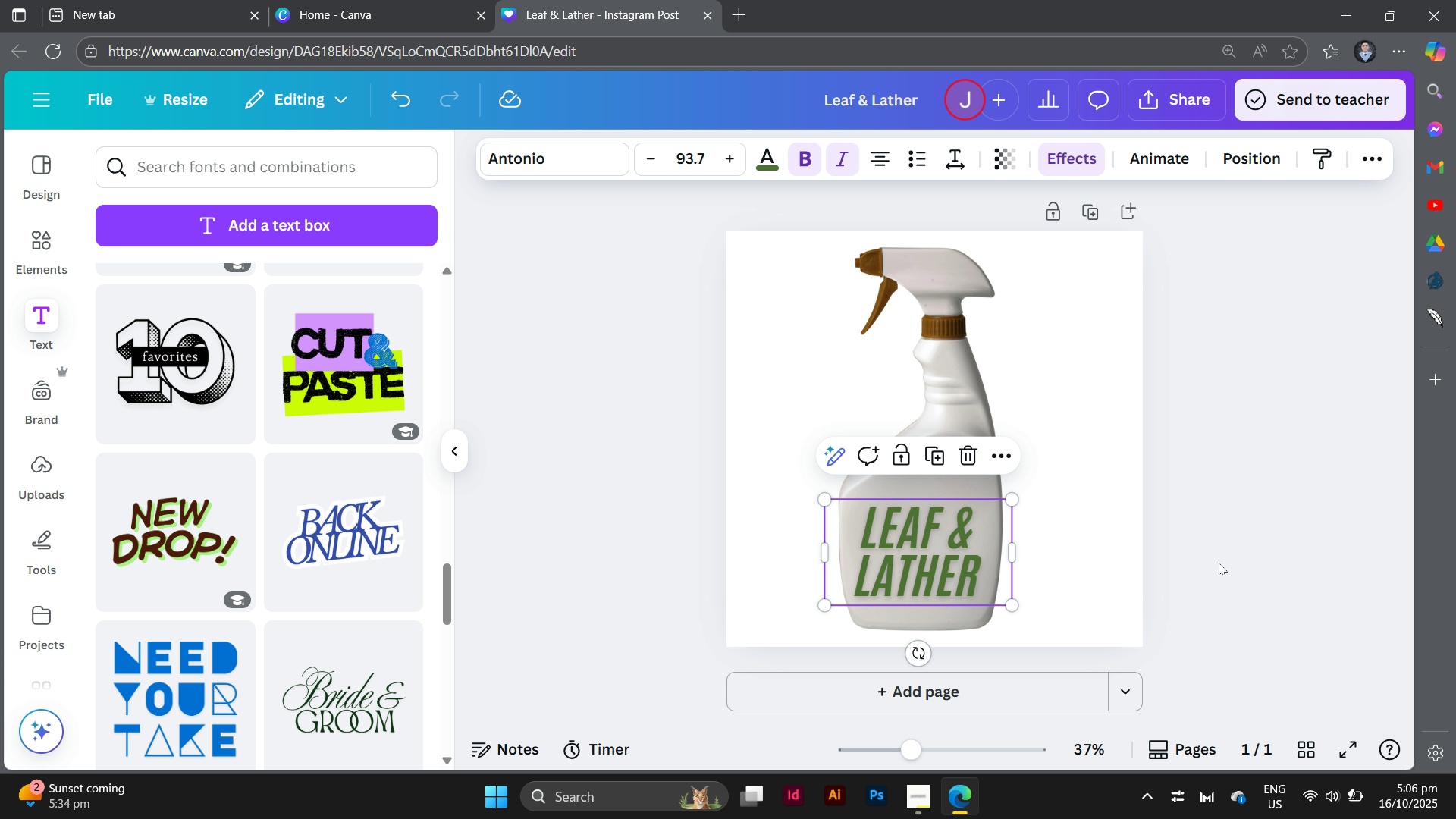 
left_click([1219, 563])
 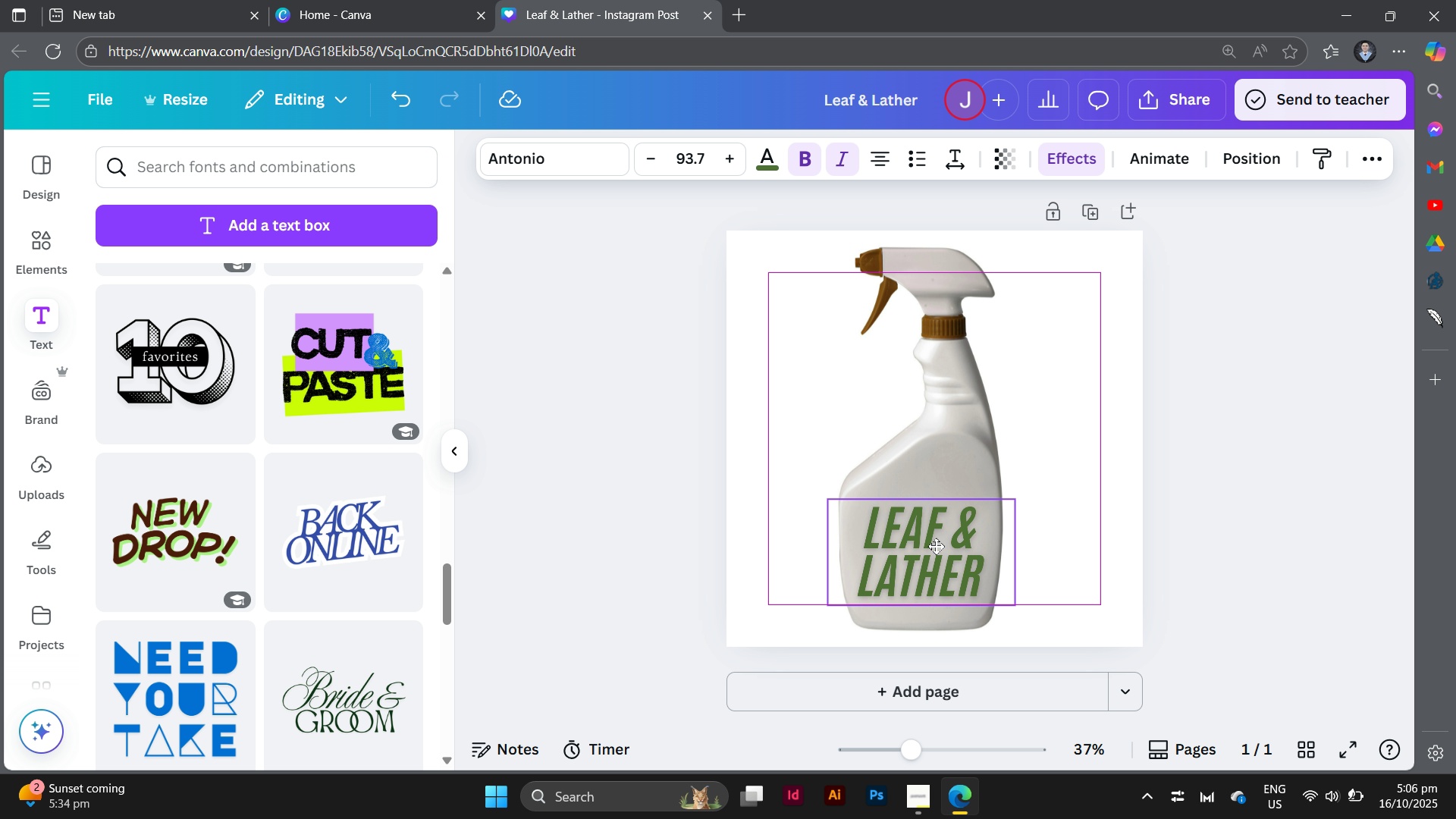 
wait(5.82)
 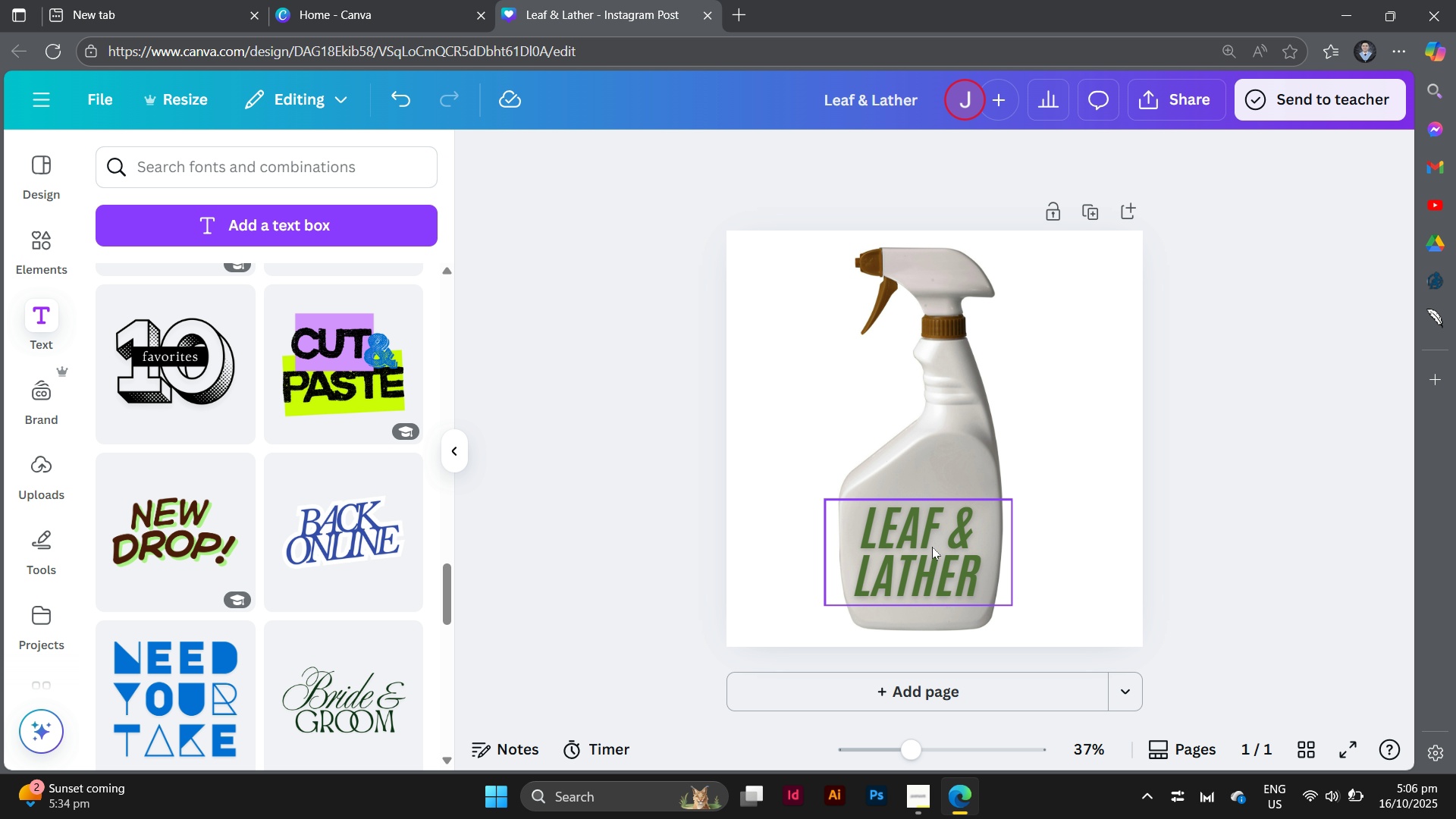 
left_click([1240, 592])
 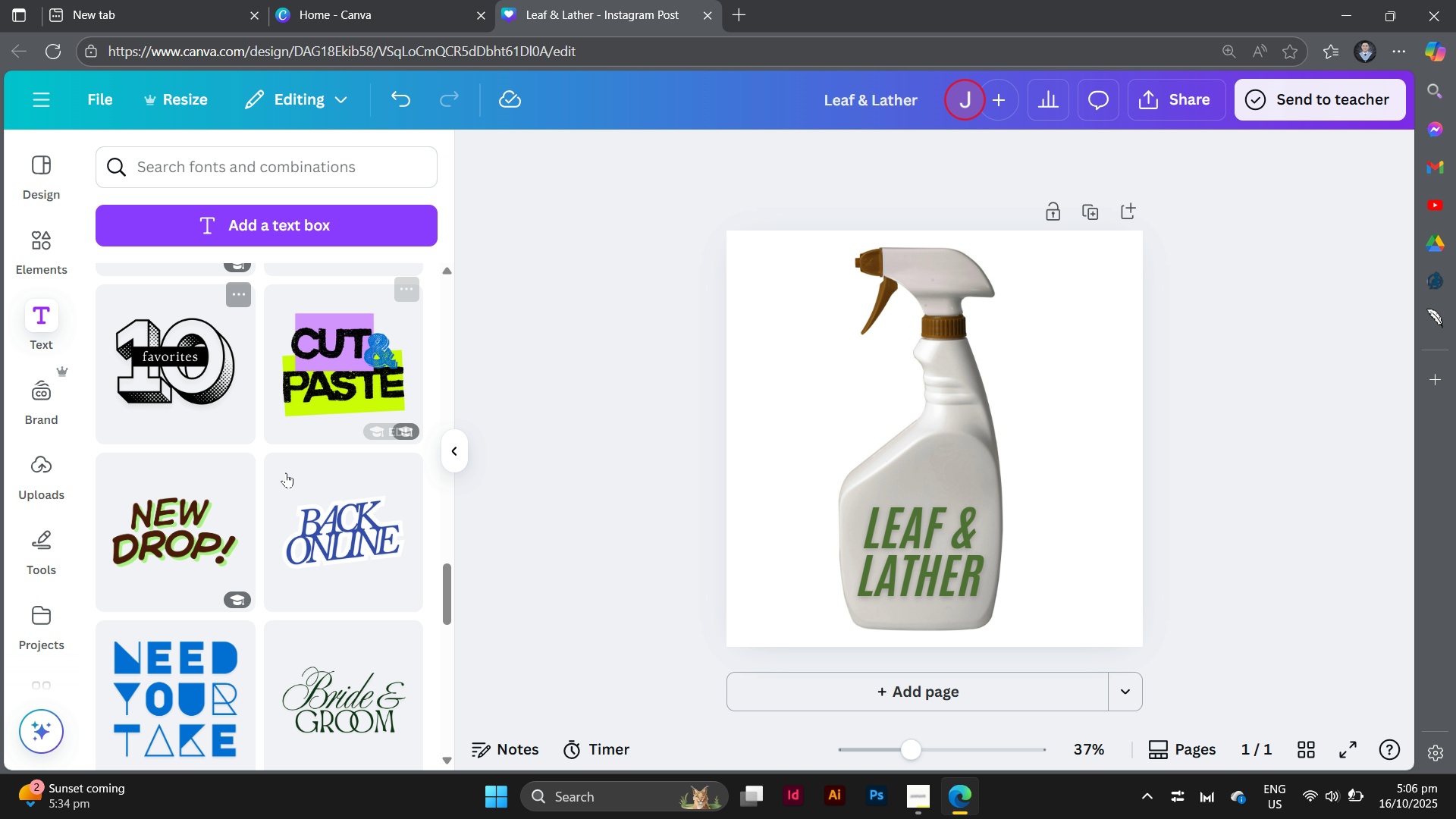 
scroll: coordinate [326, 513], scroll_direction: down, amount: 6.0
 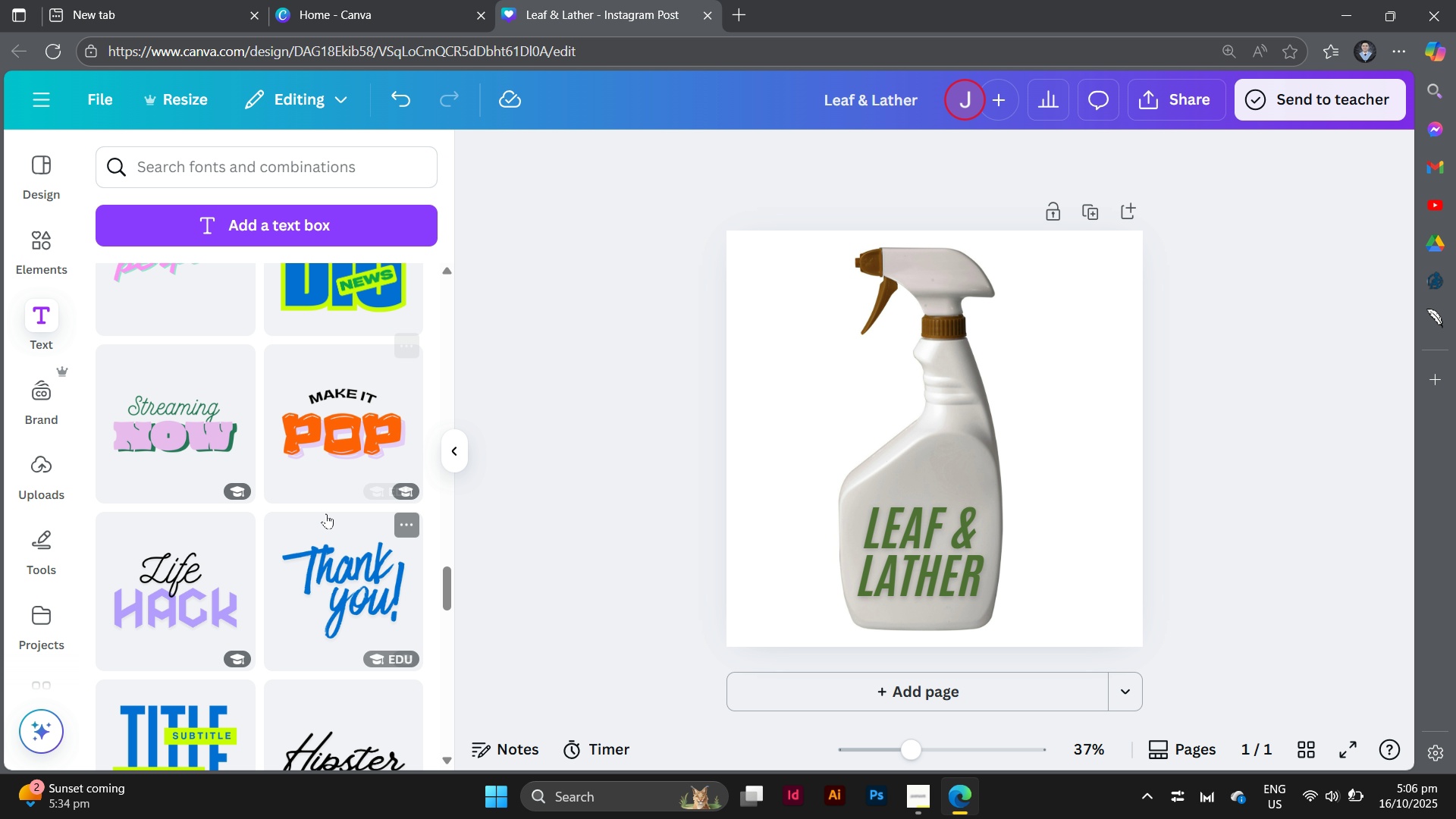 
left_click([541, 469])
 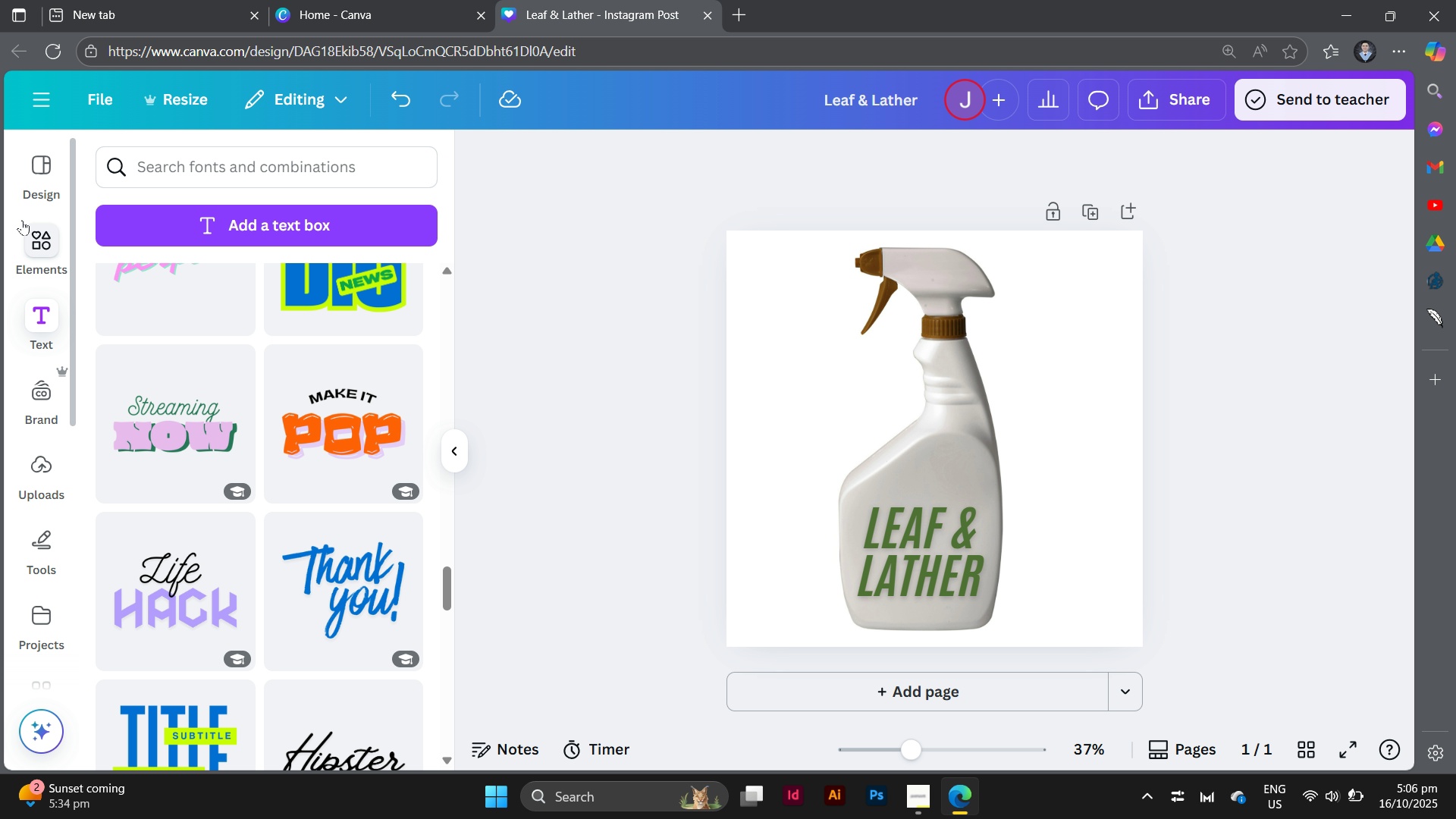 
left_click([23, 220])
 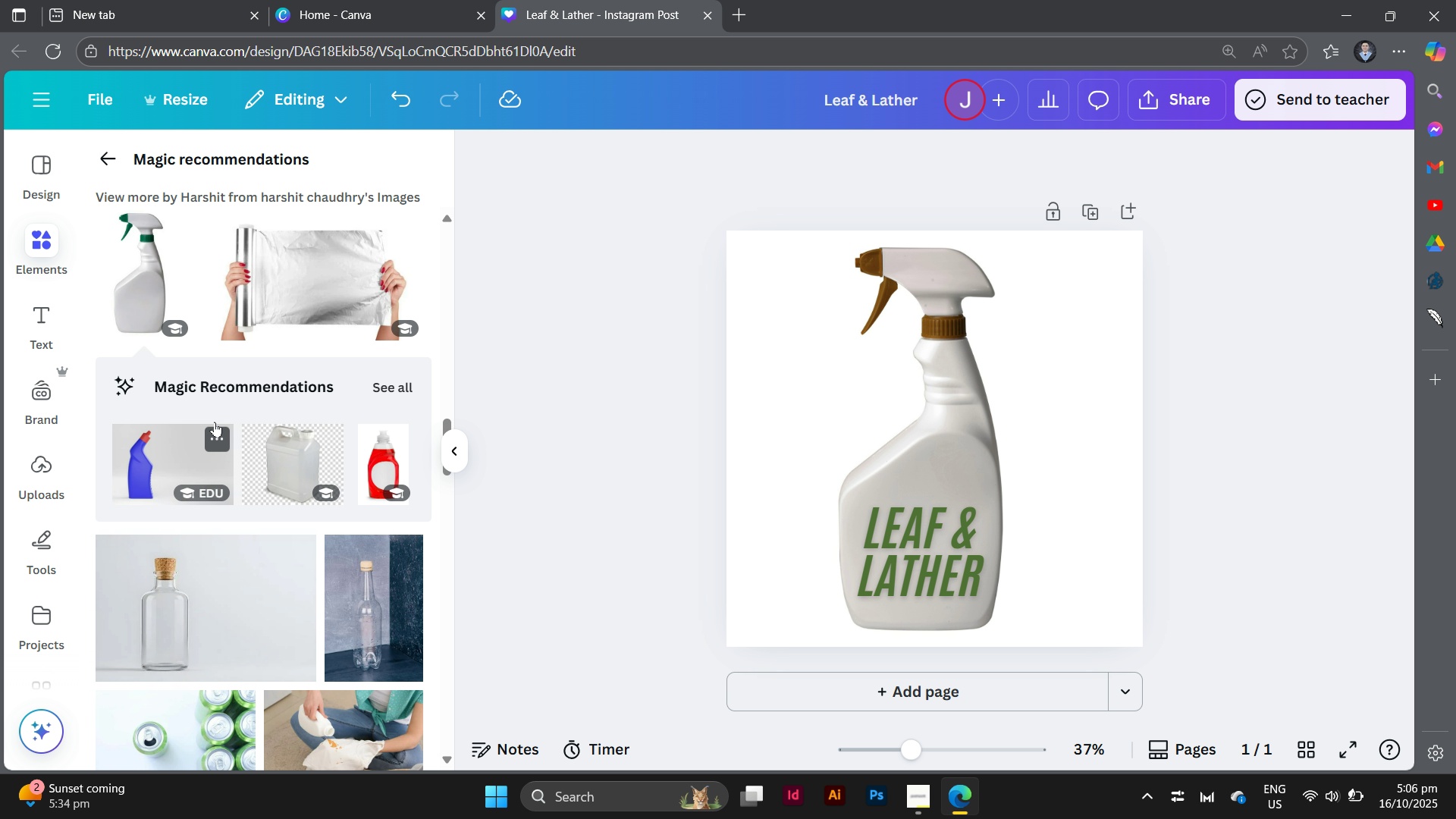 
scroll: coordinate [215, 422], scroll_direction: down, amount: 3.0
 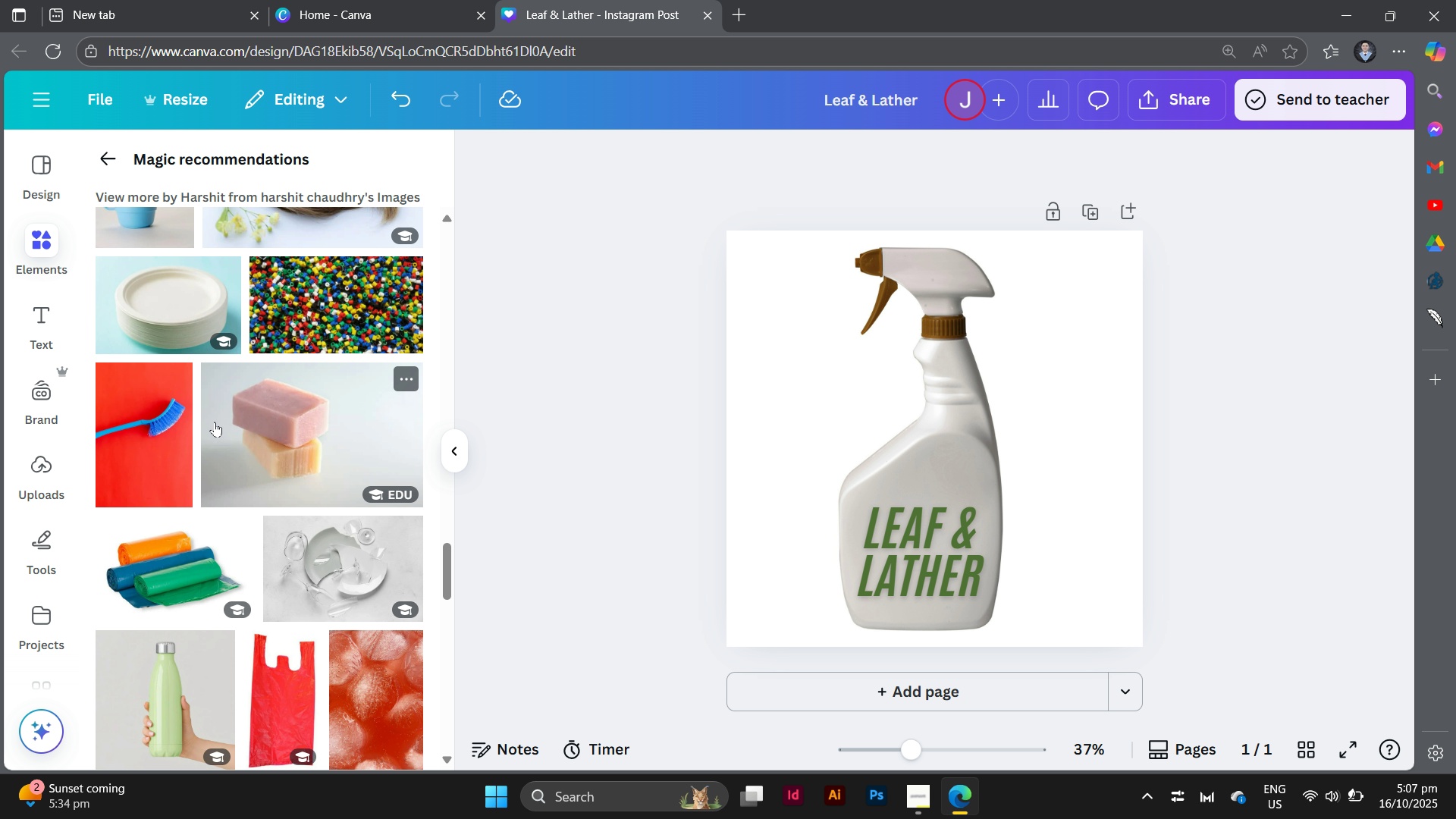 
left_click([109, 155])
 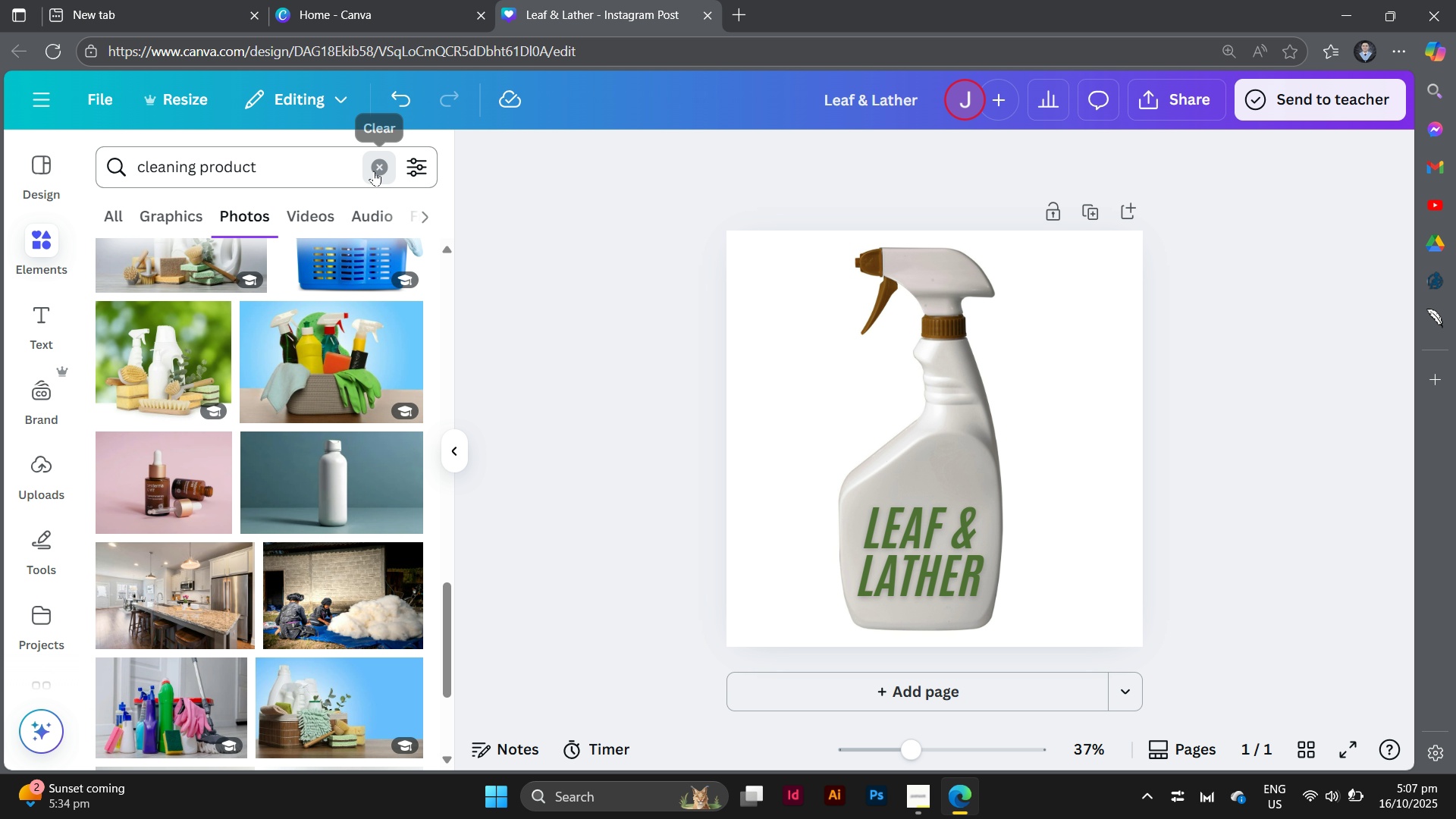 
double_click([323, 171])
 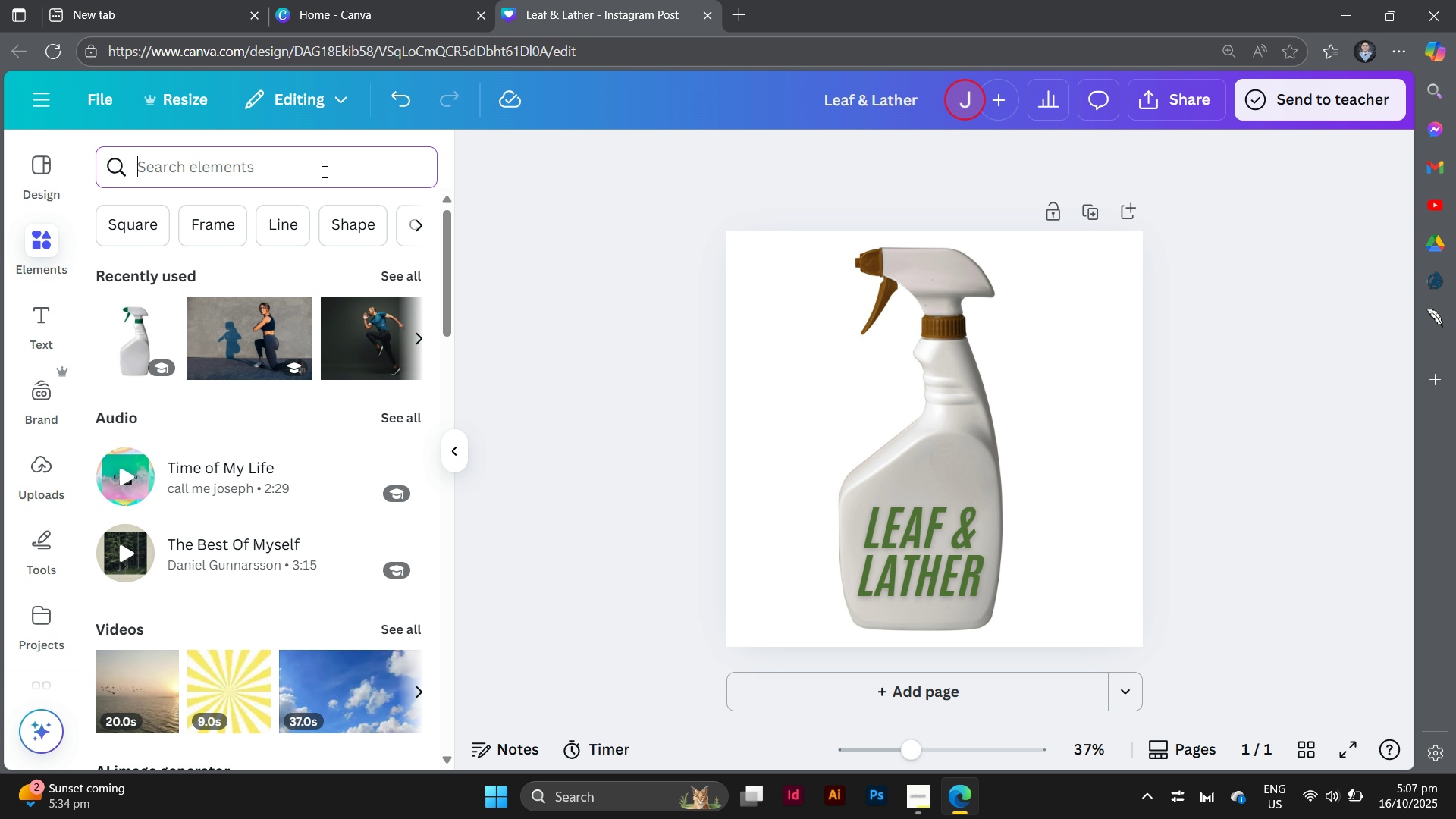 
type(leaf)
 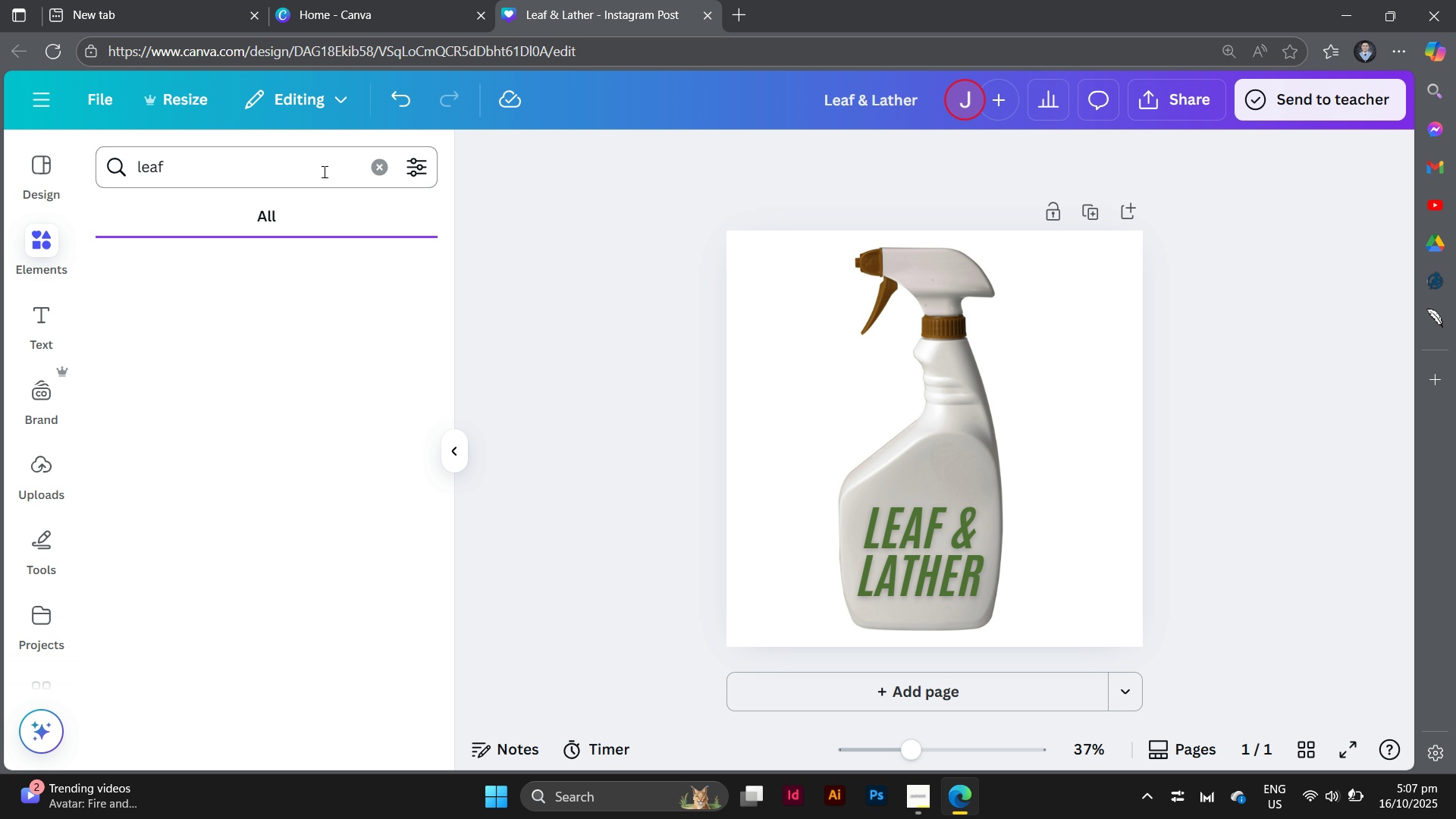 
key(Enter)
 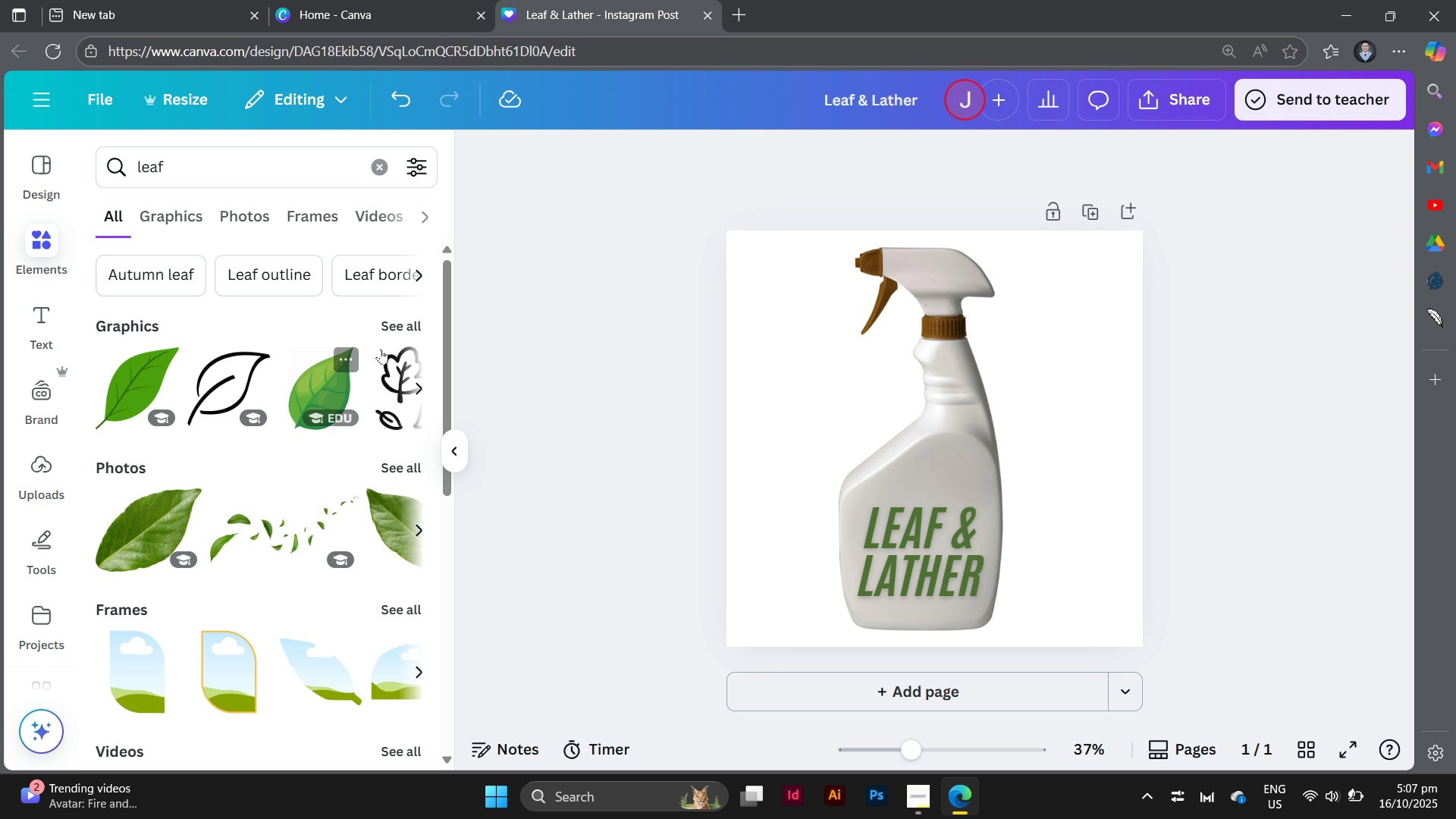 
left_click([384, 473])
 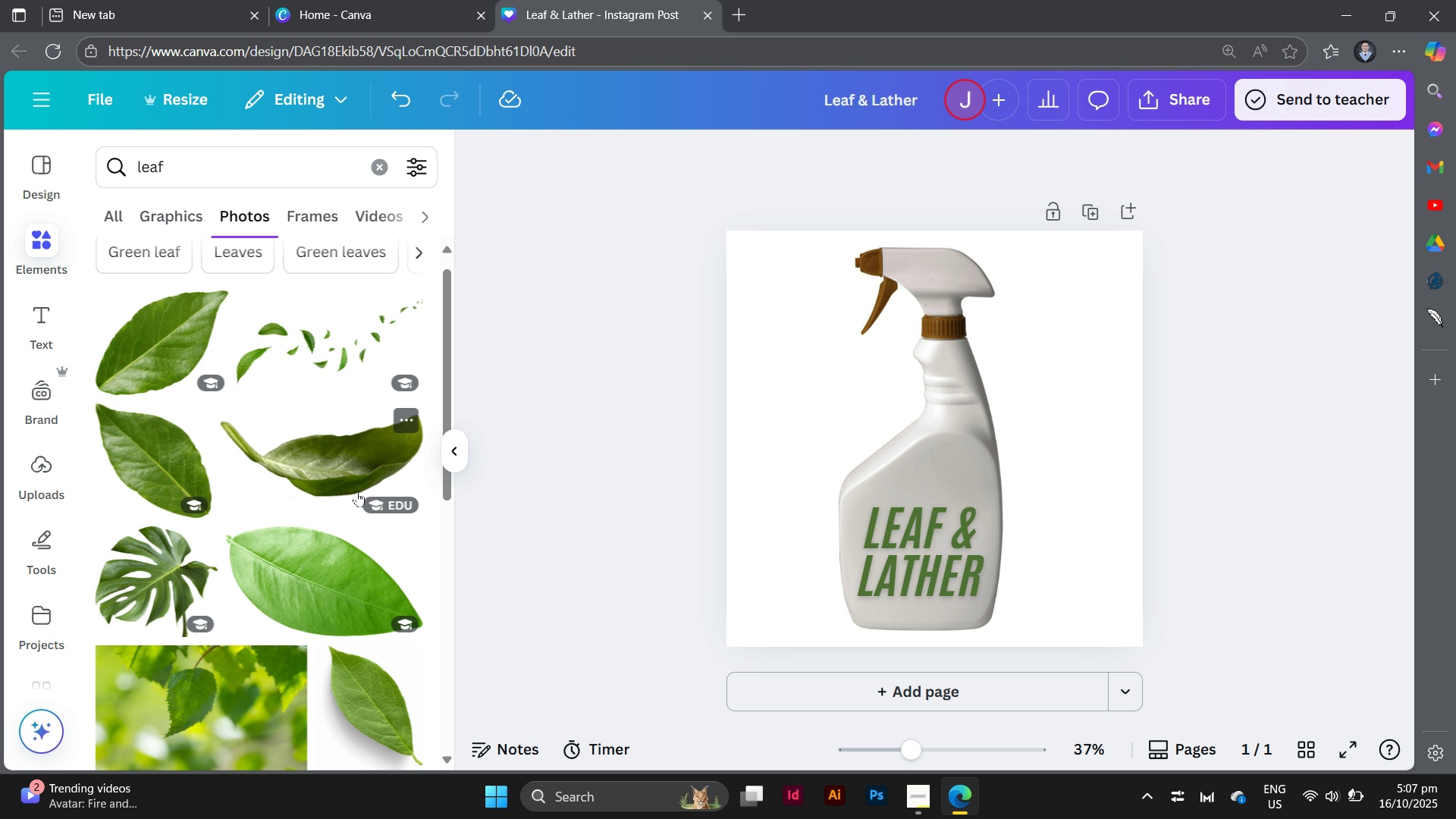 
scroll: coordinate [259, 645], scroll_direction: down, amount: 14.0
 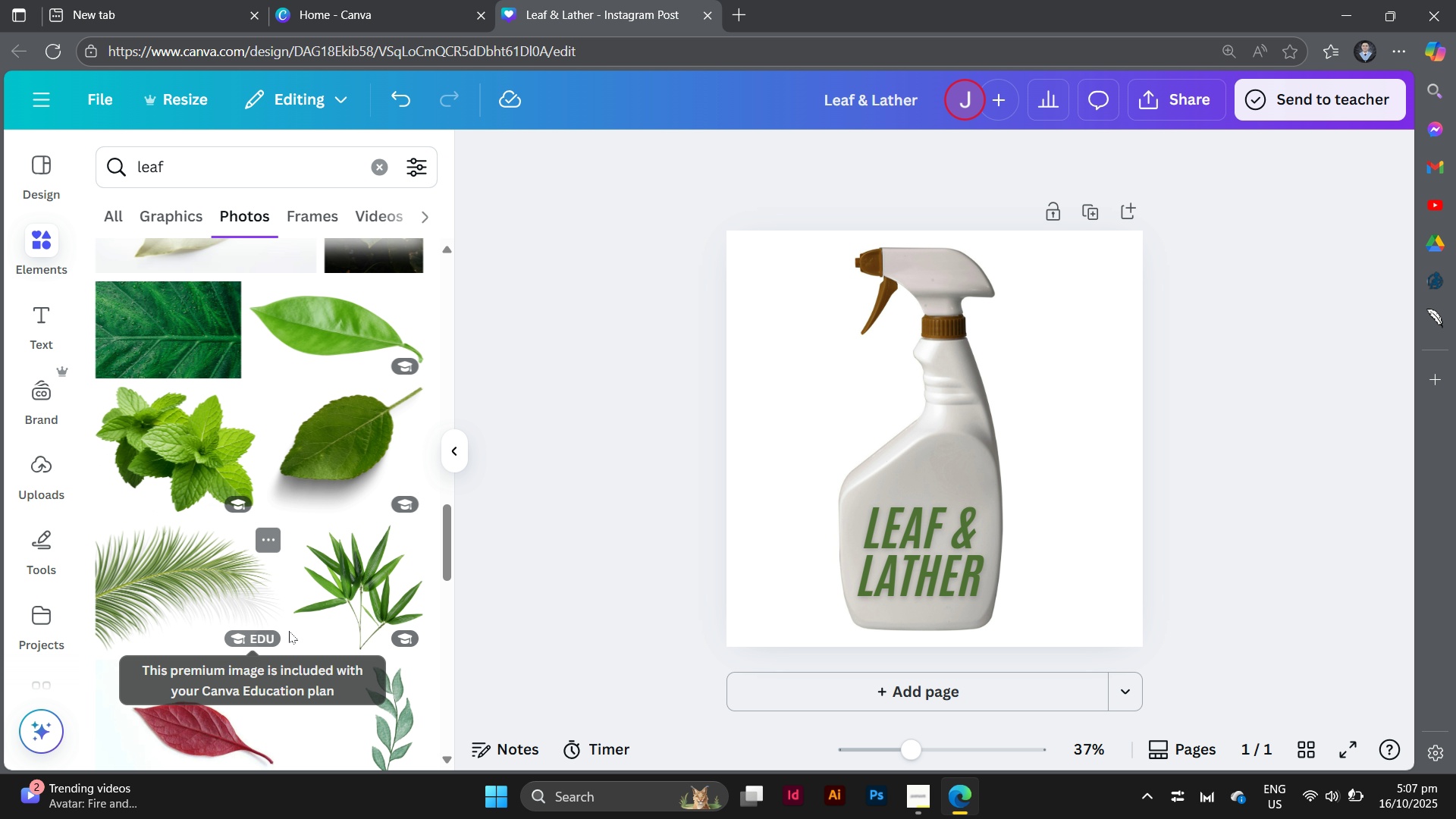 
scroll: coordinate [374, 626], scroll_direction: down, amount: 13.0
 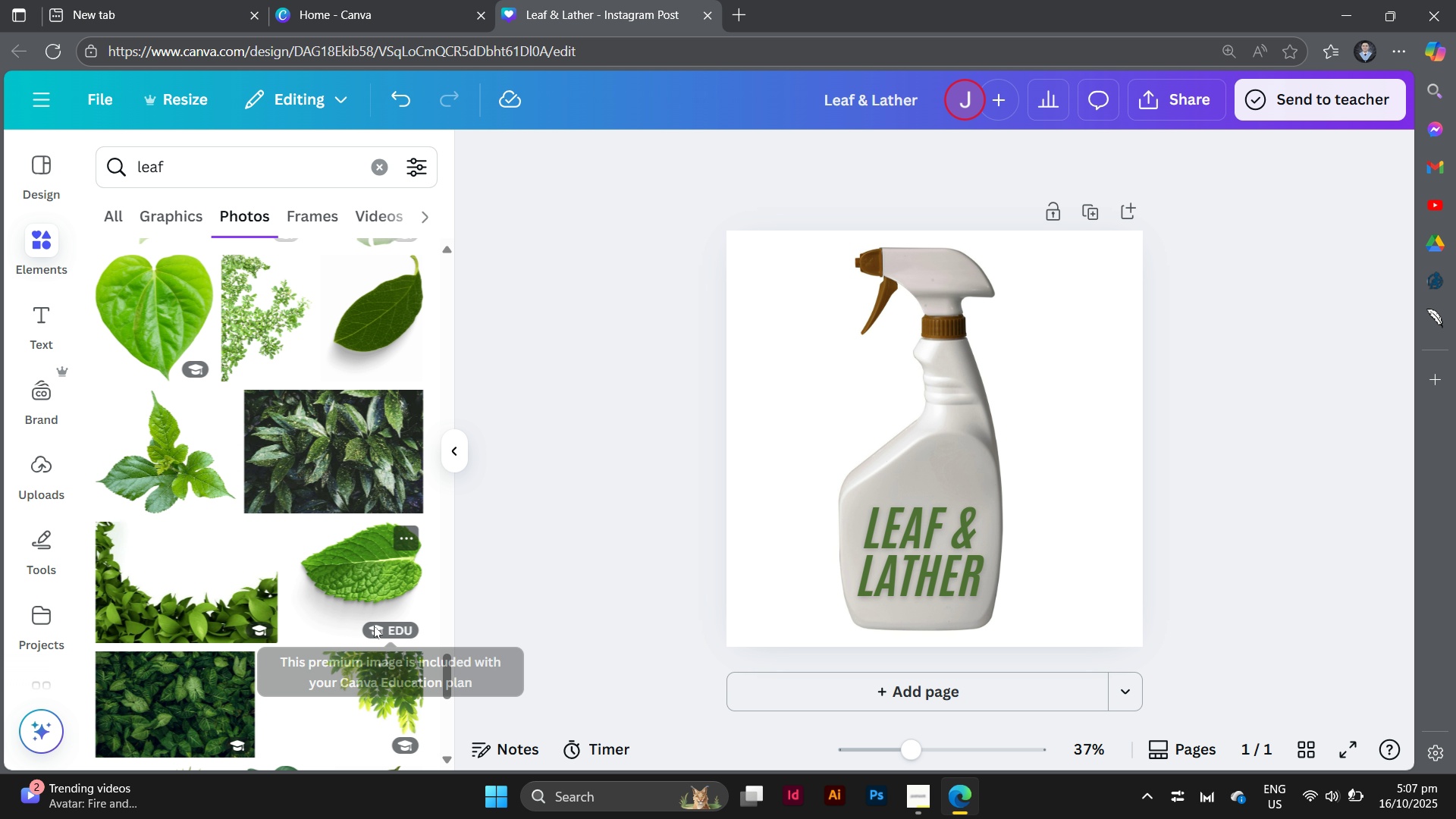 
scroll: coordinate [287, 607], scroll_direction: down, amount: 2.0
 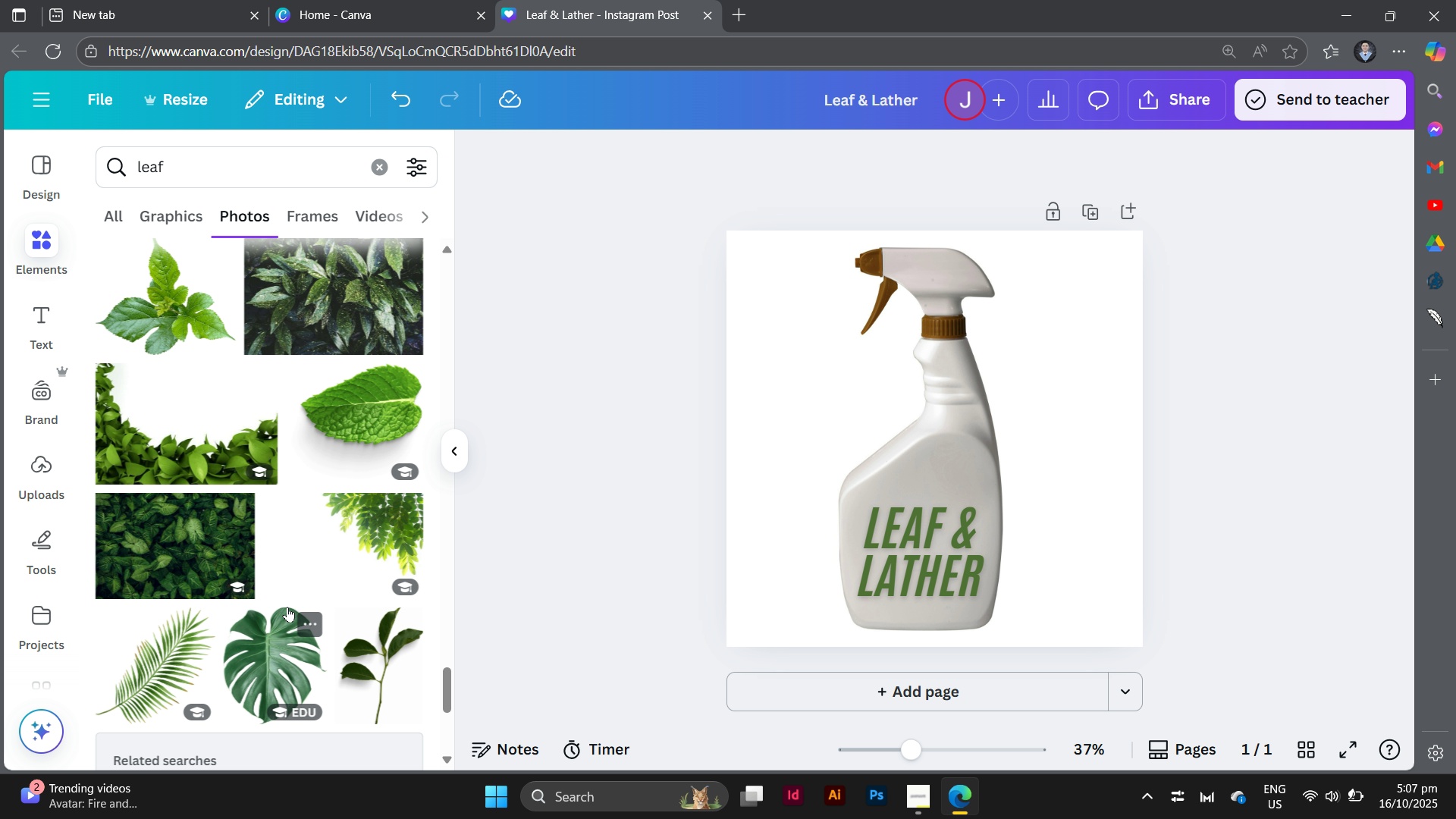 
scroll: coordinate [313, 607], scroll_direction: up, amount: 31.0
 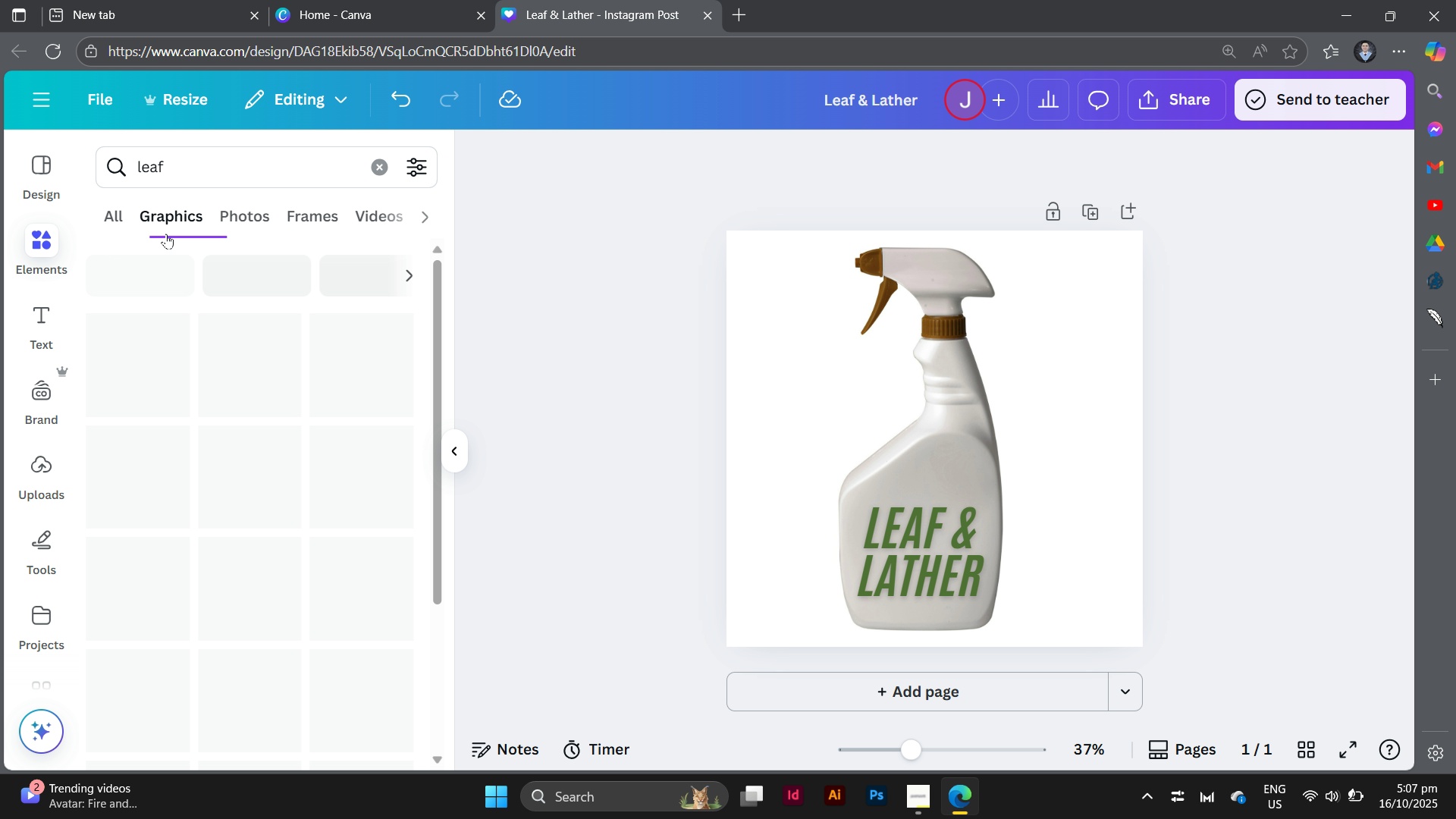 
scroll: coordinate [235, 414], scroll_direction: down, amount: 1.0
 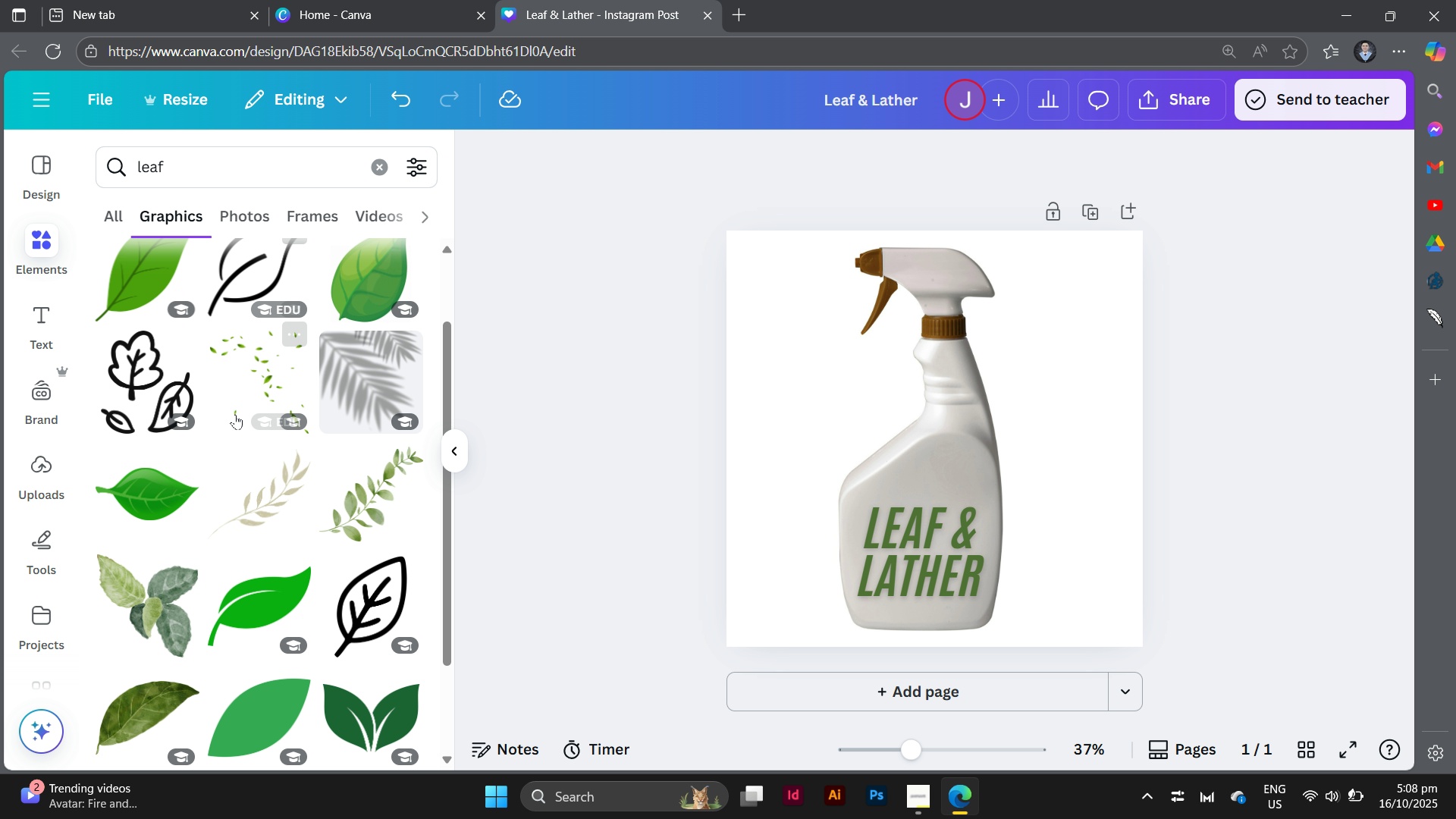 
scroll: coordinate [235, 414], scroll_direction: up, amount: 1.0
 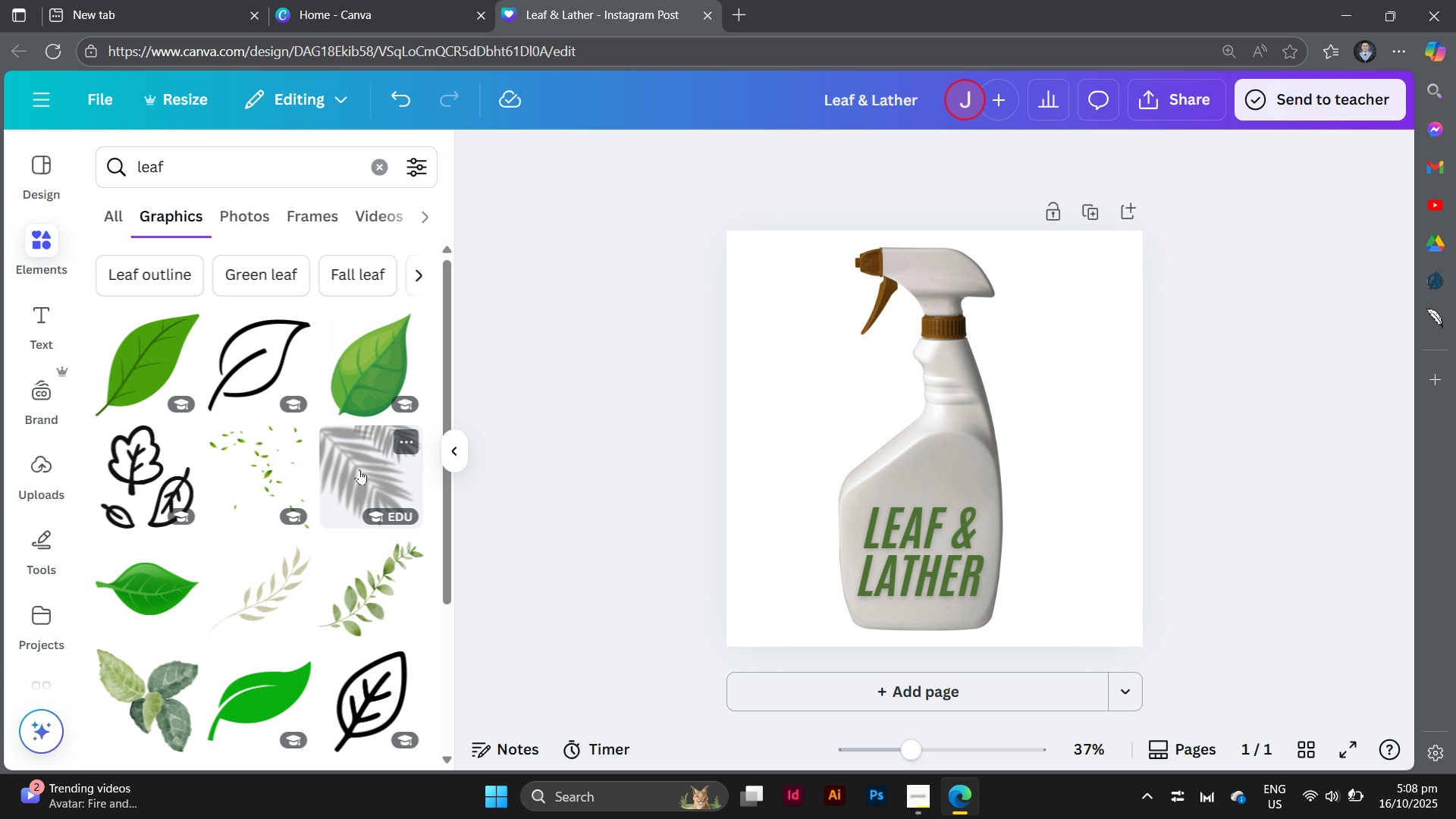 
left_click([359, 469])
 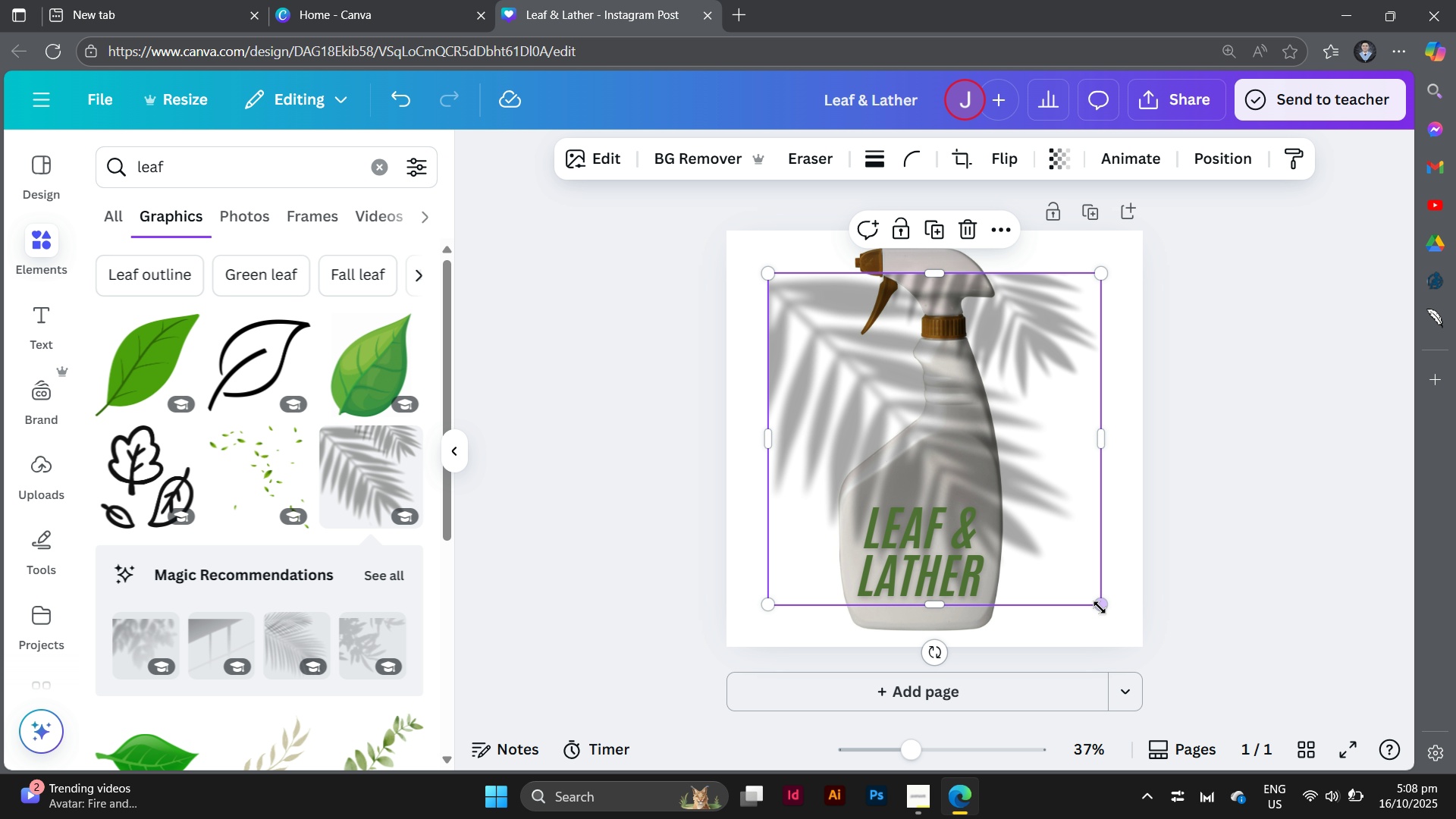 
left_click_drag(start_coordinate=[1100, 604], to_coordinate=[762, 353])
 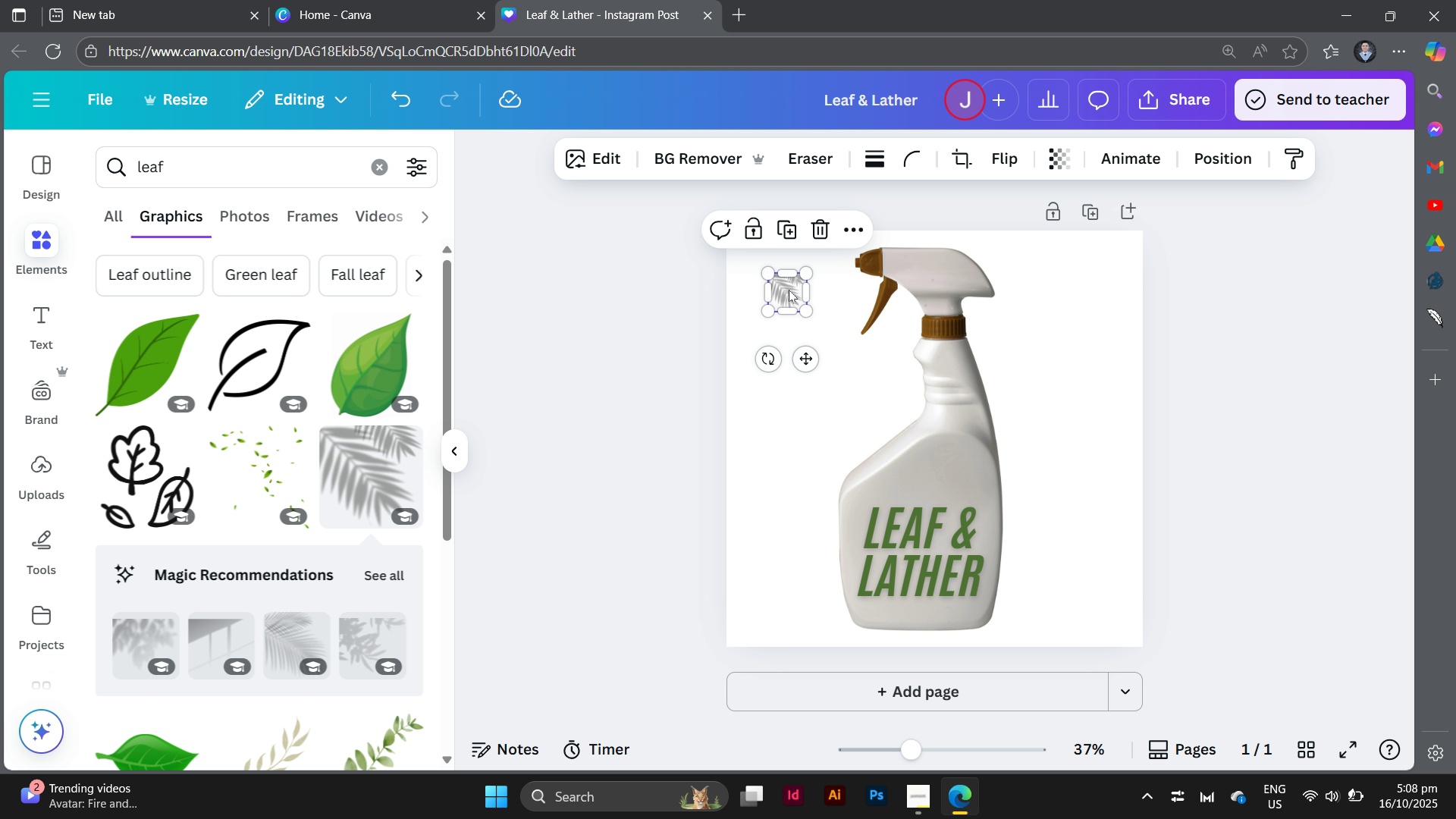 
left_click_drag(start_coordinate=[789, 290], to_coordinate=[863, 518])
 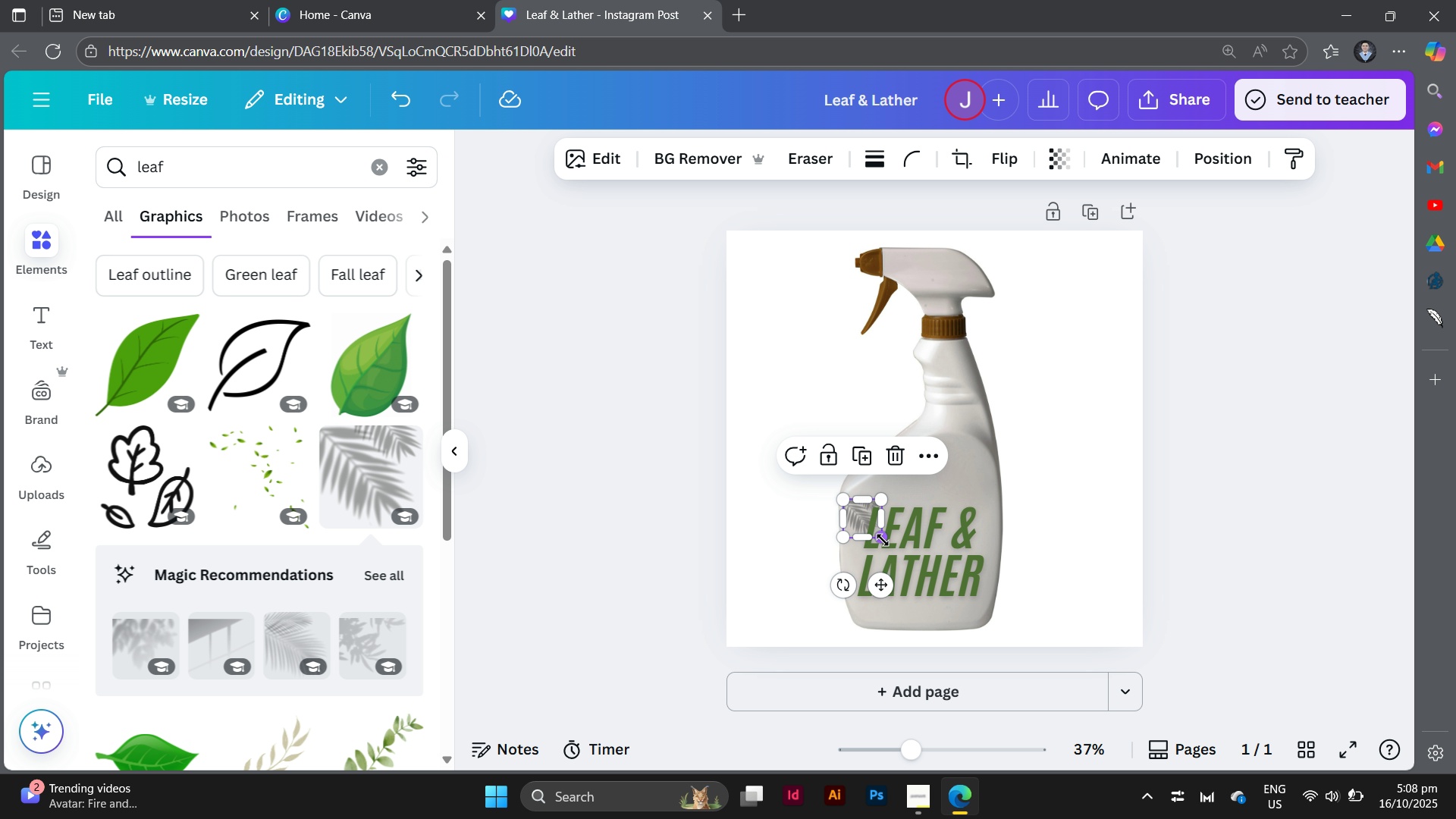 
left_click_drag(start_coordinate=[883, 540], to_coordinate=[975, 635])
 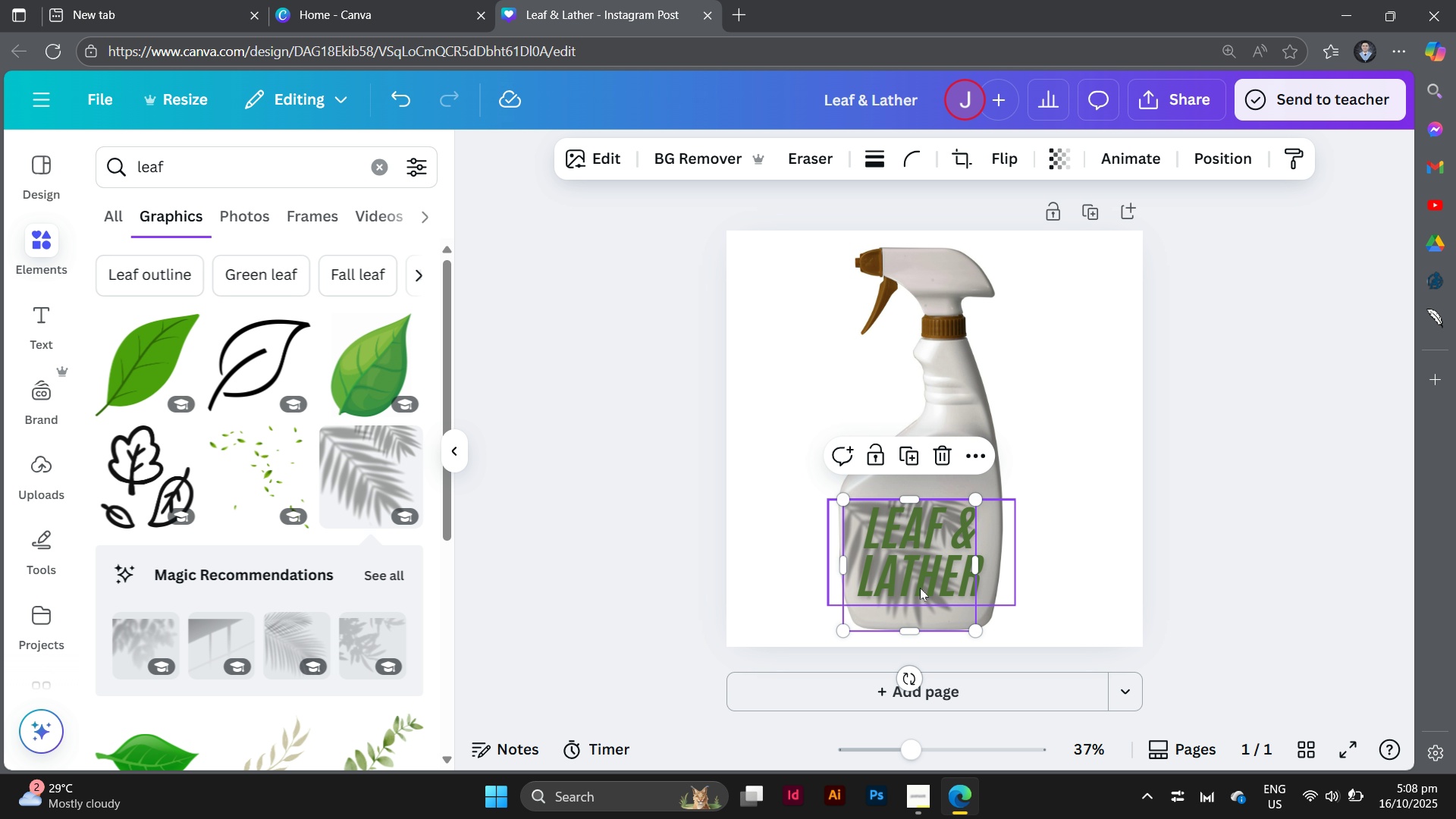 
left_click_drag(start_coordinate=[920, 588], to_coordinate=[929, 588])
 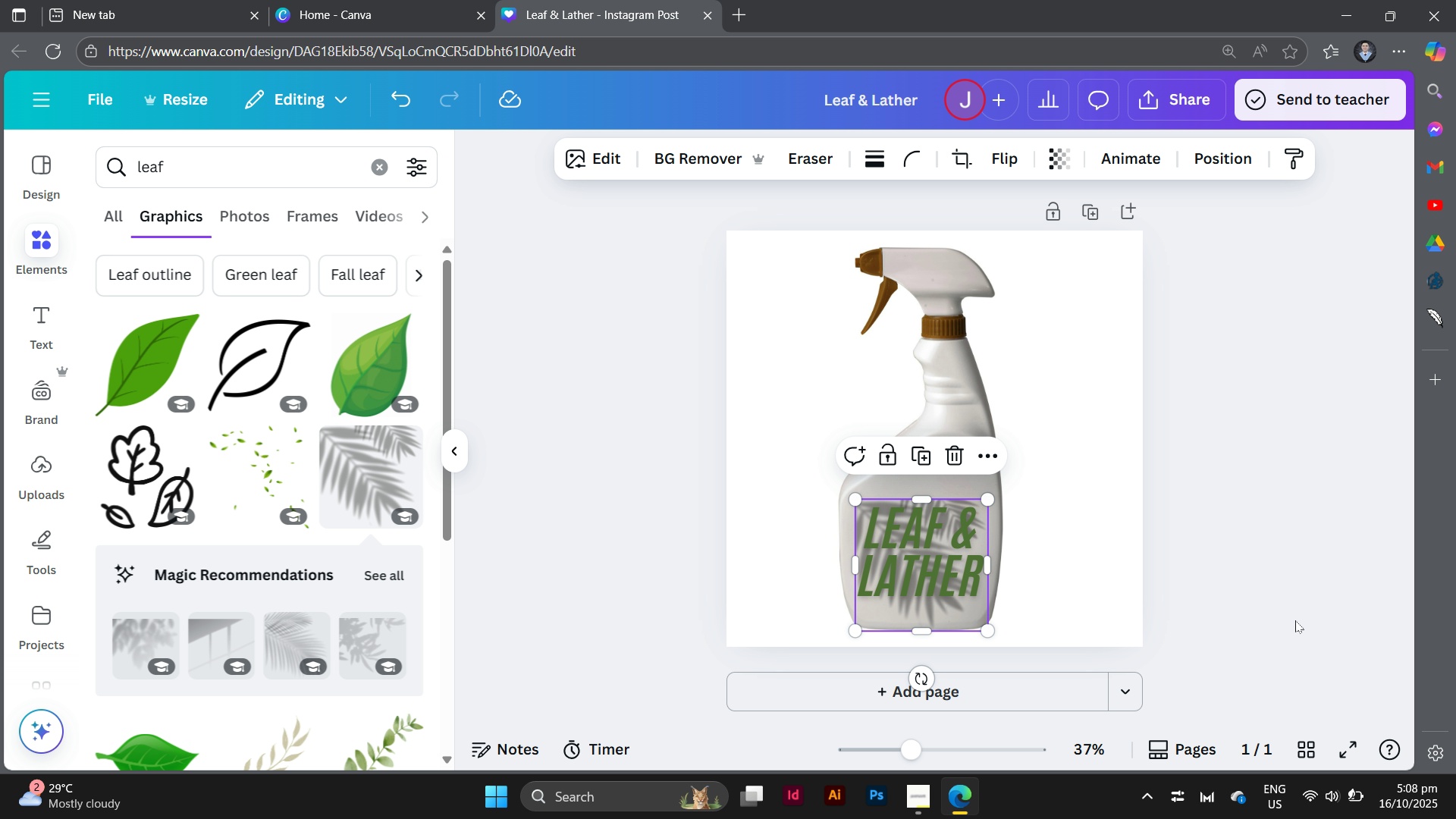 
left_click([1295, 620])
 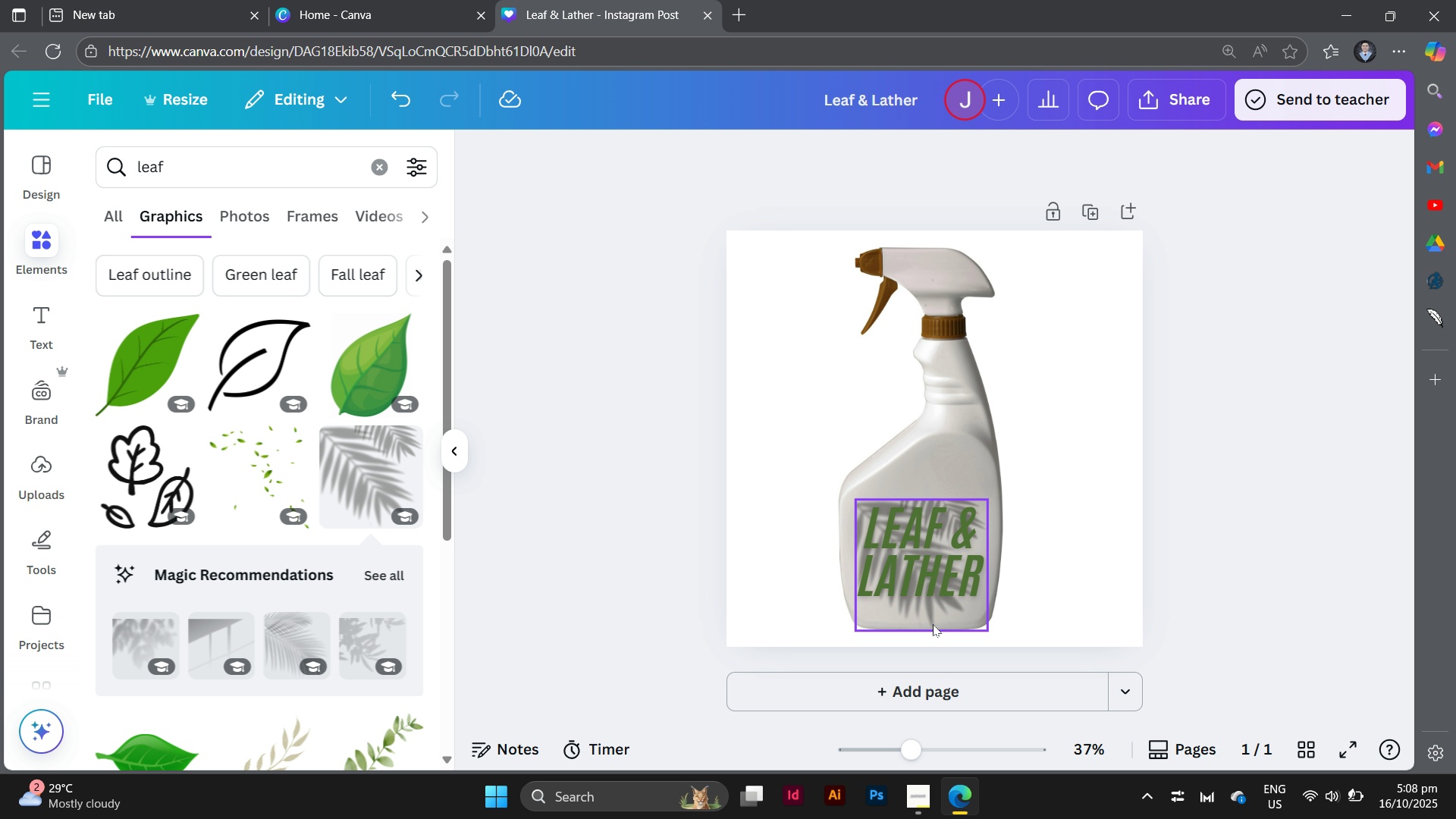 
left_click_drag(start_coordinate=[938, 617], to_coordinate=[544, 546])
 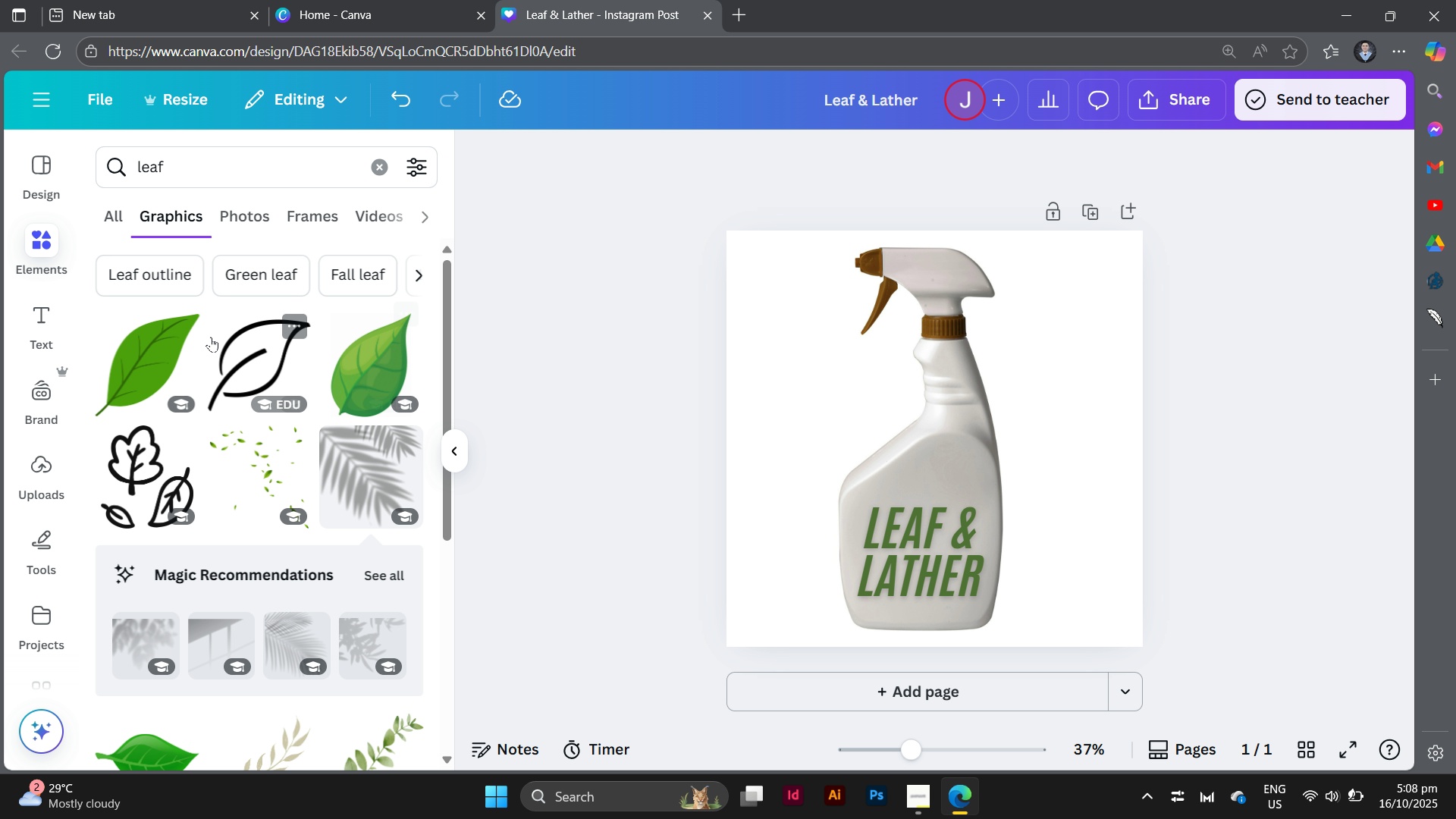 
scroll: coordinate [317, 601], scroll_direction: down, amount: 7.0
 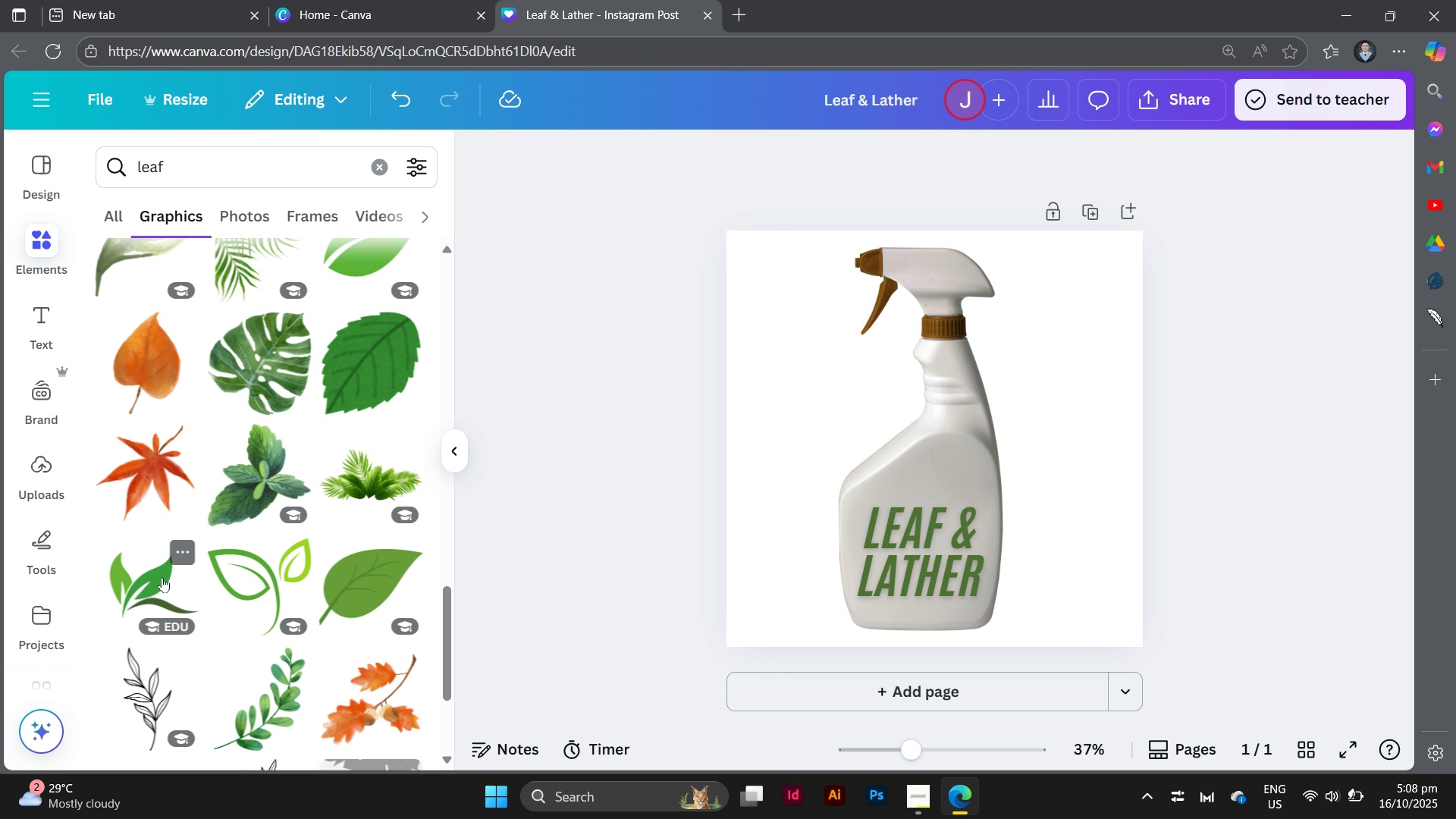 
left_click([151, 575])
 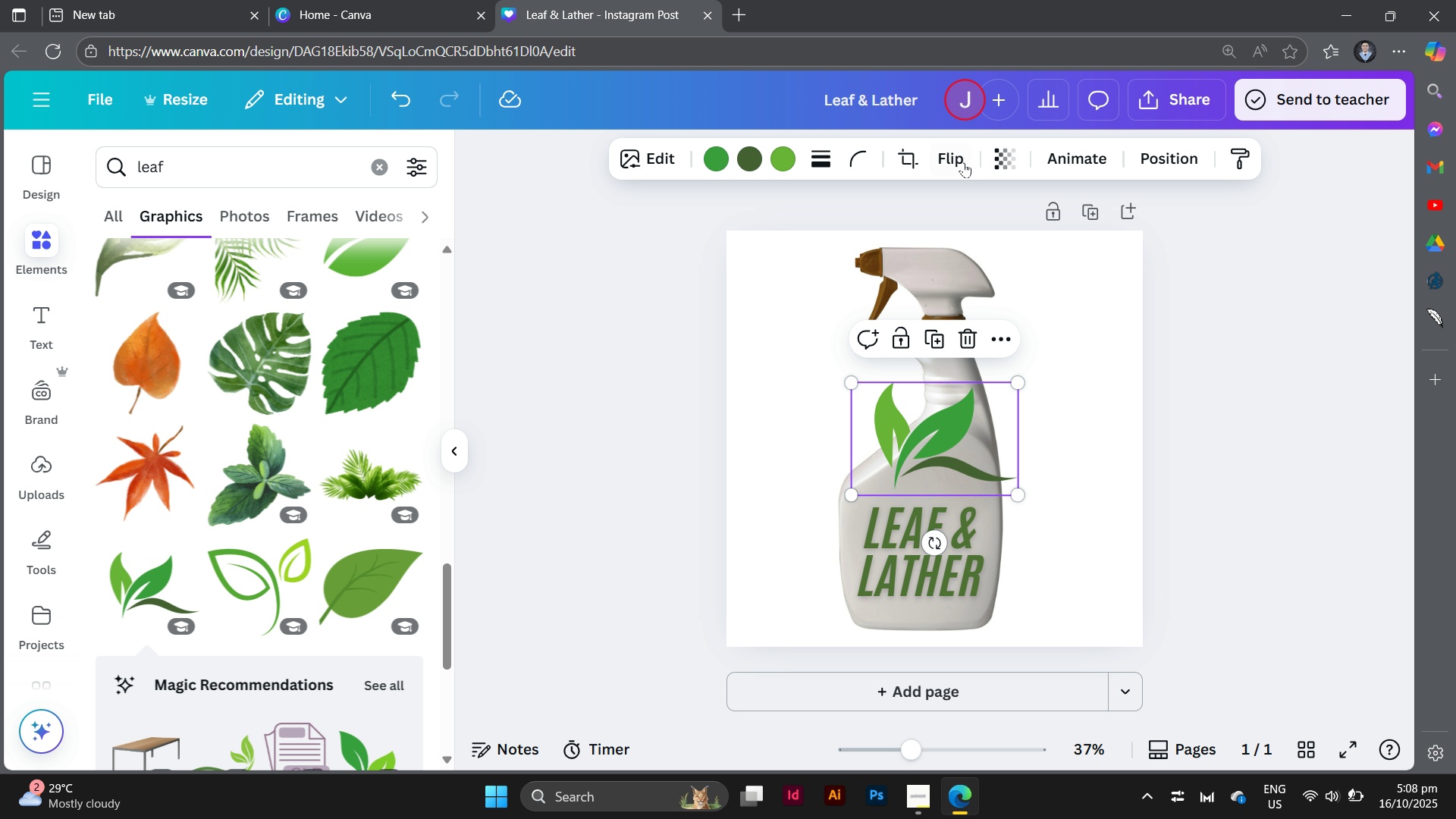 
left_click([964, 163])
 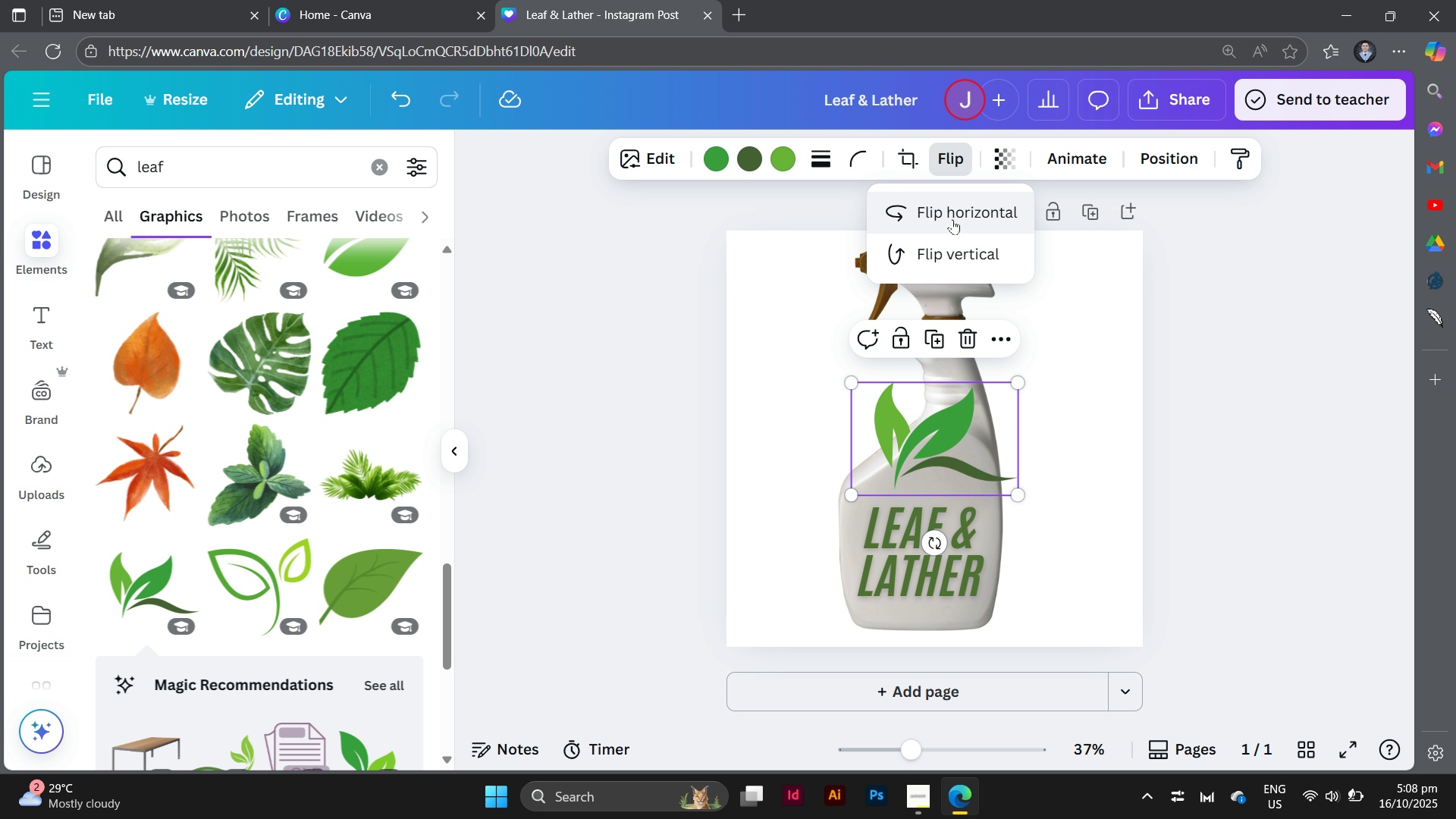 
left_click([952, 219])
 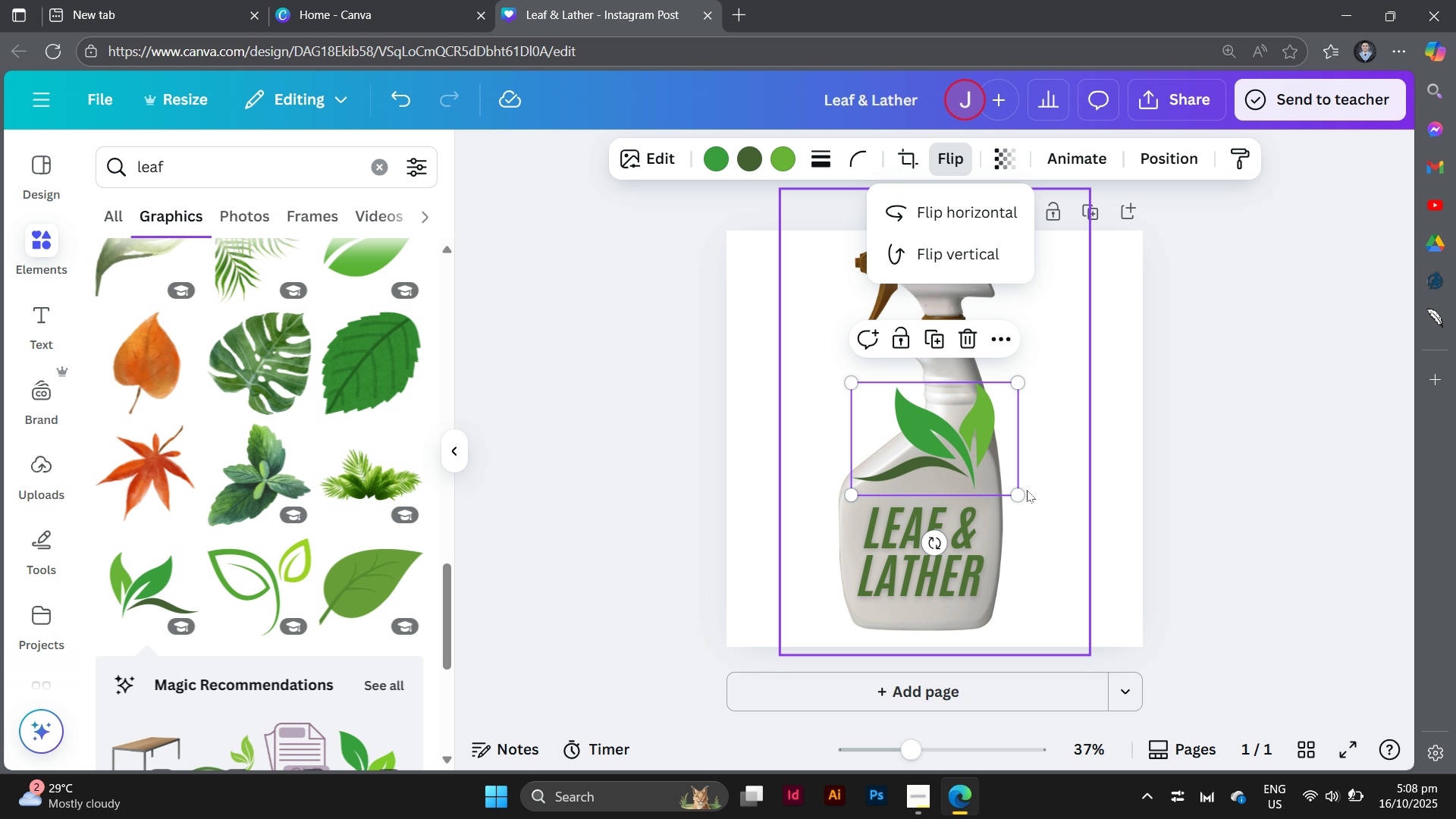 
left_click_drag(start_coordinate=[1021, 492], to_coordinate=[967, 456])
 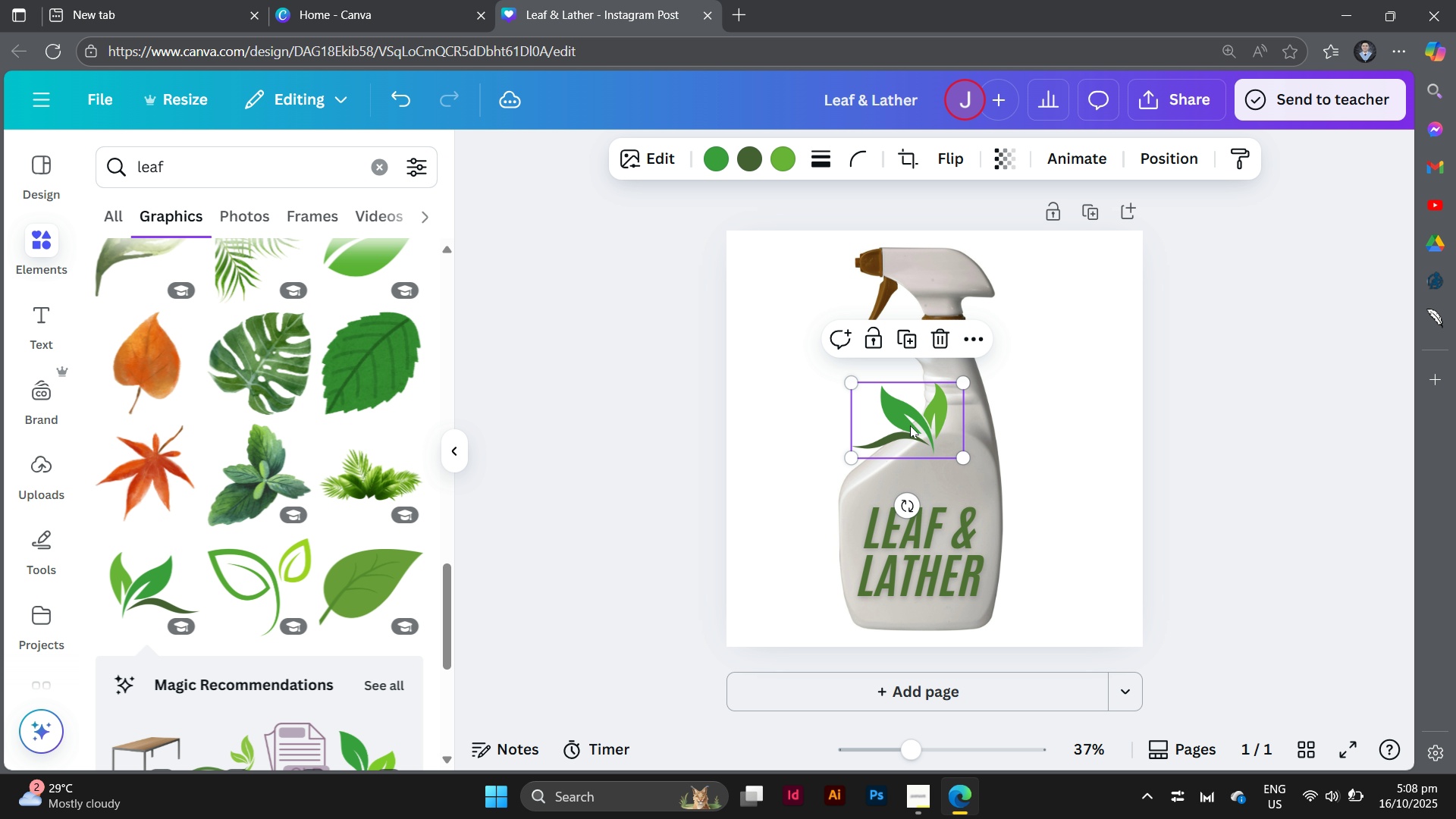 
left_click_drag(start_coordinate=[911, 425], to_coordinate=[949, 489])
 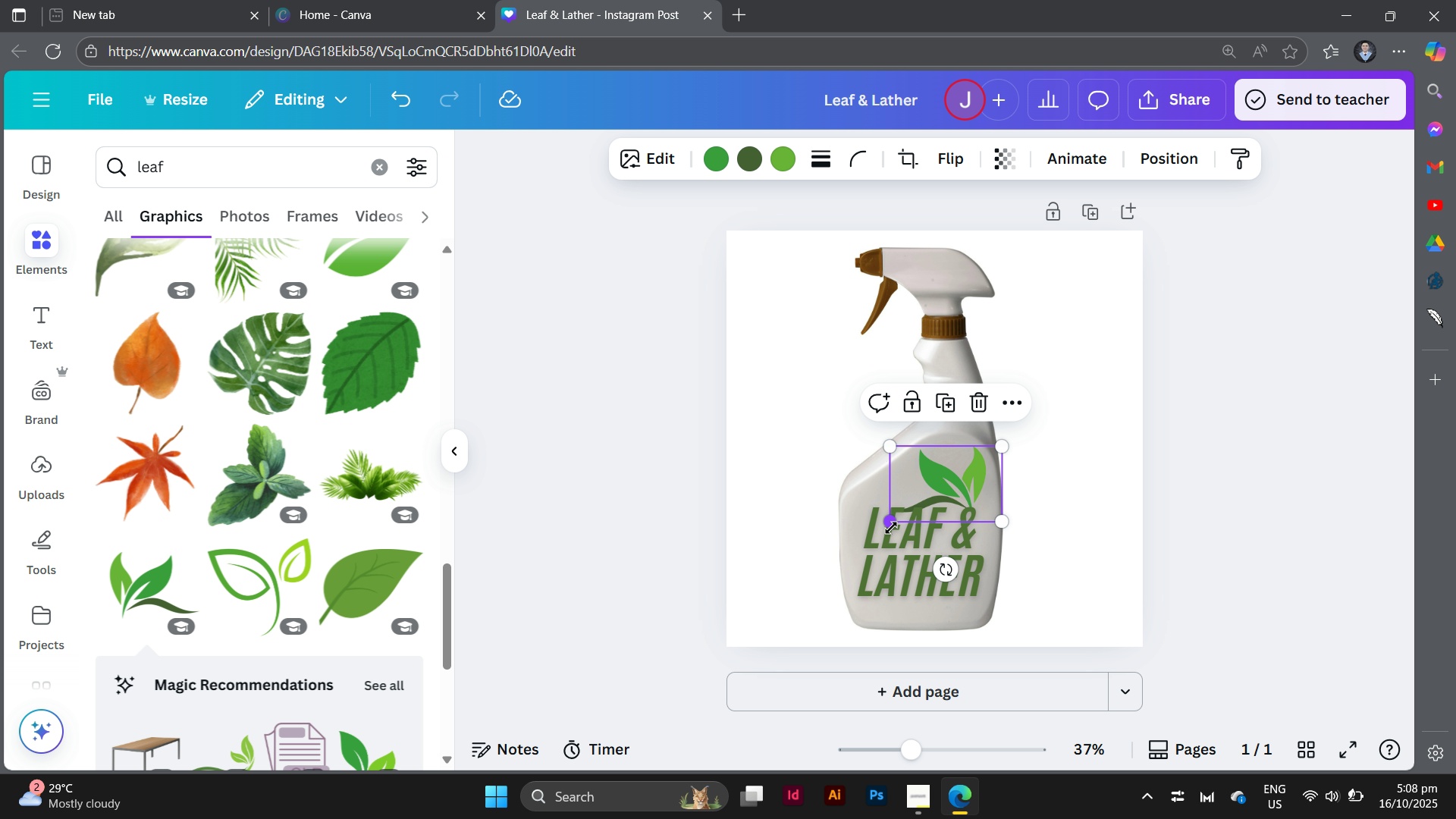 
left_click_drag(start_coordinate=[894, 527], to_coordinate=[871, 535])
 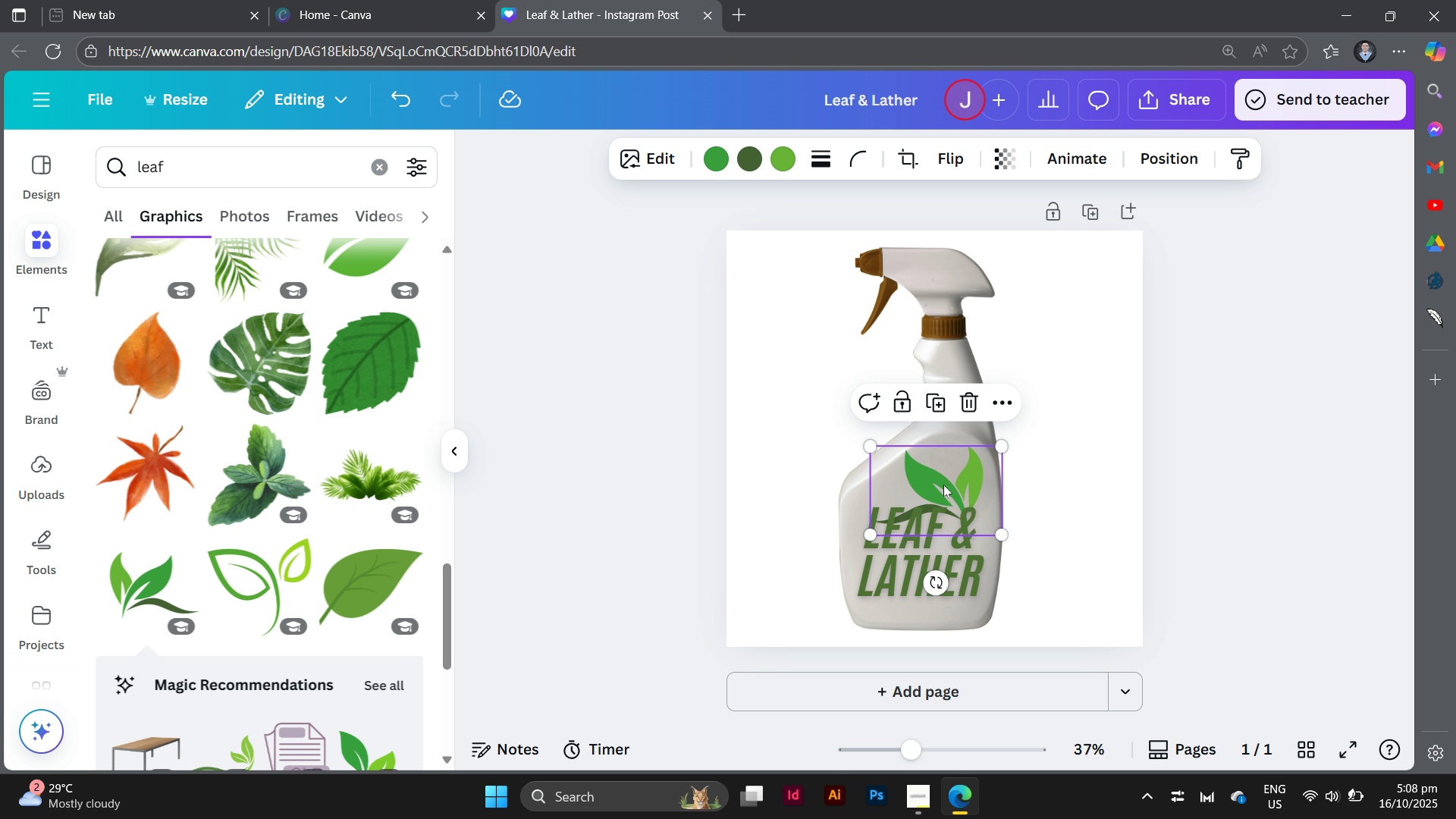 
left_click_drag(start_coordinate=[943, 485], to_coordinate=[949, 487])
 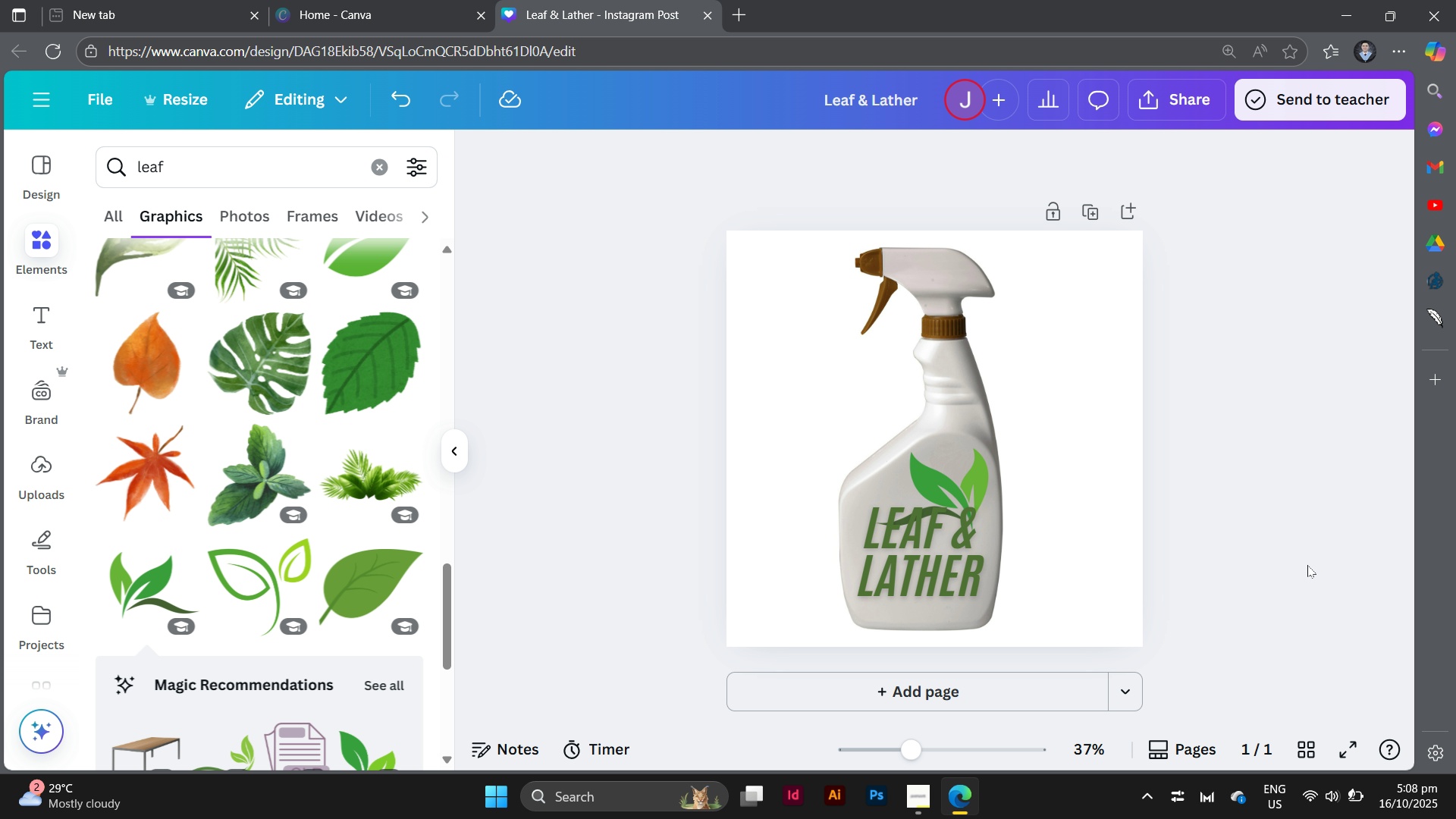 
left_click([1358, 562])
 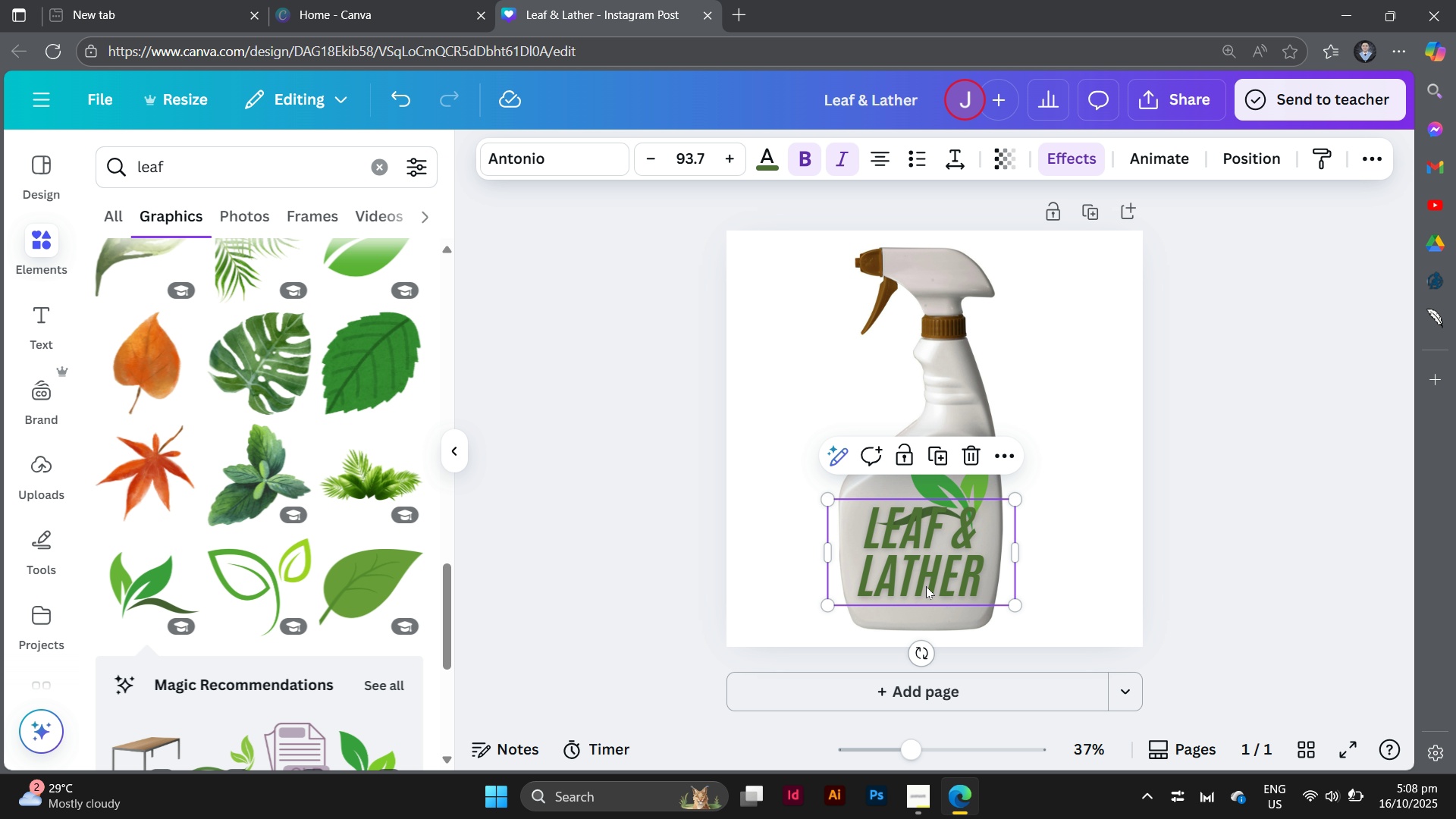 
left_click([926, 586])
 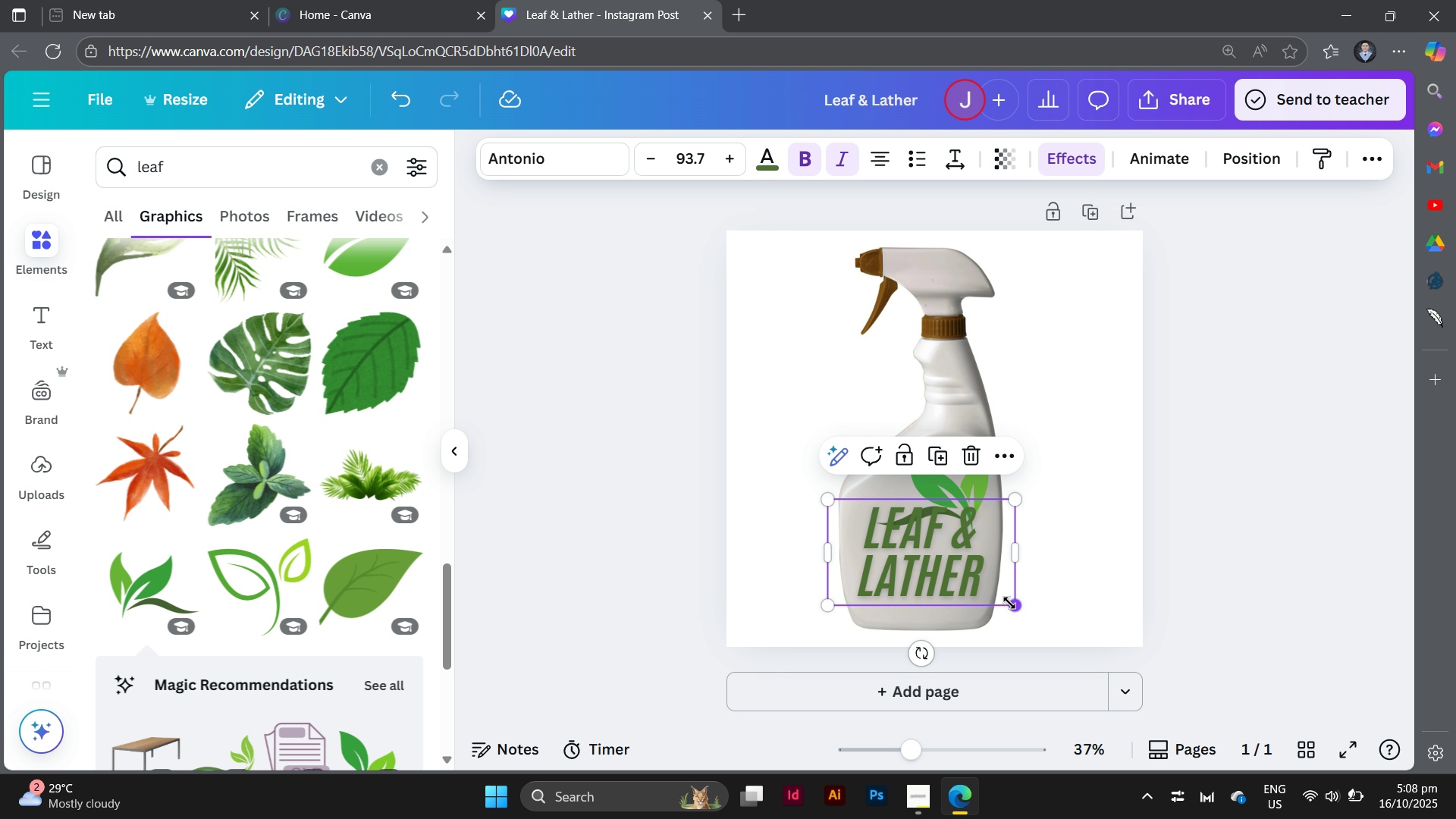 
left_click_drag(start_coordinate=[1009, 603], to_coordinate=[967, 568])
 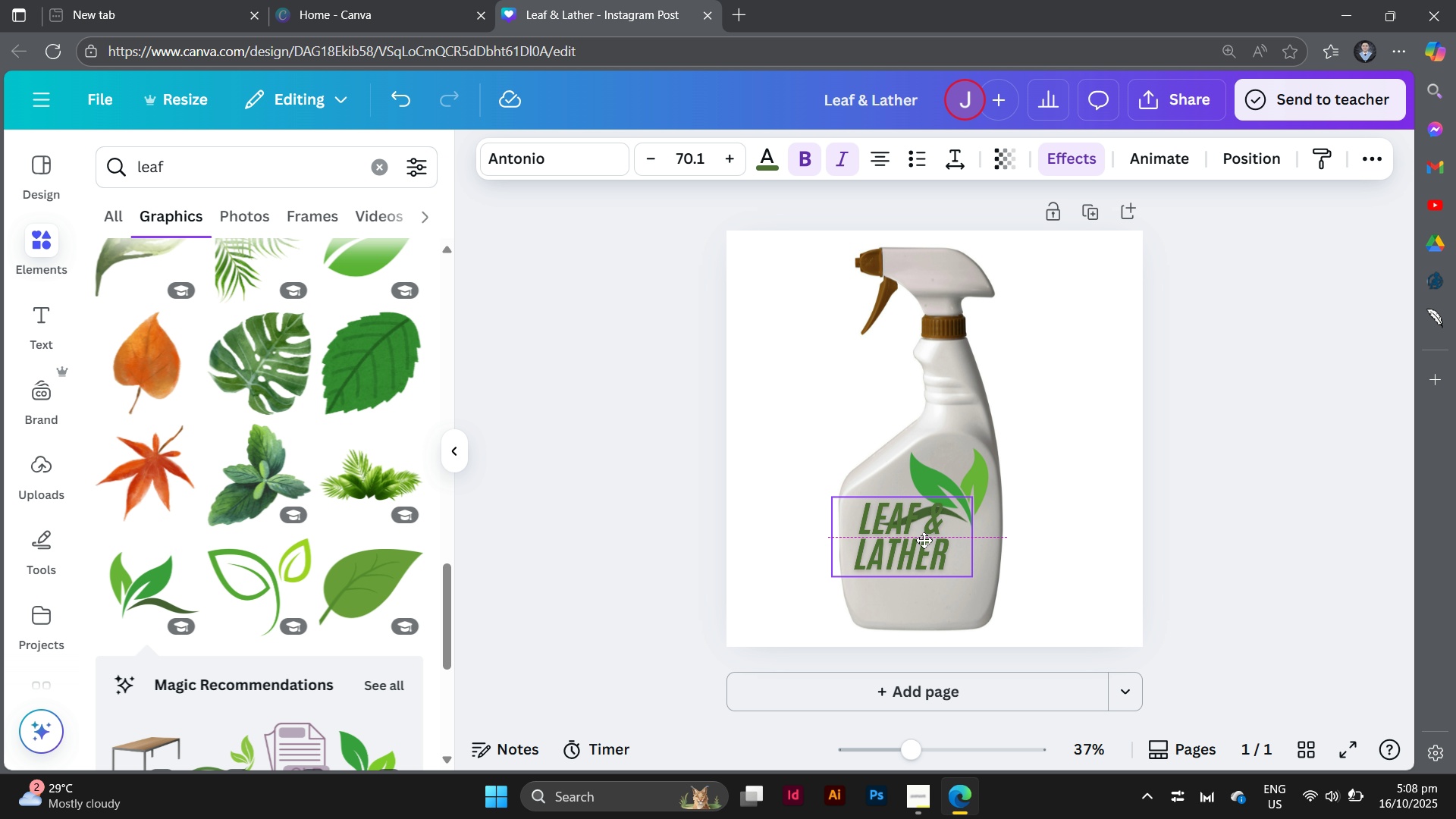 
left_click_drag(start_coordinate=[914, 529], to_coordinate=[937, 557])
 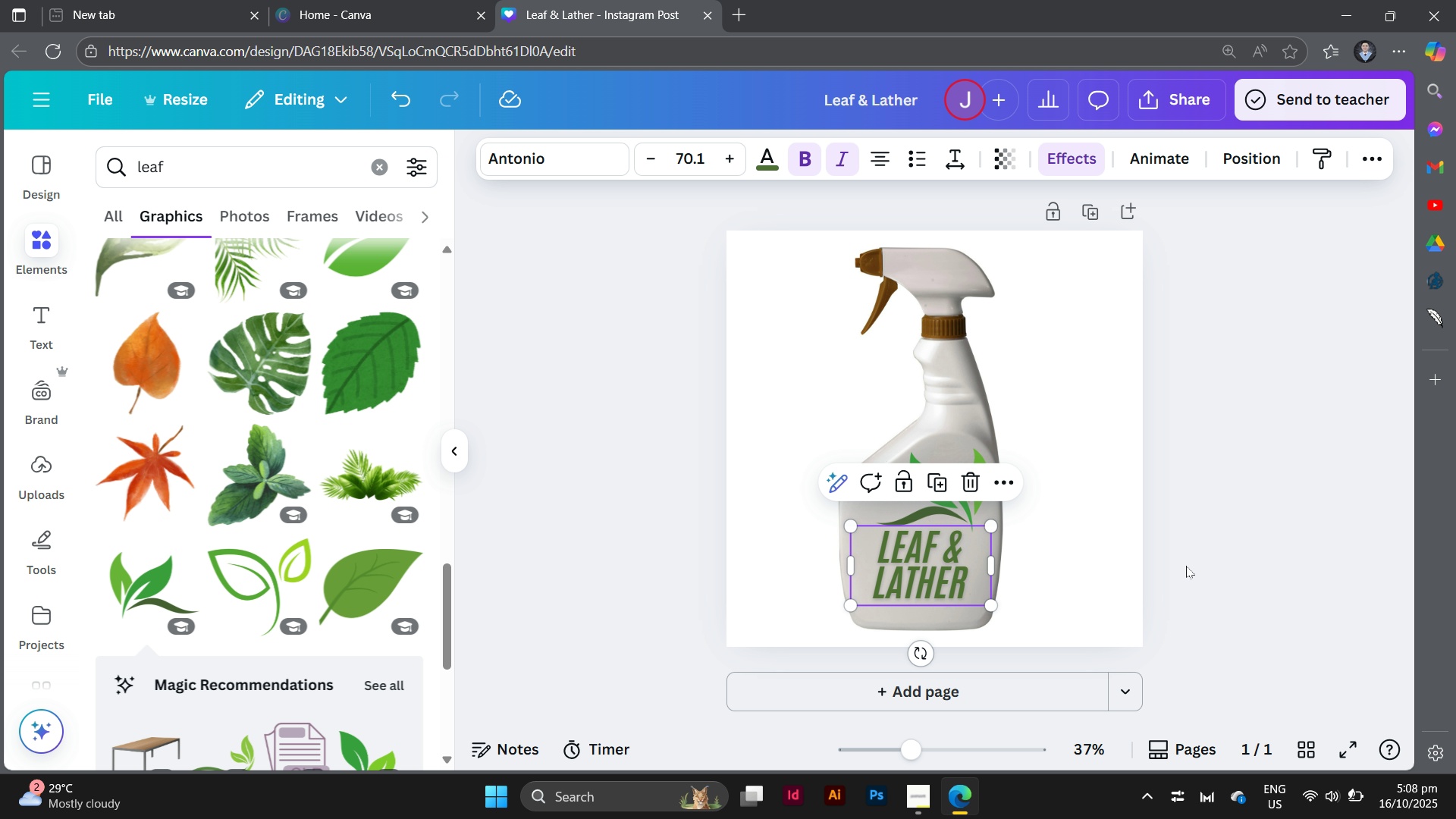 
left_click([1186, 566])
 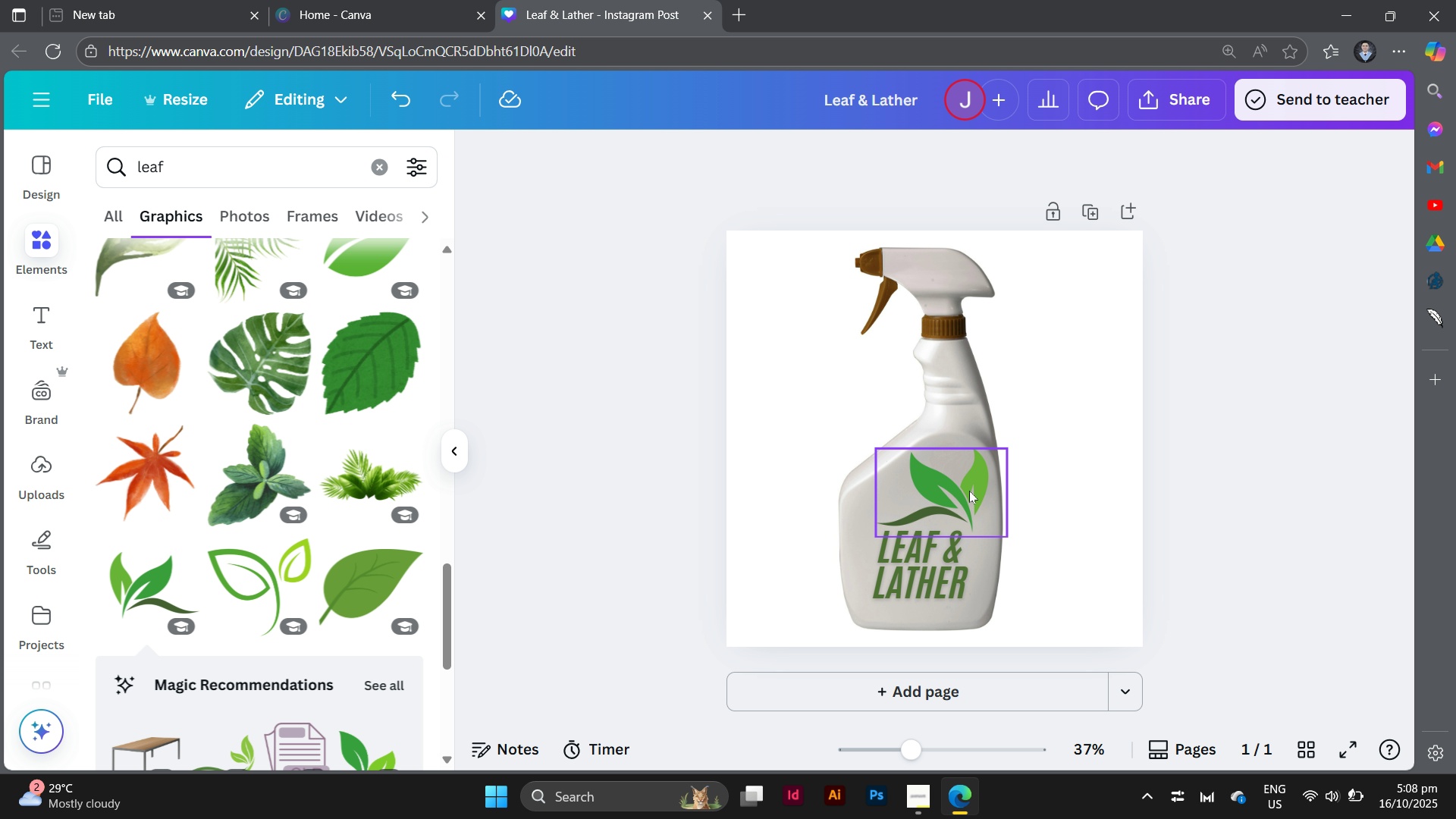 
left_click([969, 491])
 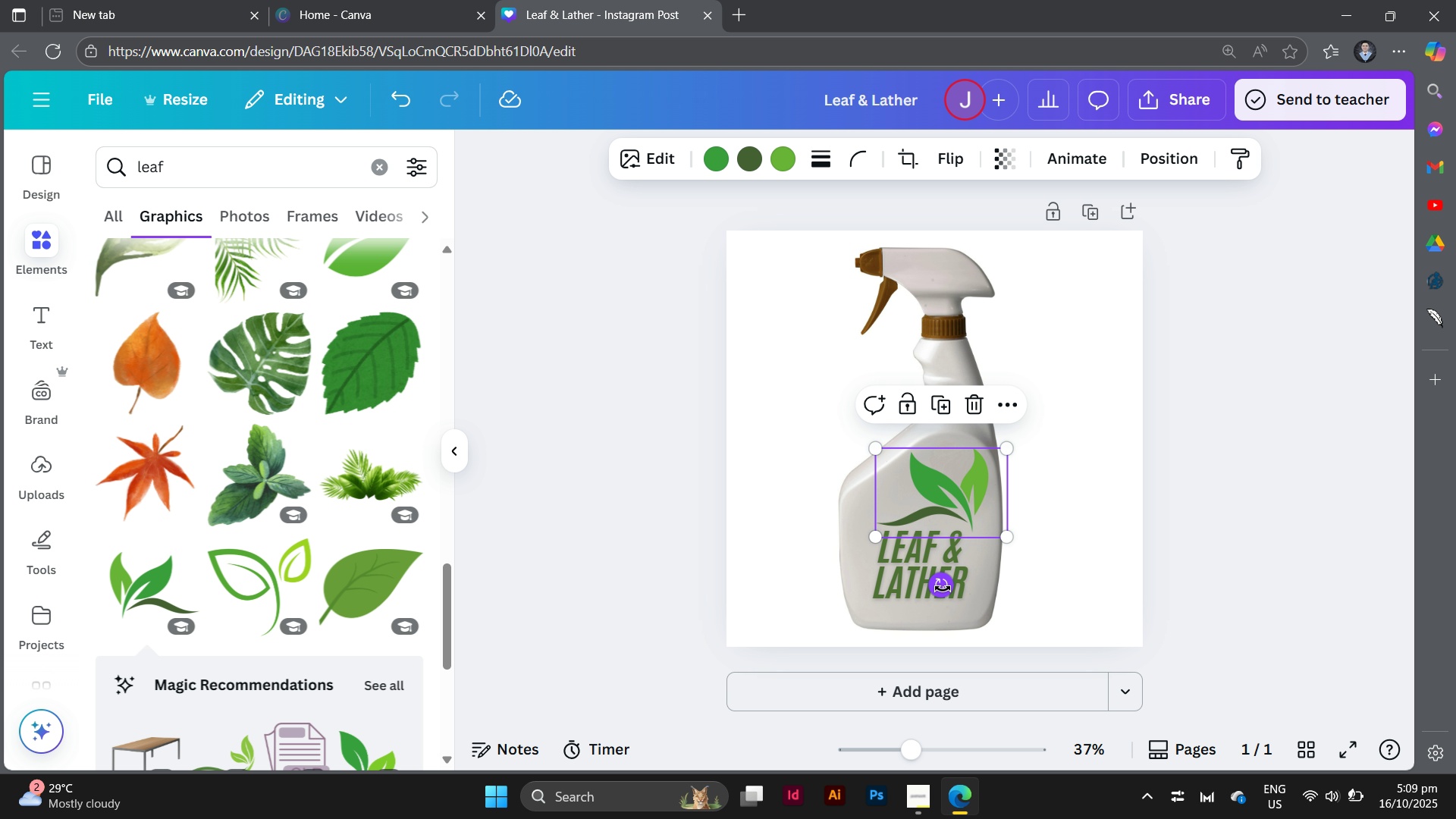 
left_click_drag(start_coordinate=[943, 588], to_coordinate=[930, 582])
 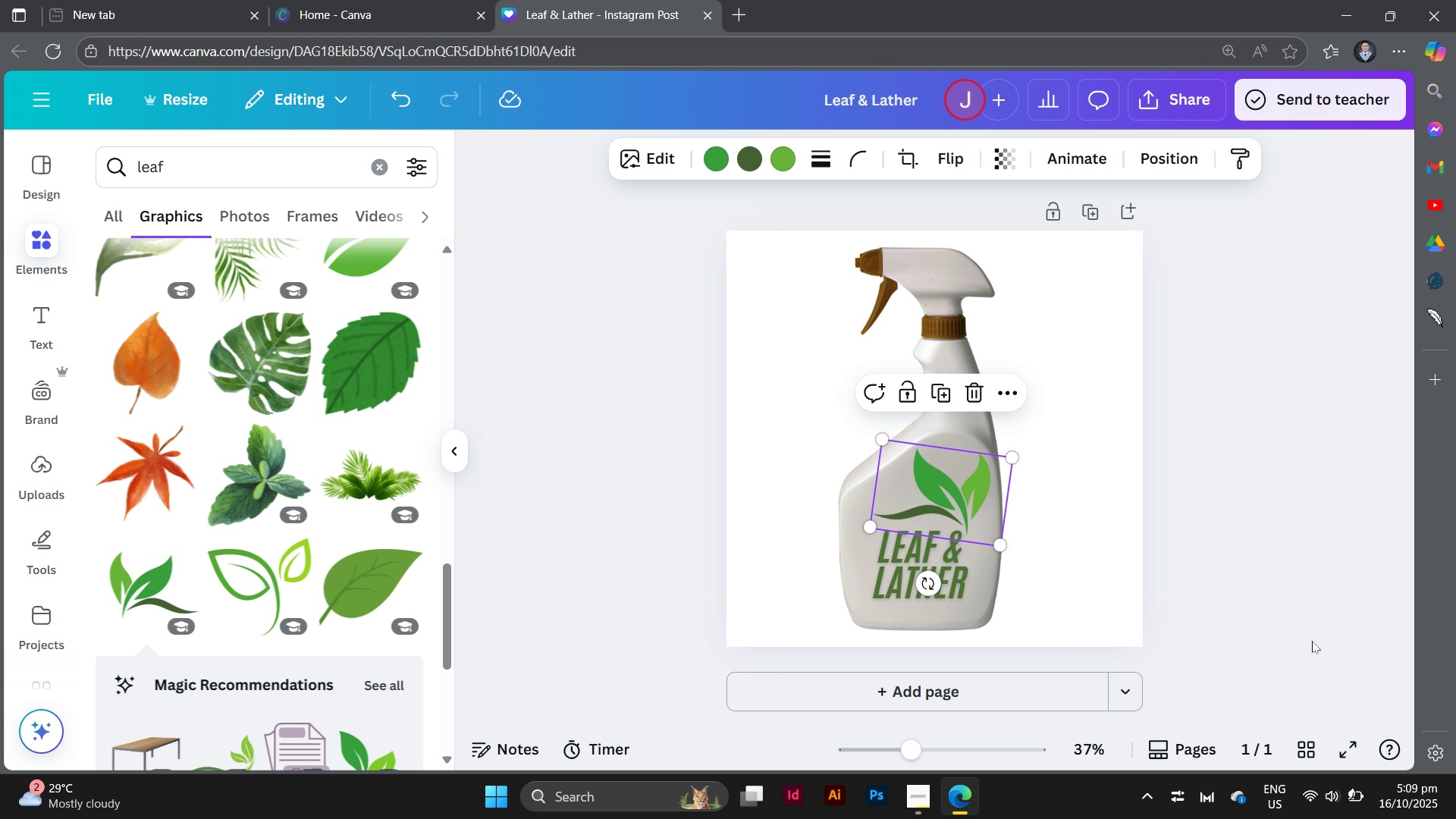 
left_click([1312, 641])
 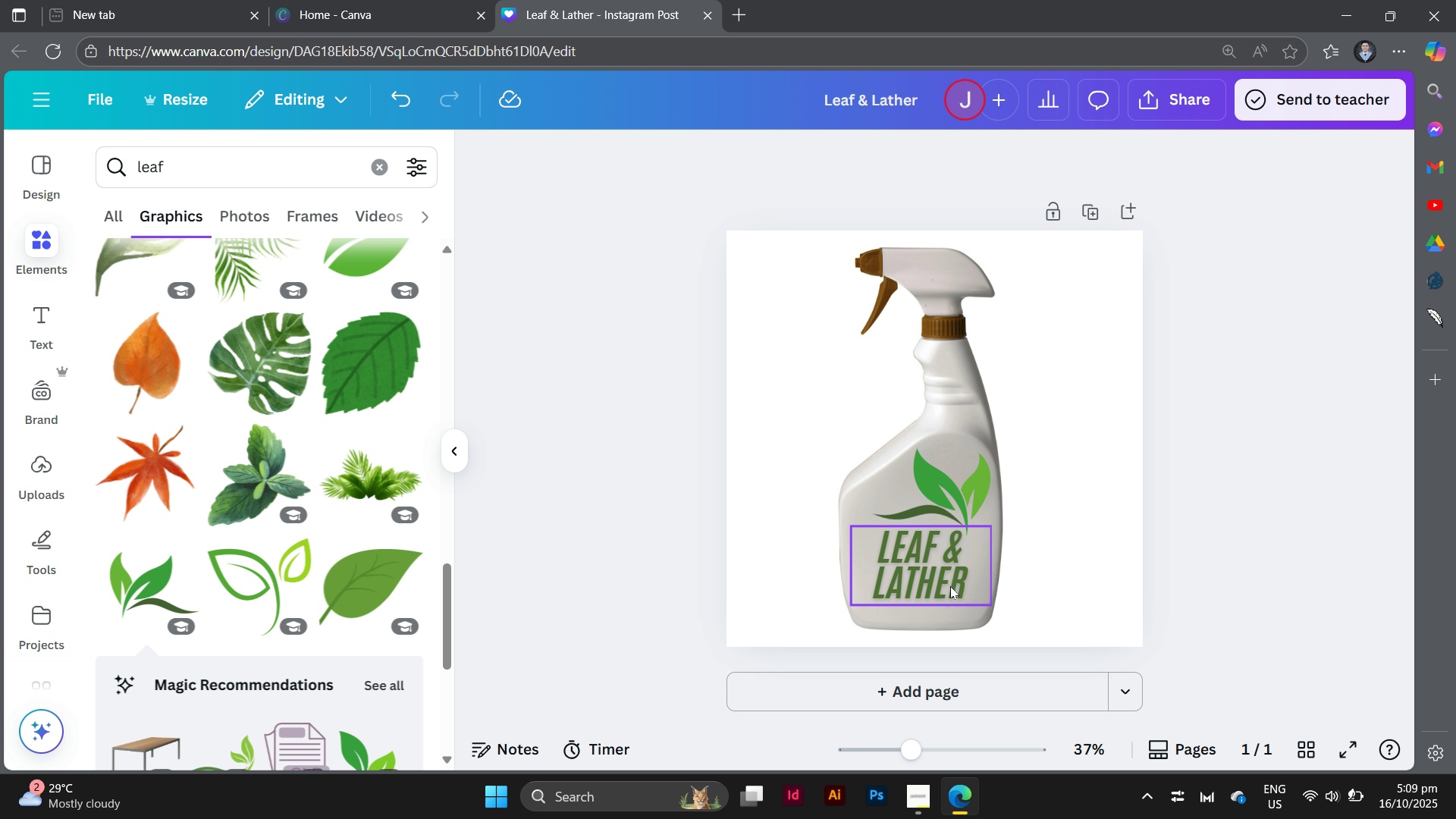 
left_click_drag(start_coordinate=[947, 583], to_coordinate=[930, 584])
 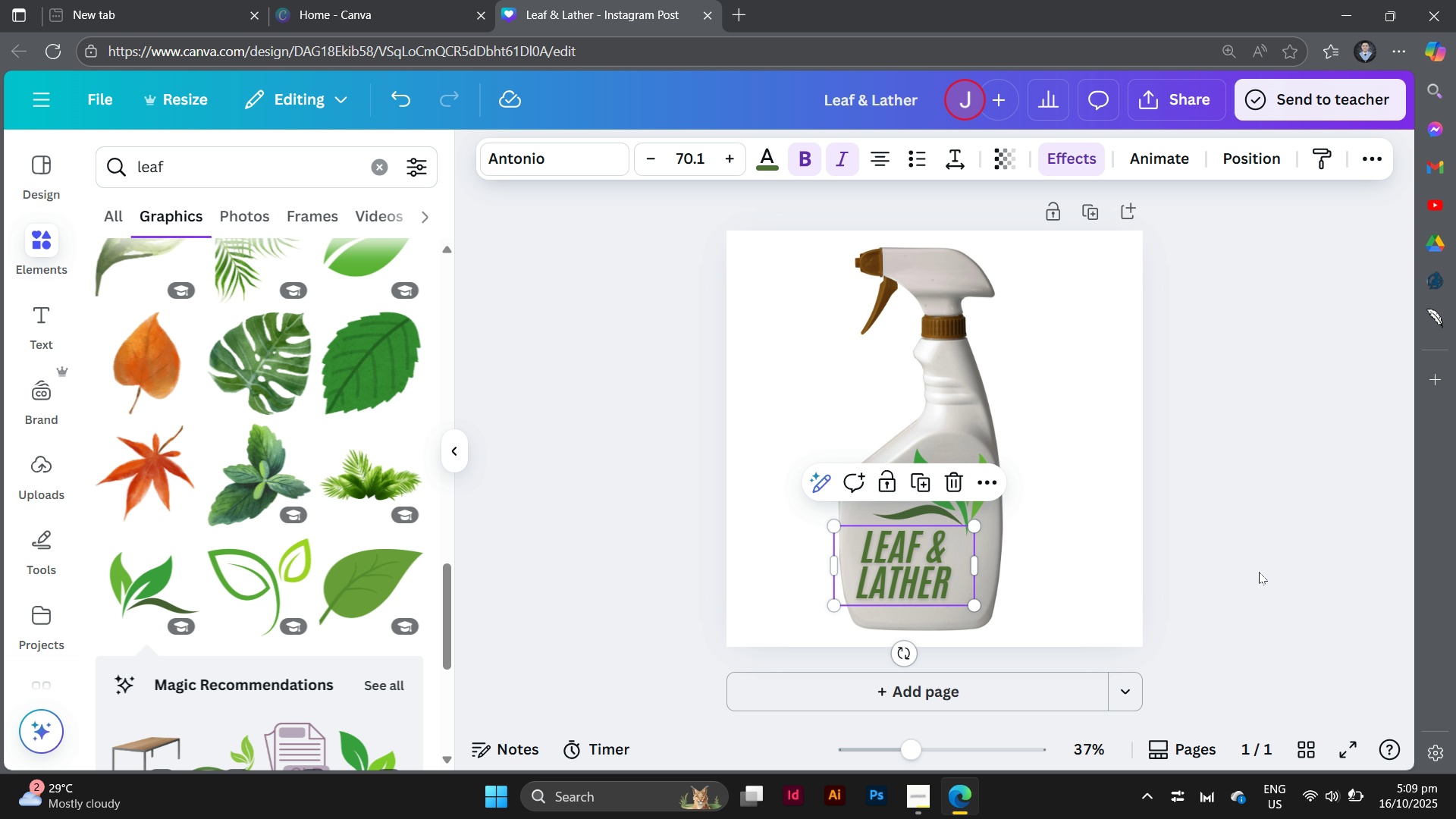 
left_click([1259, 572])
 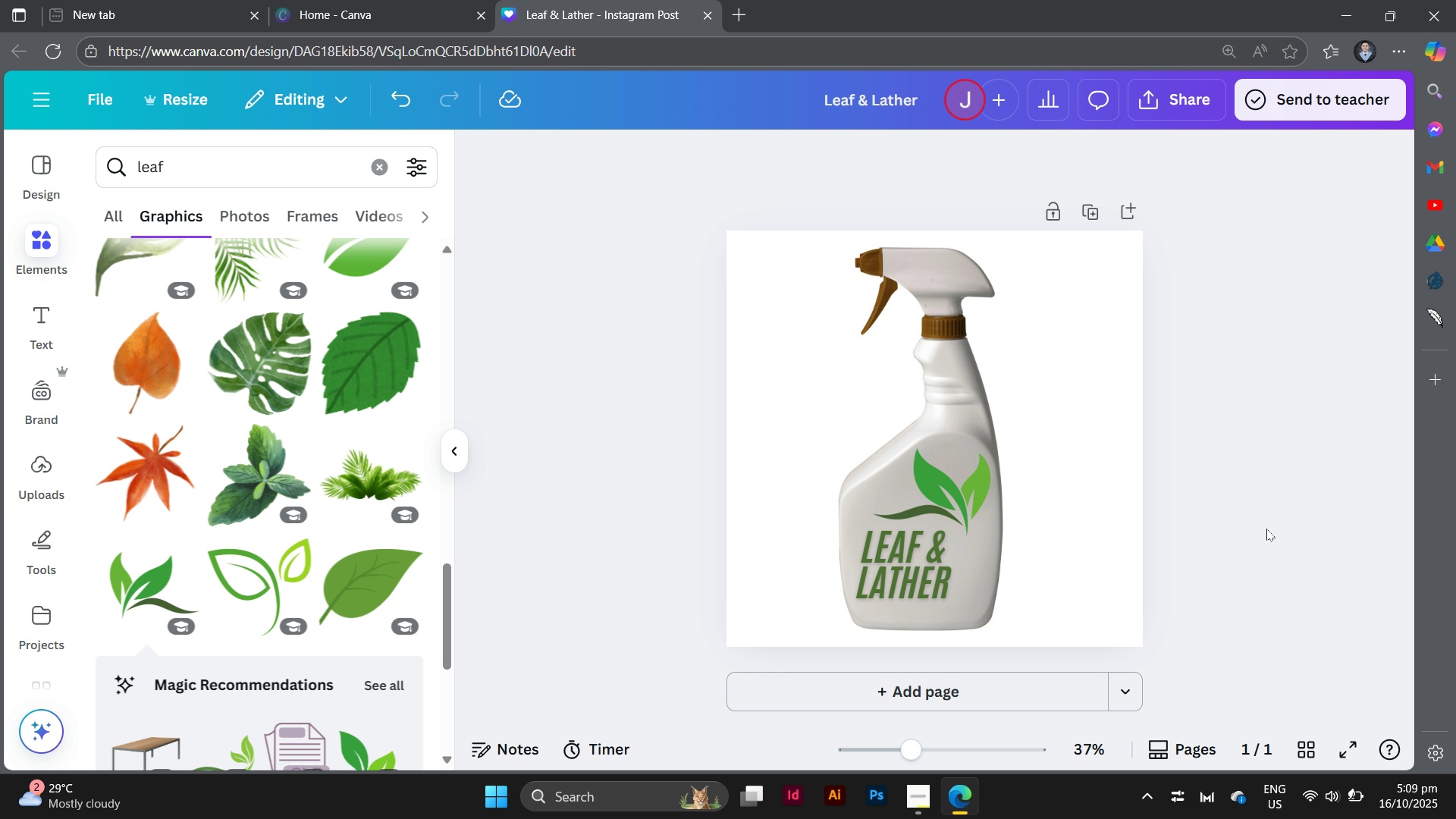 
wait(6.28)
 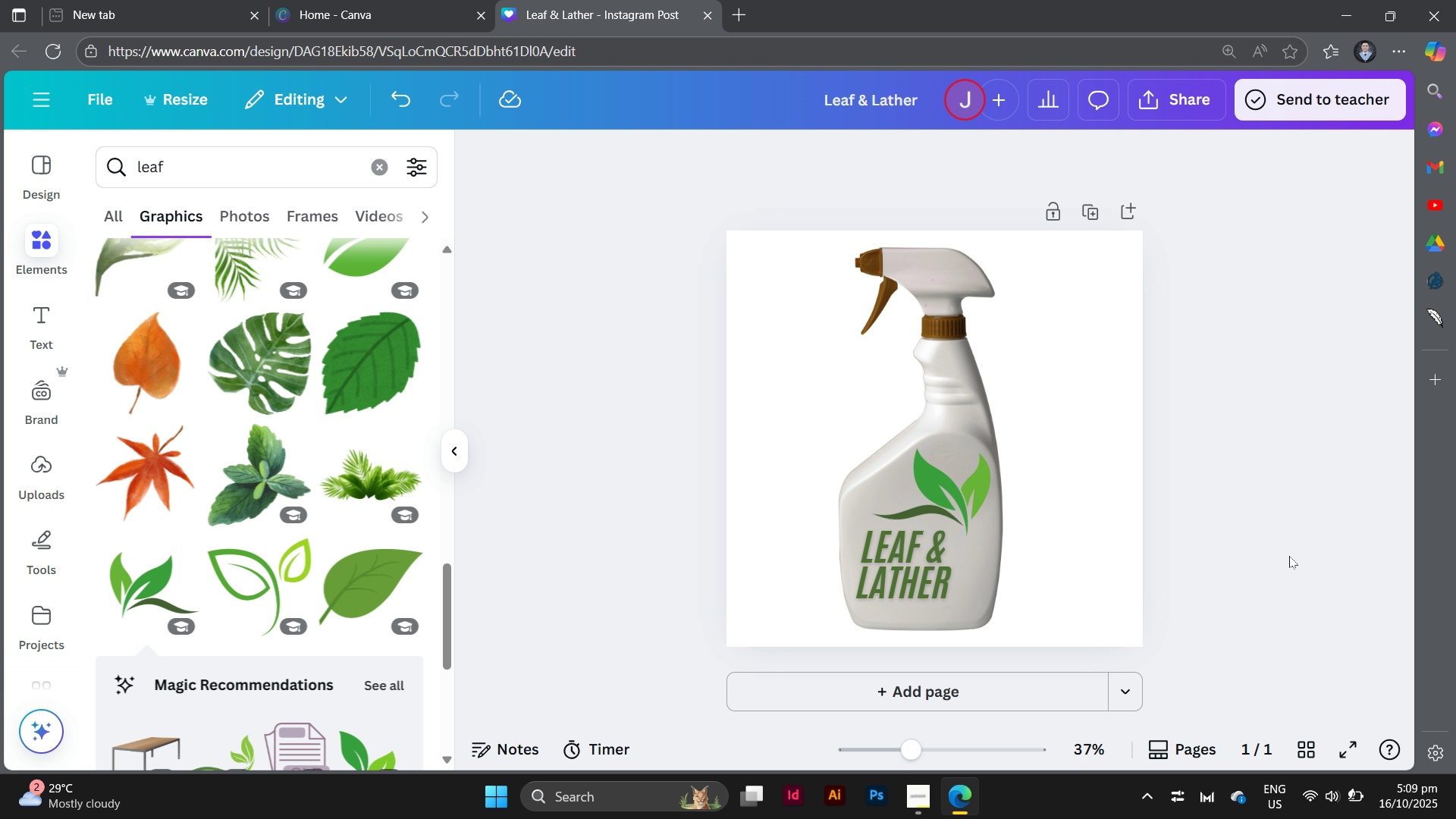 
scroll: coordinate [281, 490], scroll_direction: down, amount: 8.0
 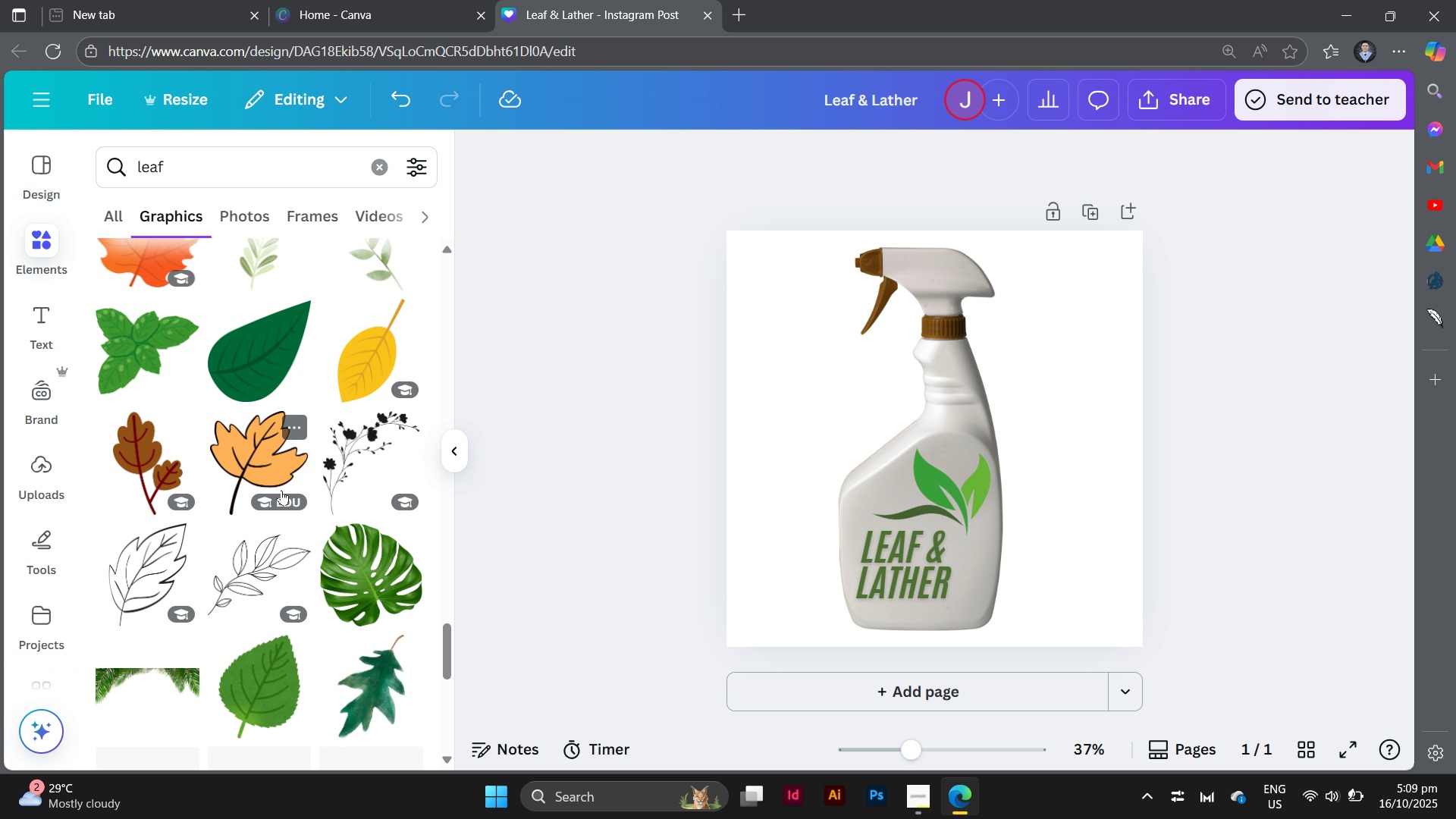 
scroll: coordinate [281, 490], scroll_direction: up, amount: 12.0
 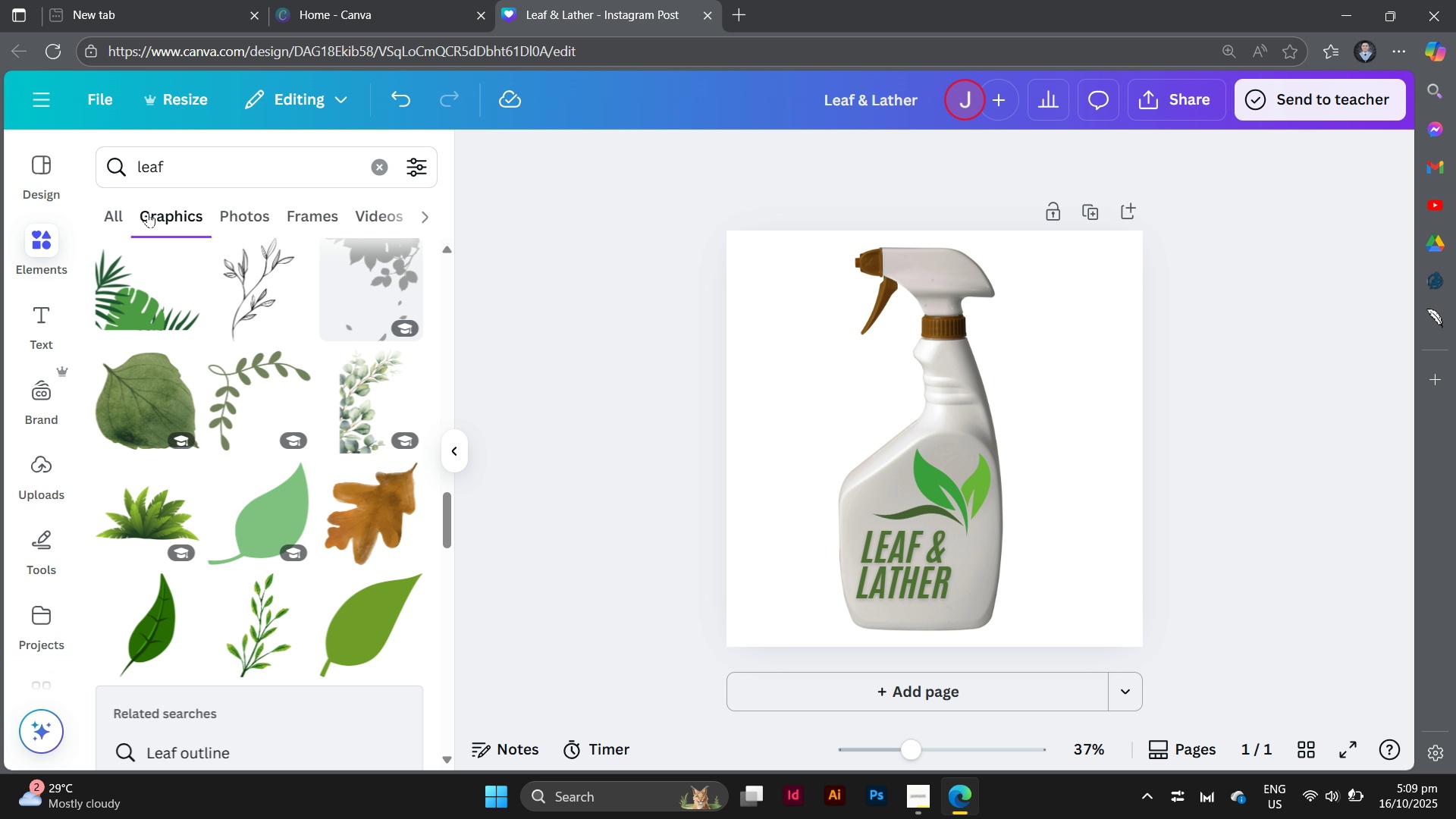 
left_click([121, 222])
 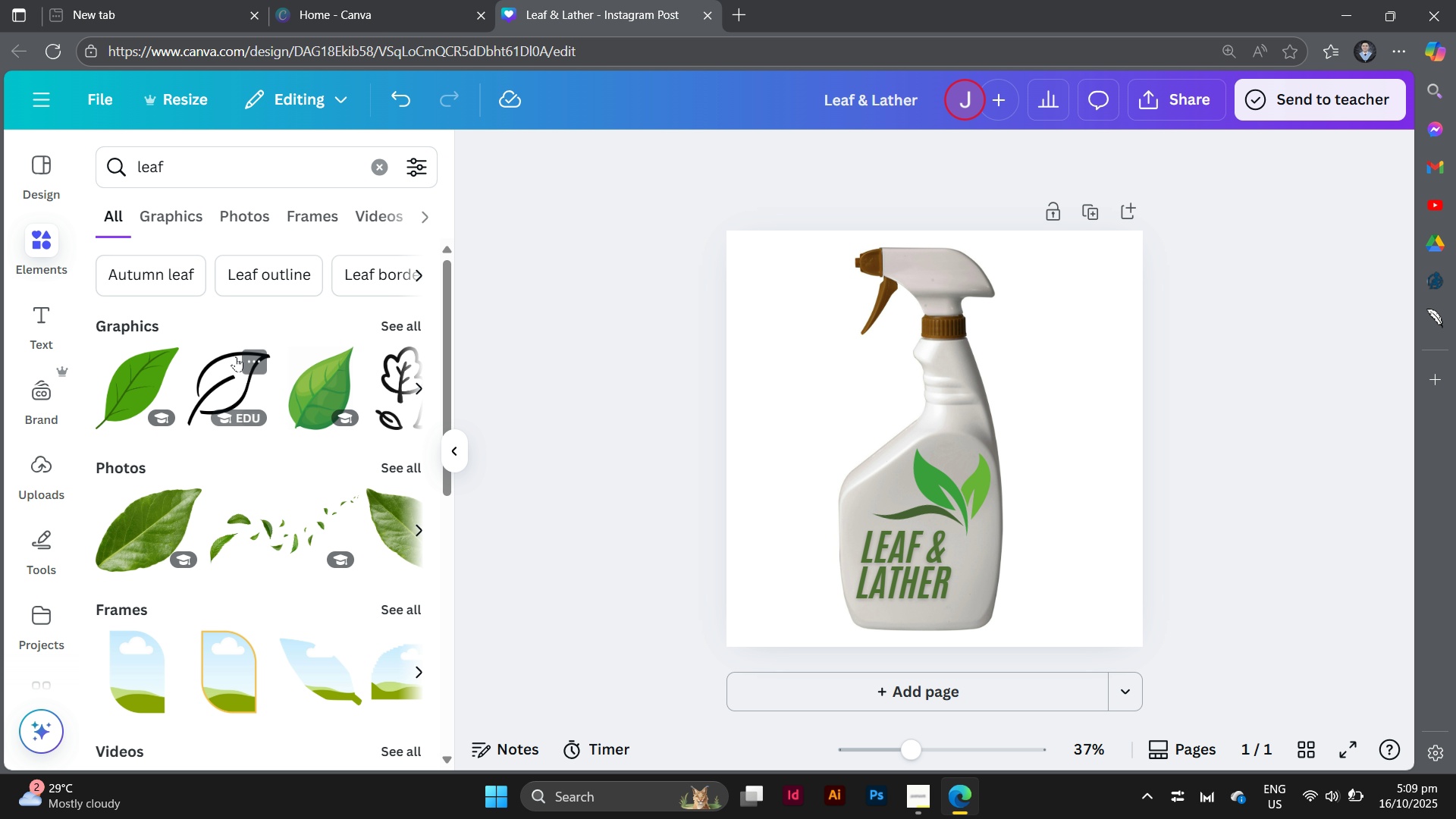 
scroll: coordinate [237, 356], scroll_direction: down, amount: 2.0
 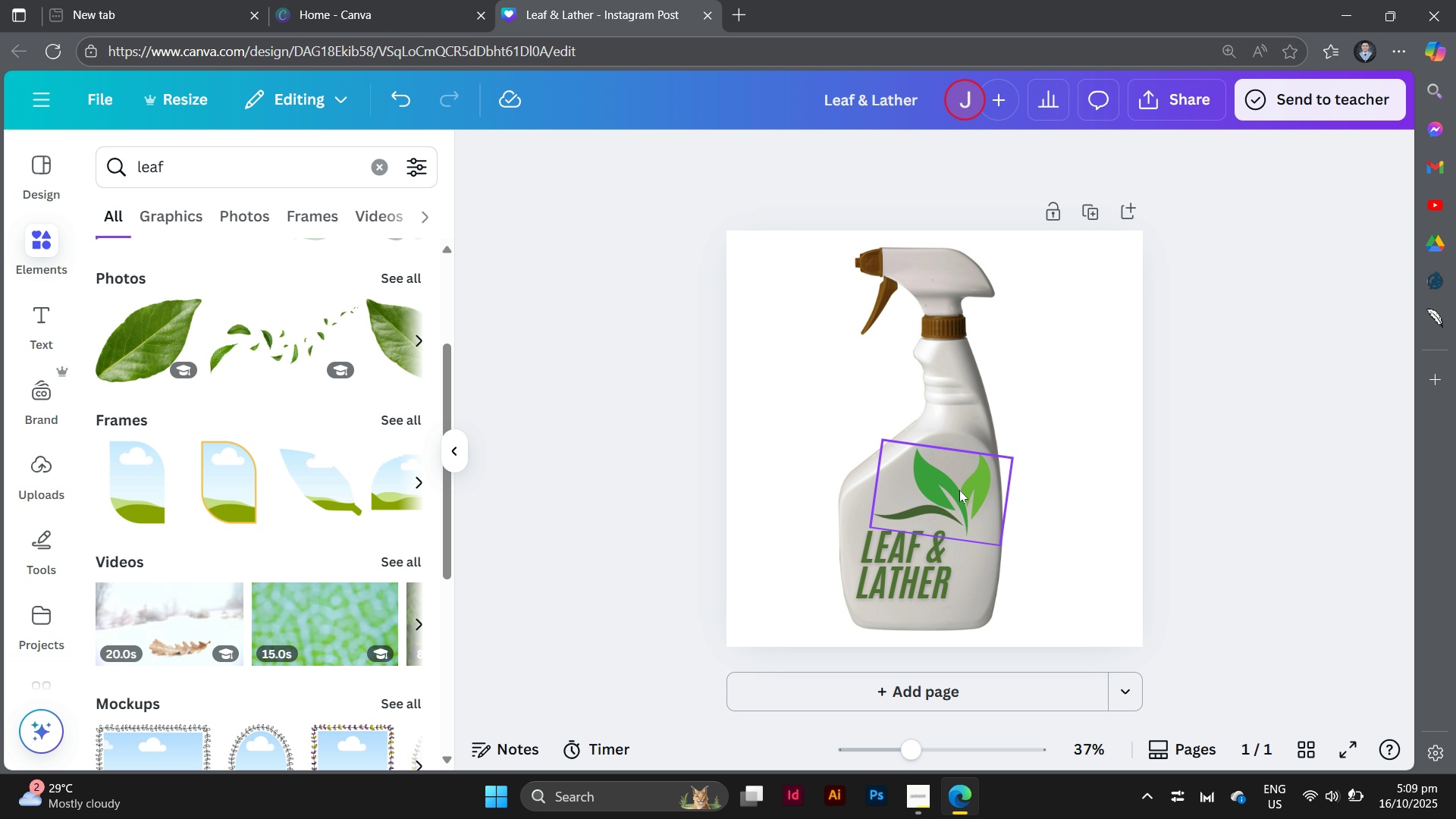 
left_click([959, 490])
 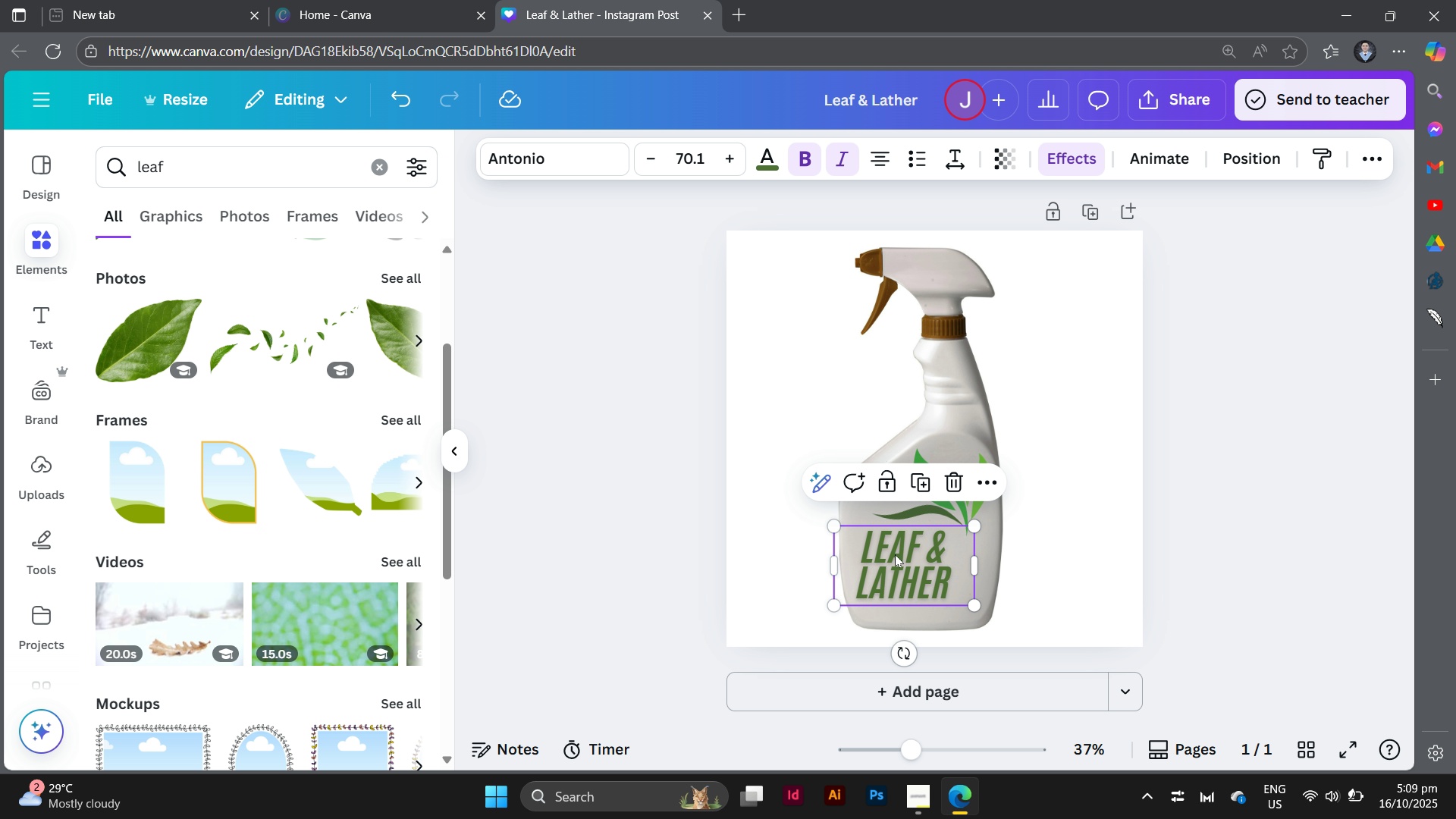 
left_click([893, 570])
 